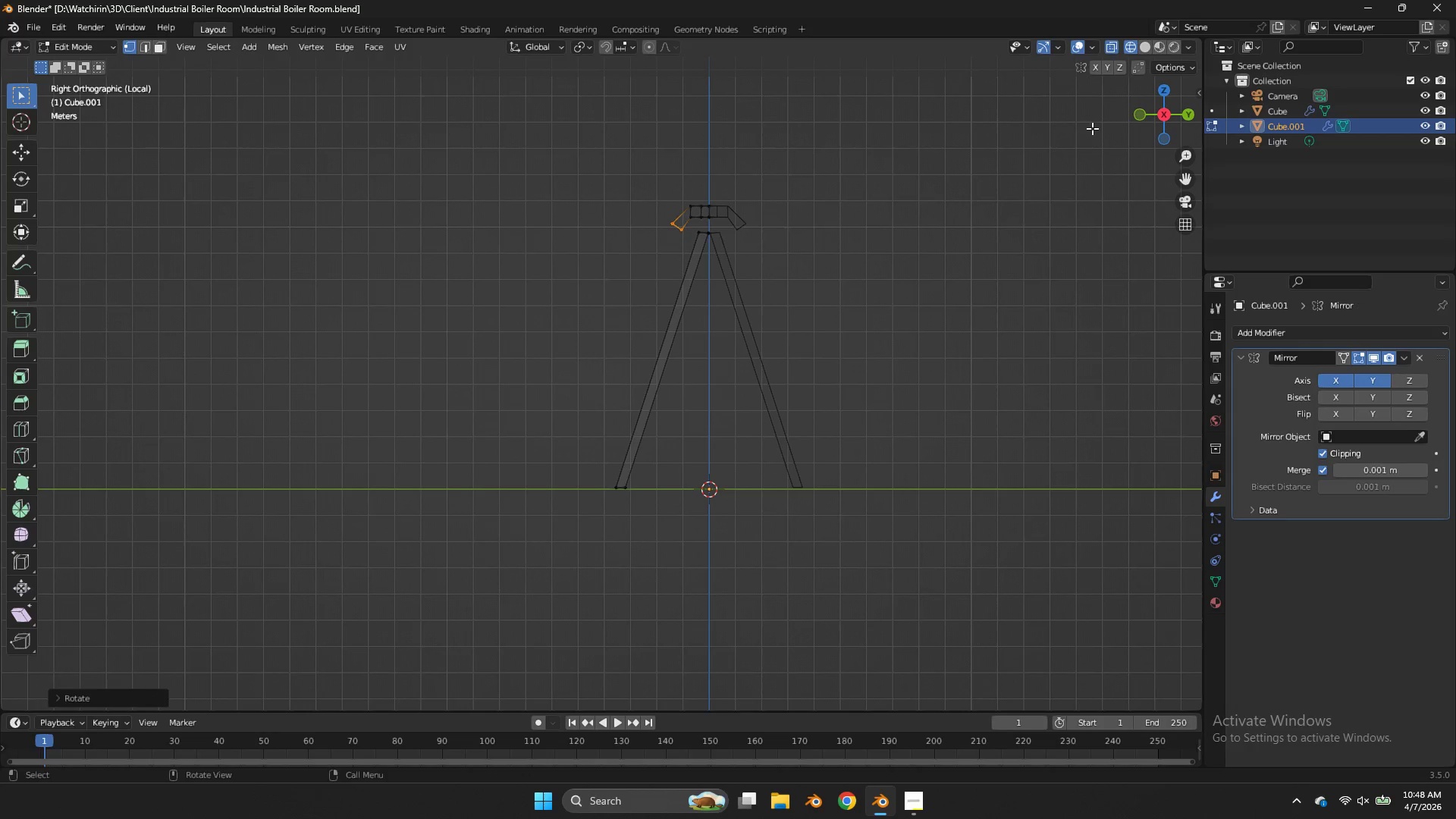 
key(Control+Z)
 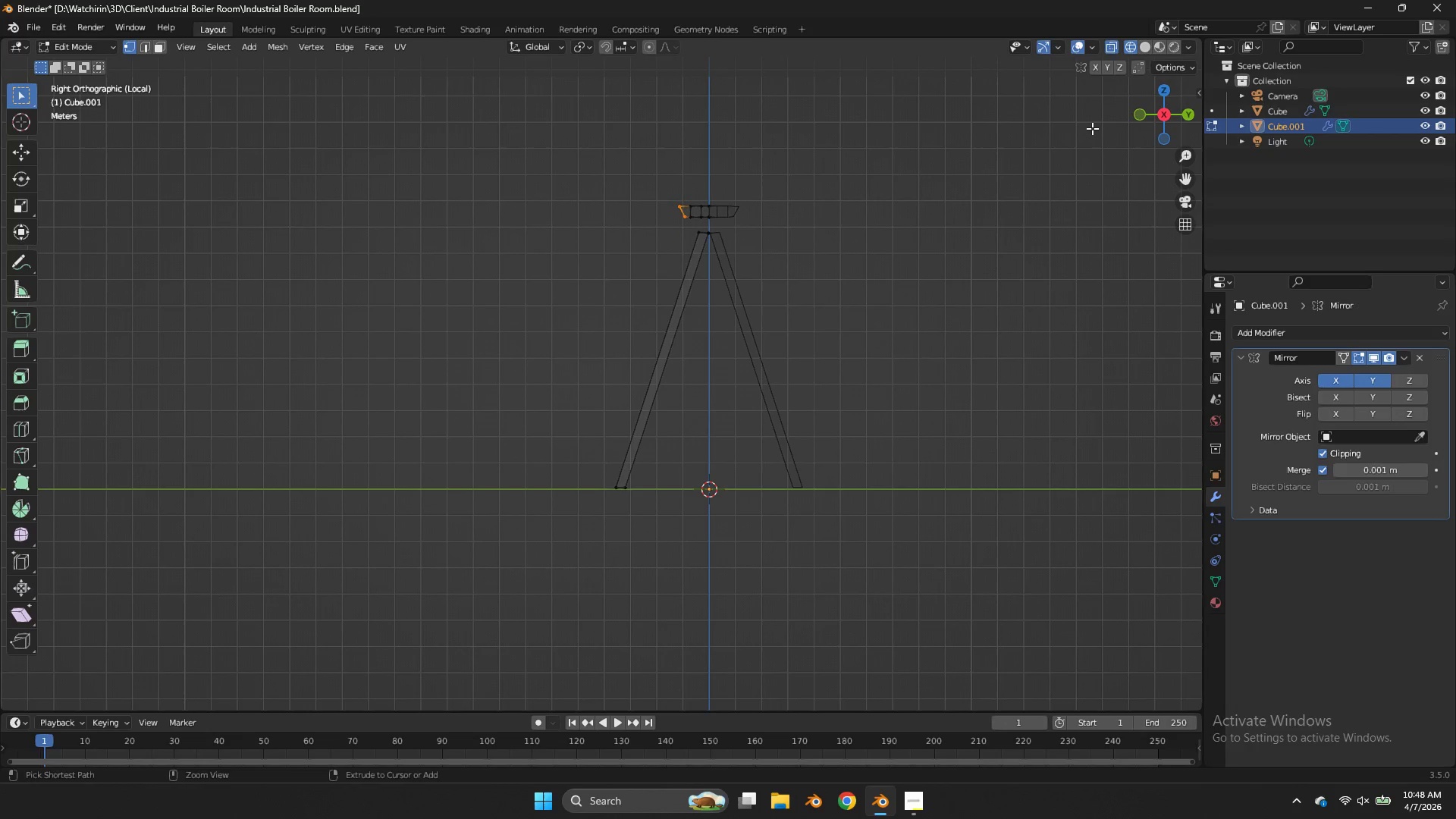 
key(Control+Z)
 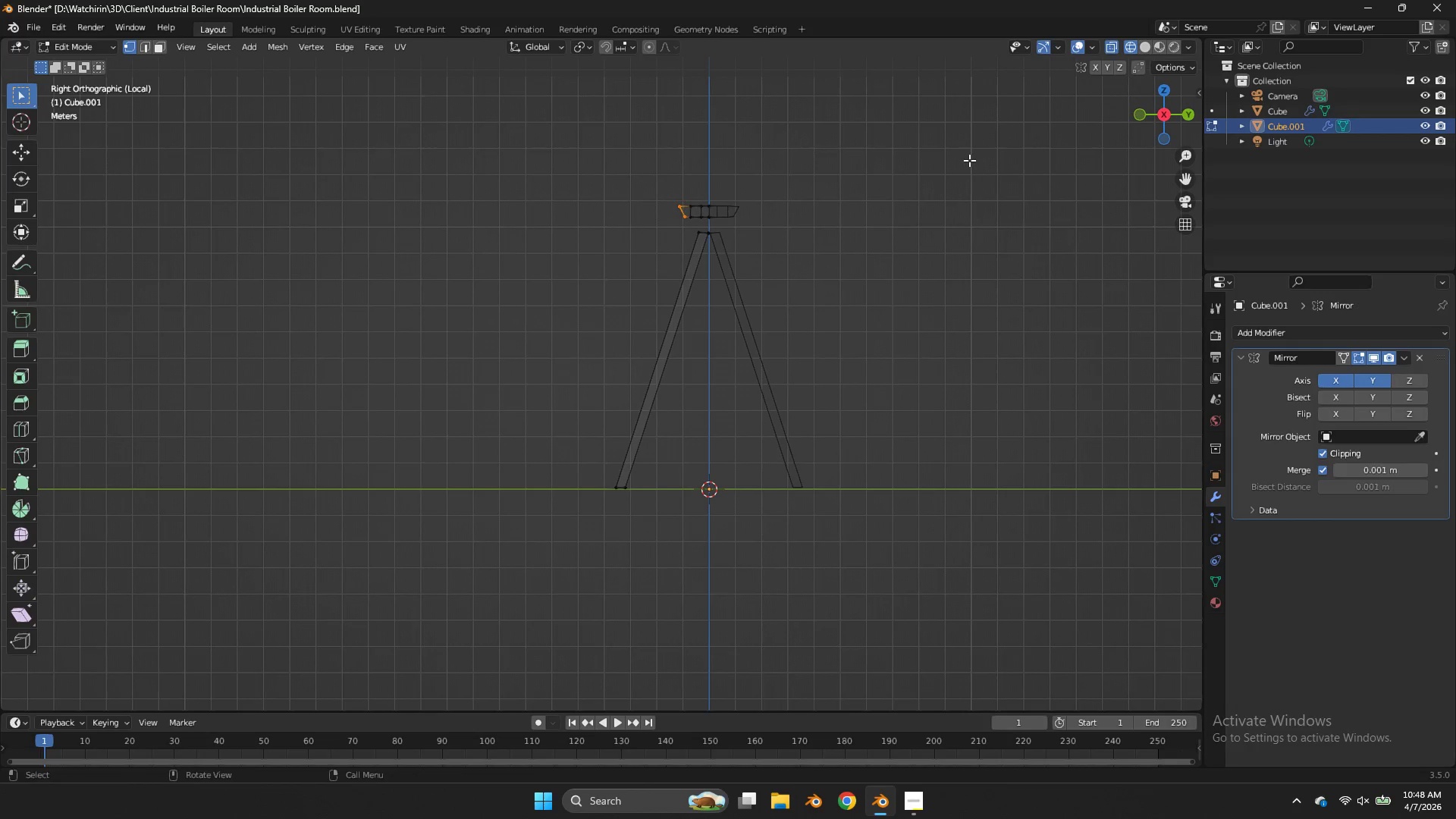 
type(sz)
 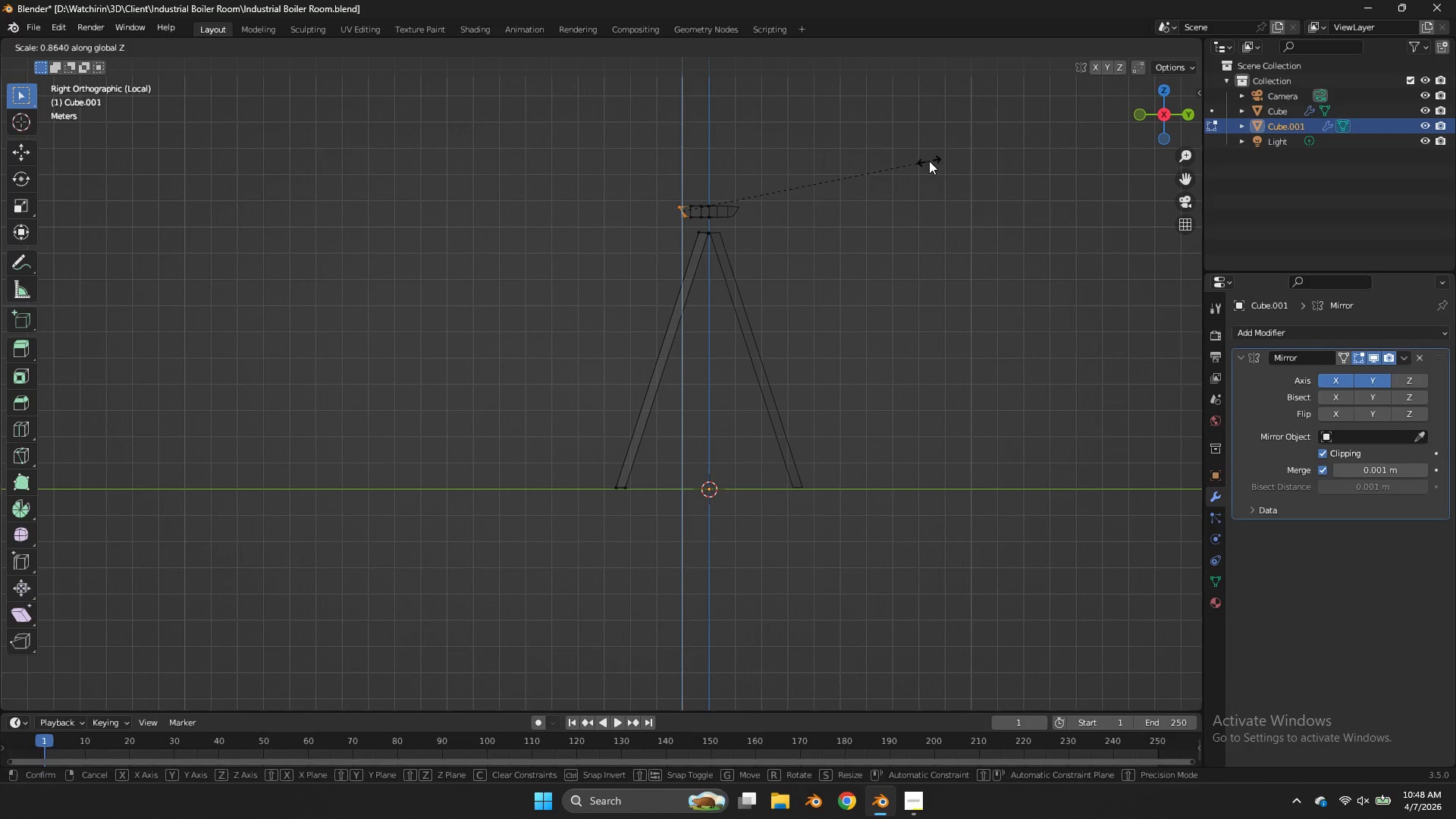 
right_click([929, 161])
 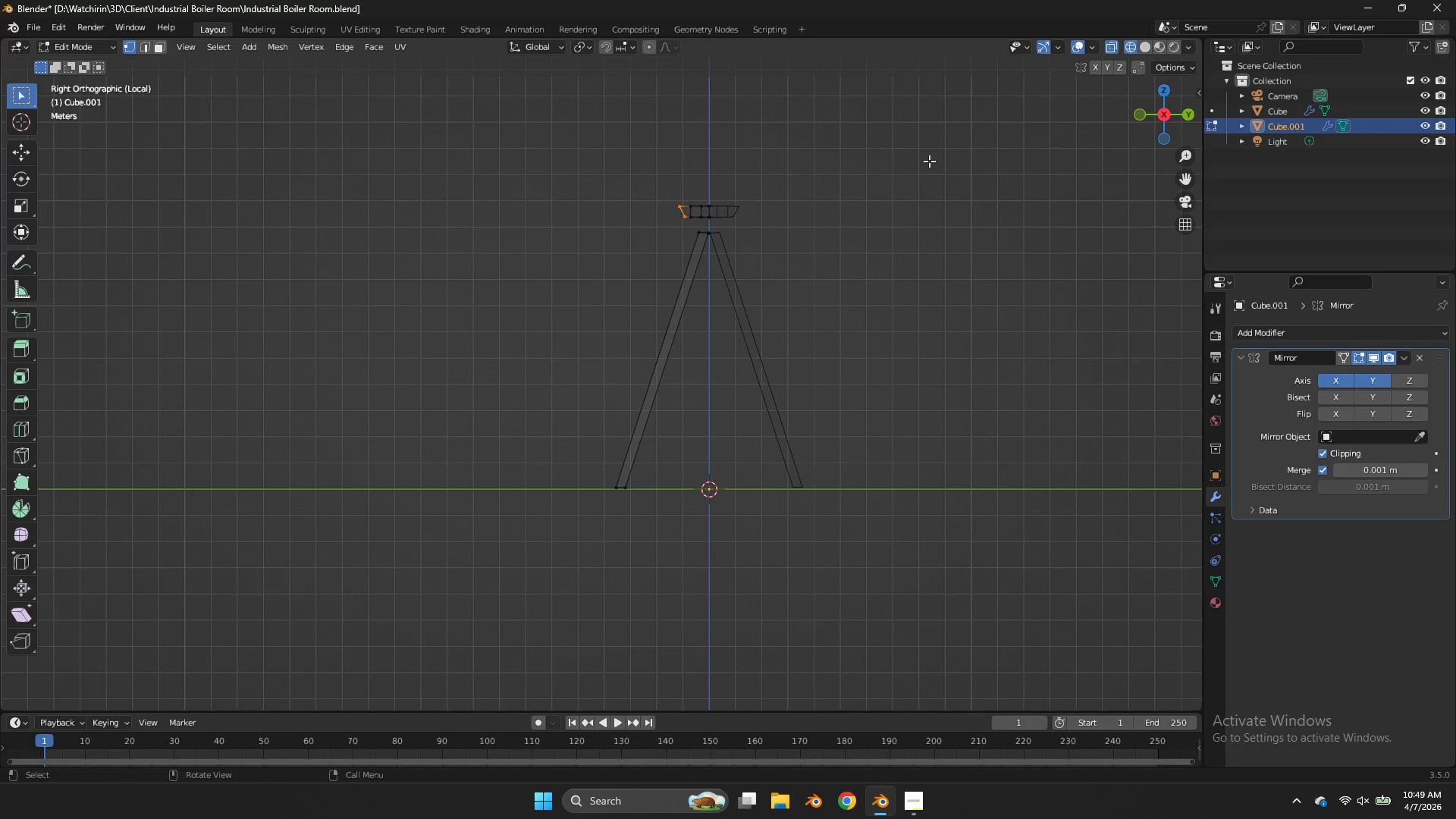 
wait(25.55)
 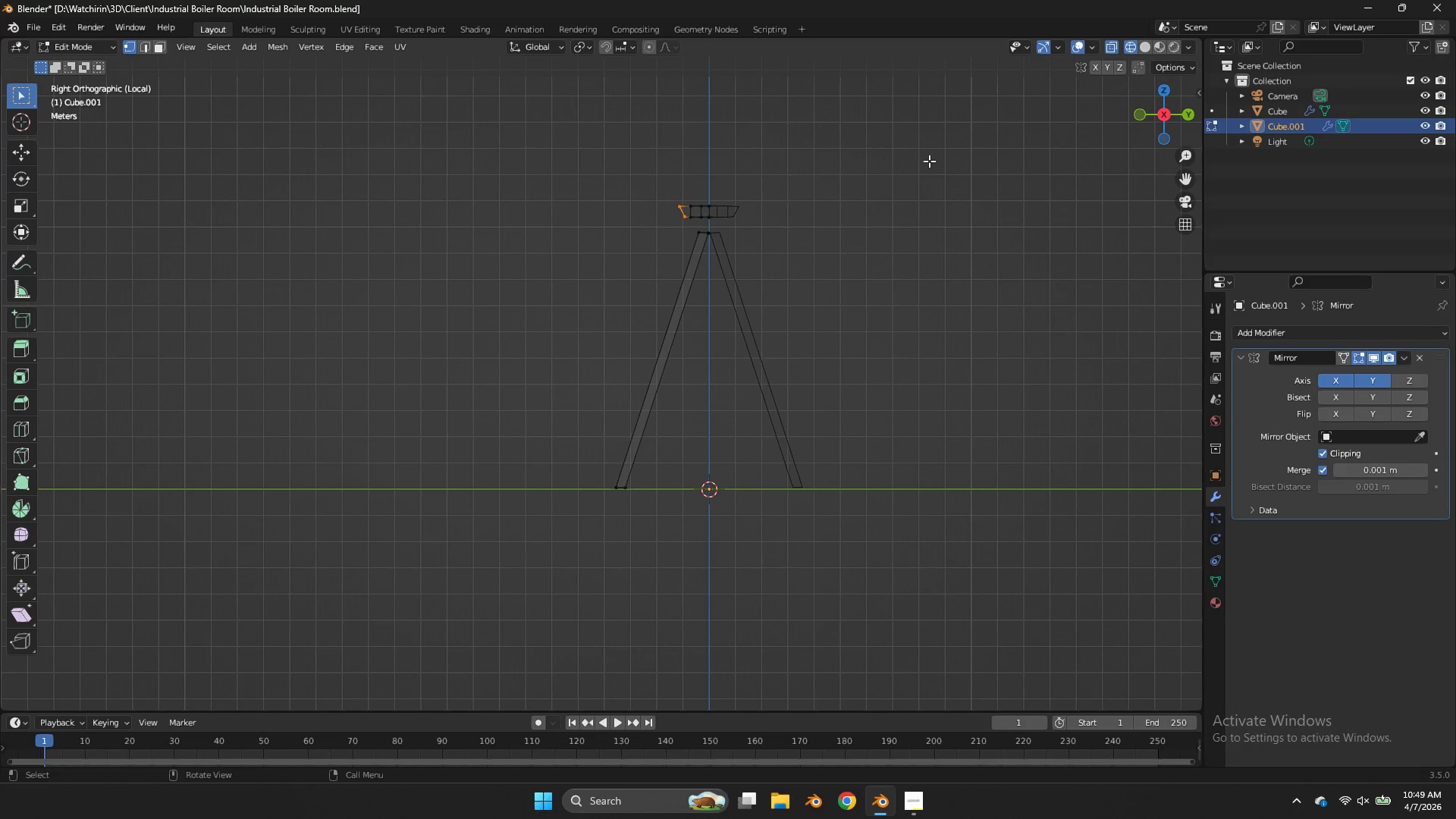 
type(AA)
 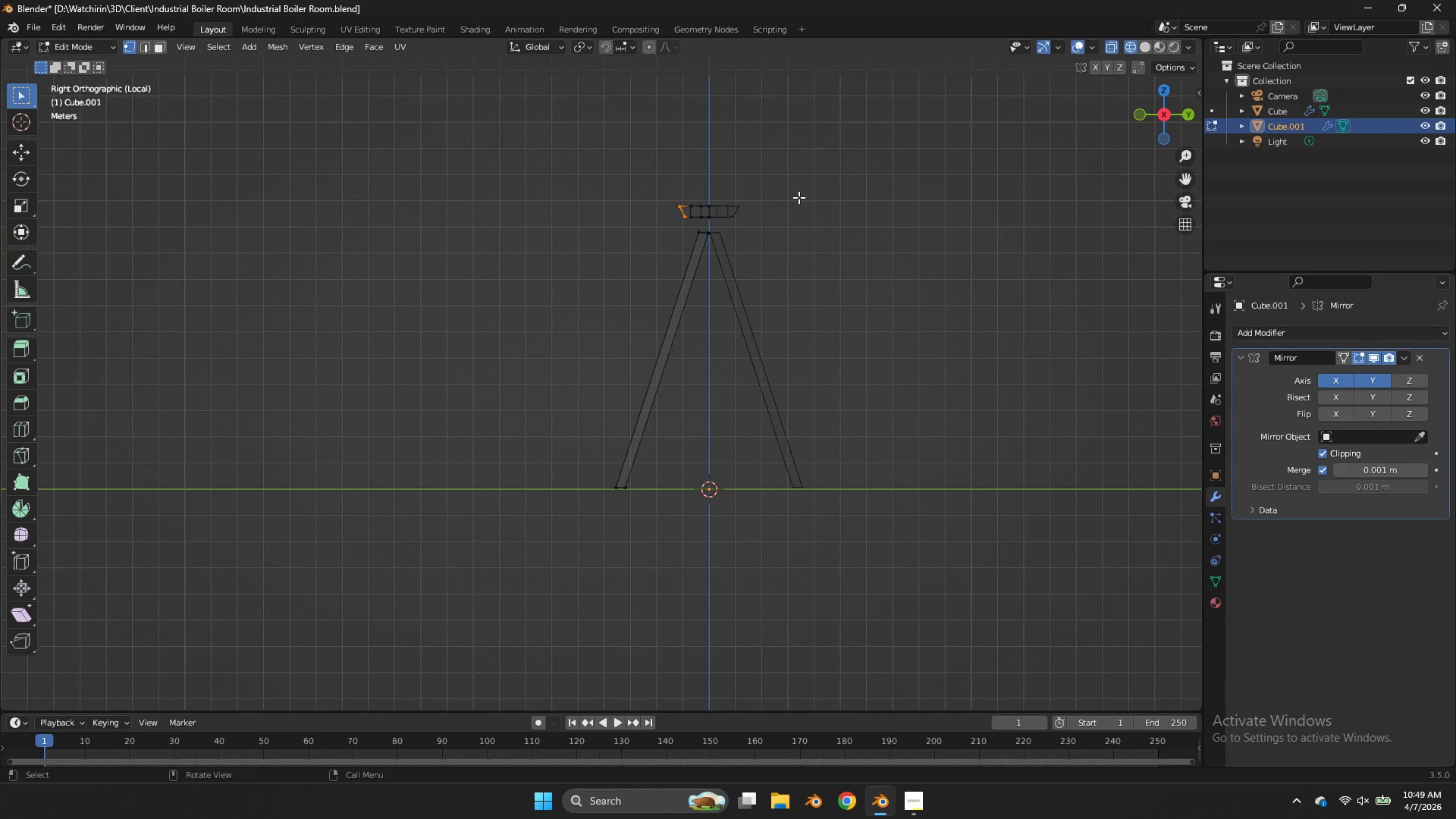 
key(Control+Z)
 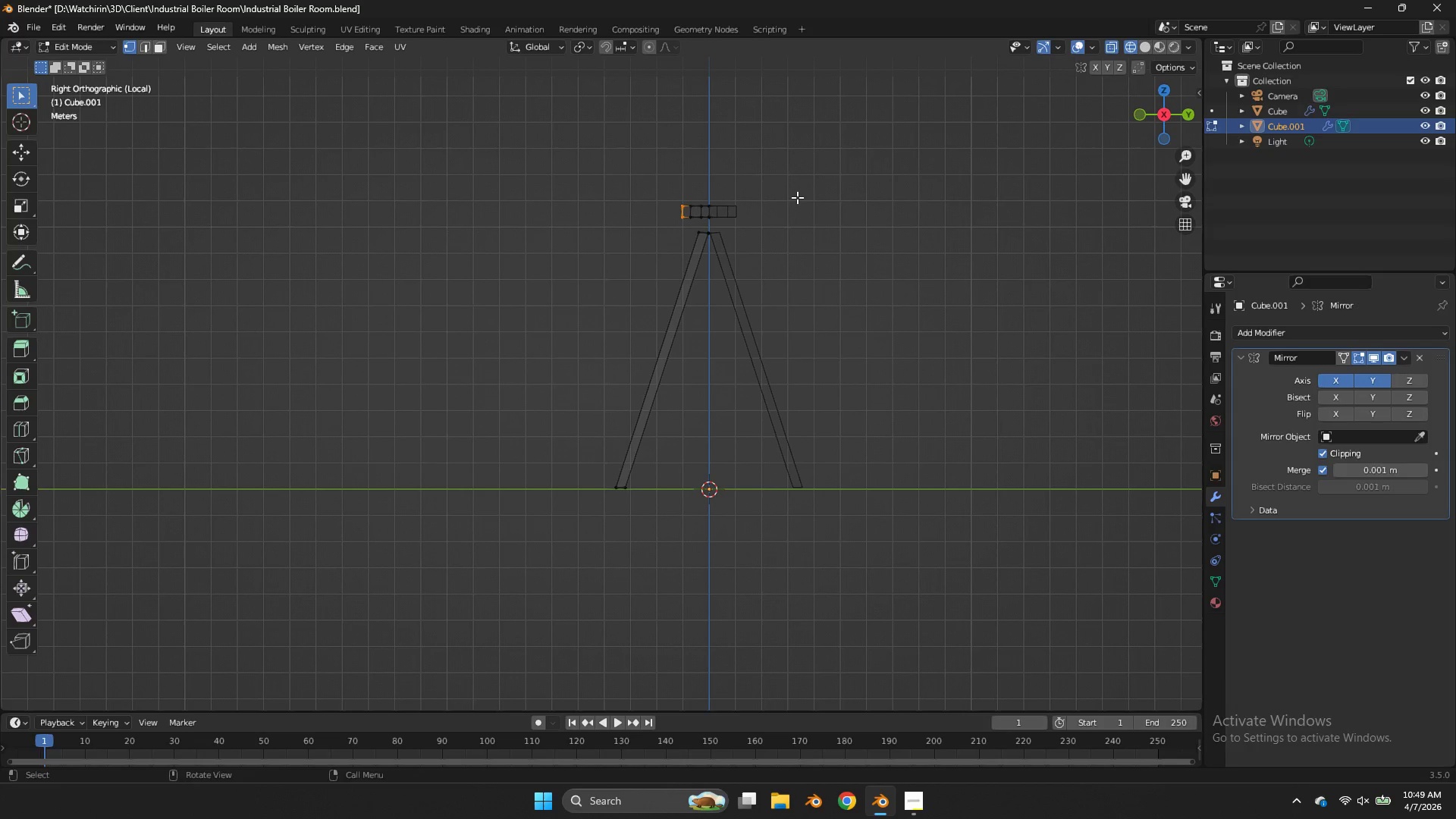 
hold_key(key=S, duration=0.5)
 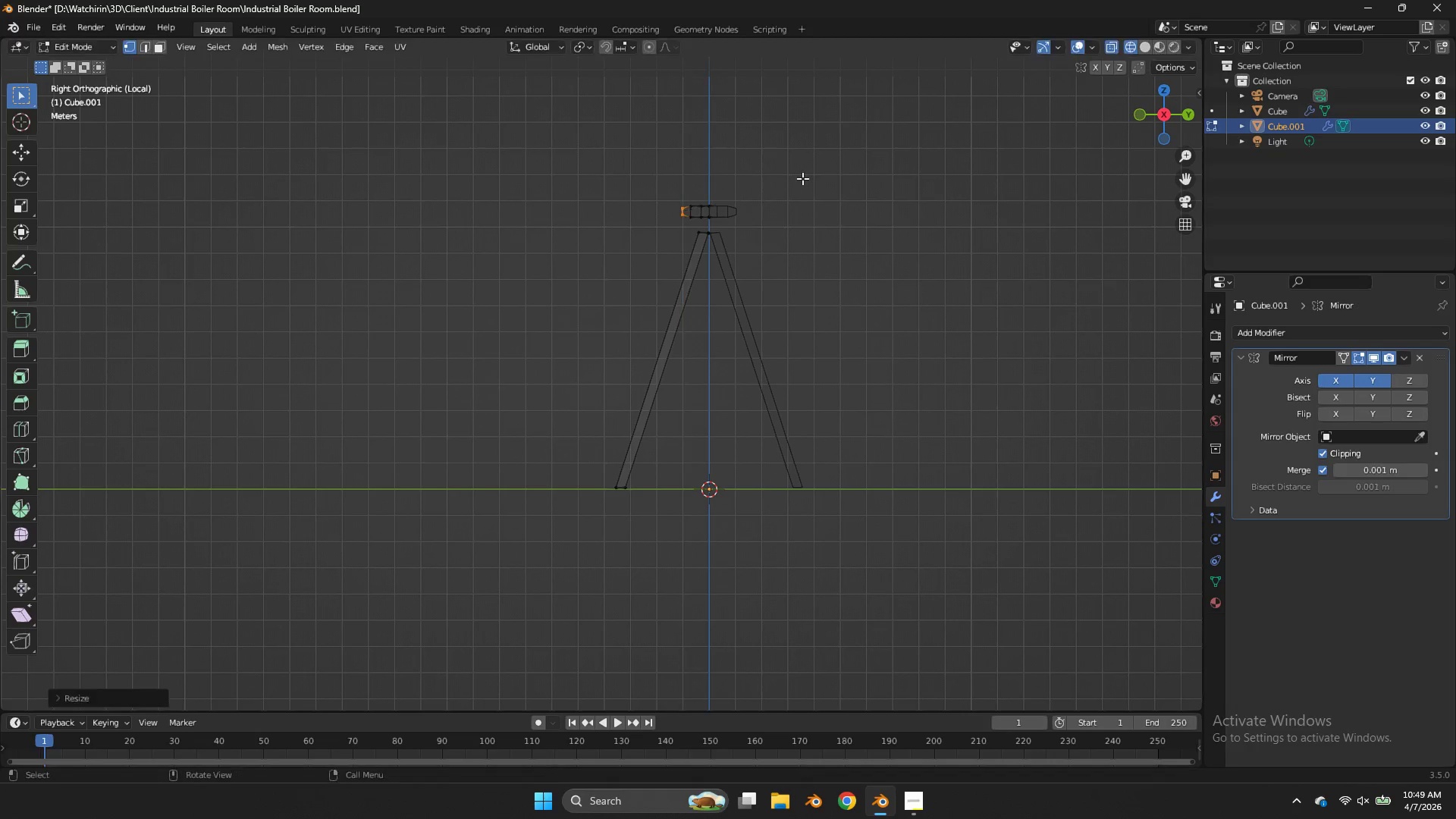 
key(Z)
 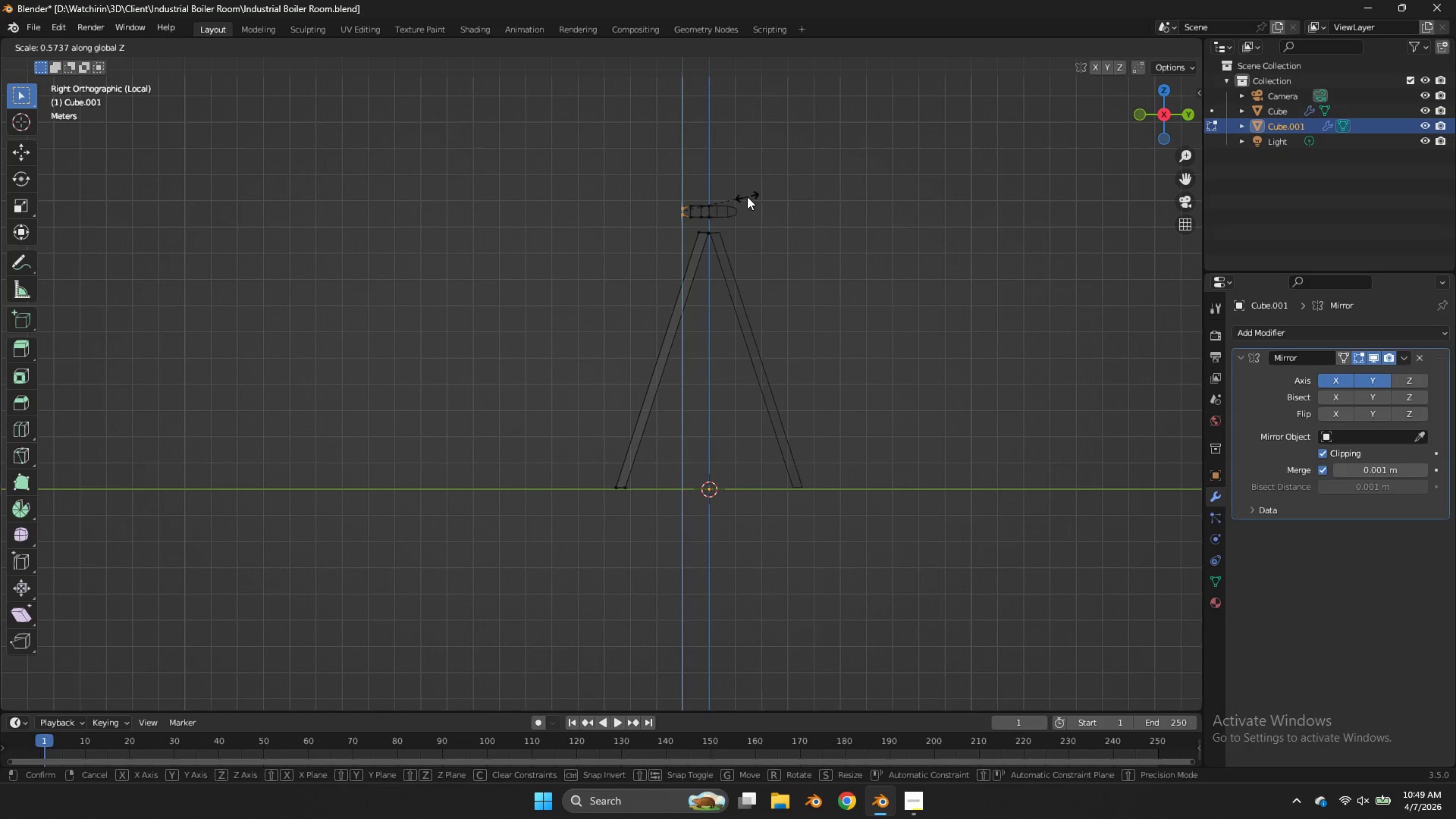 
left_click([747, 196])
 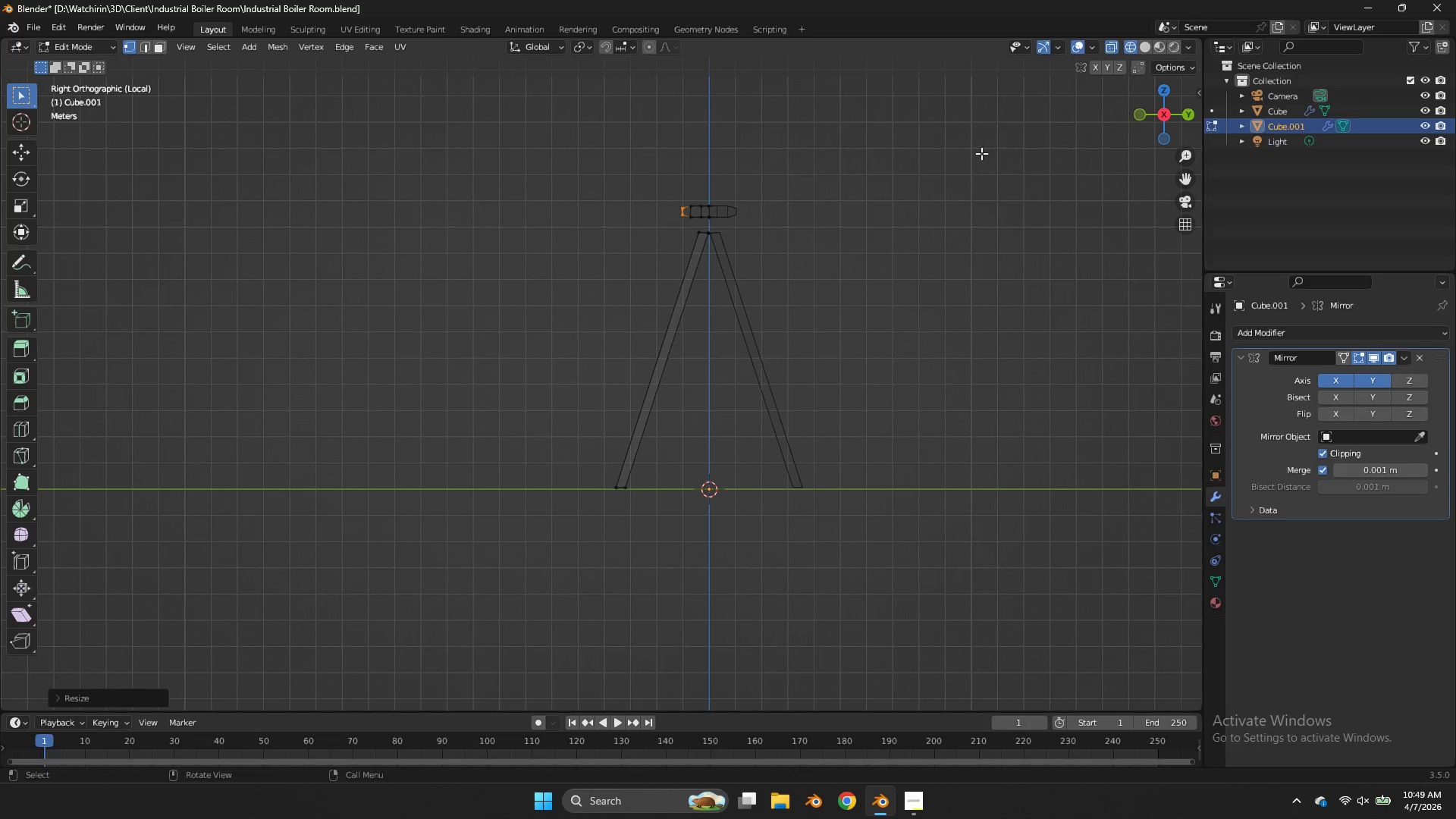 
type(gz)
 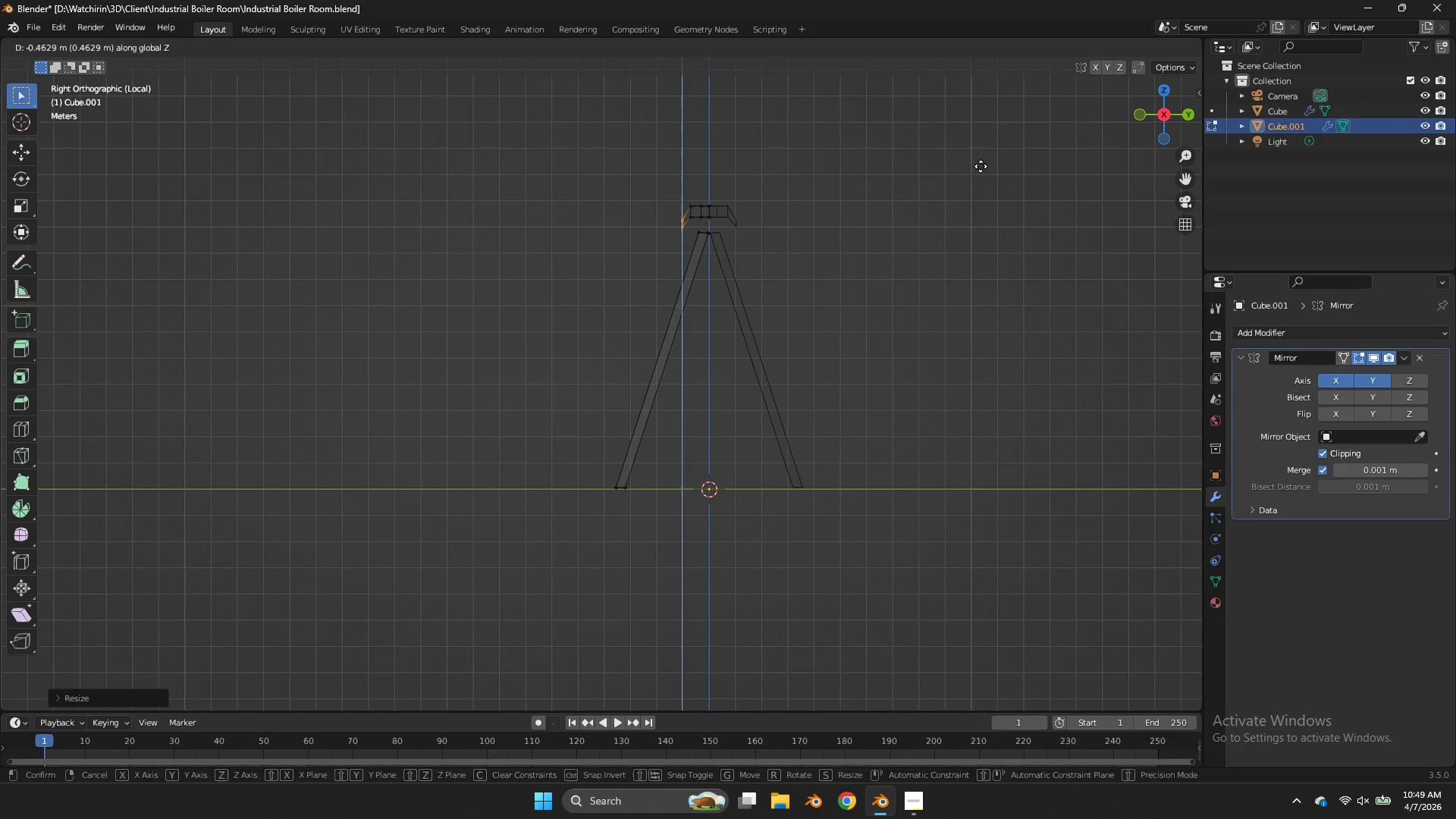 
left_click([981, 166])
 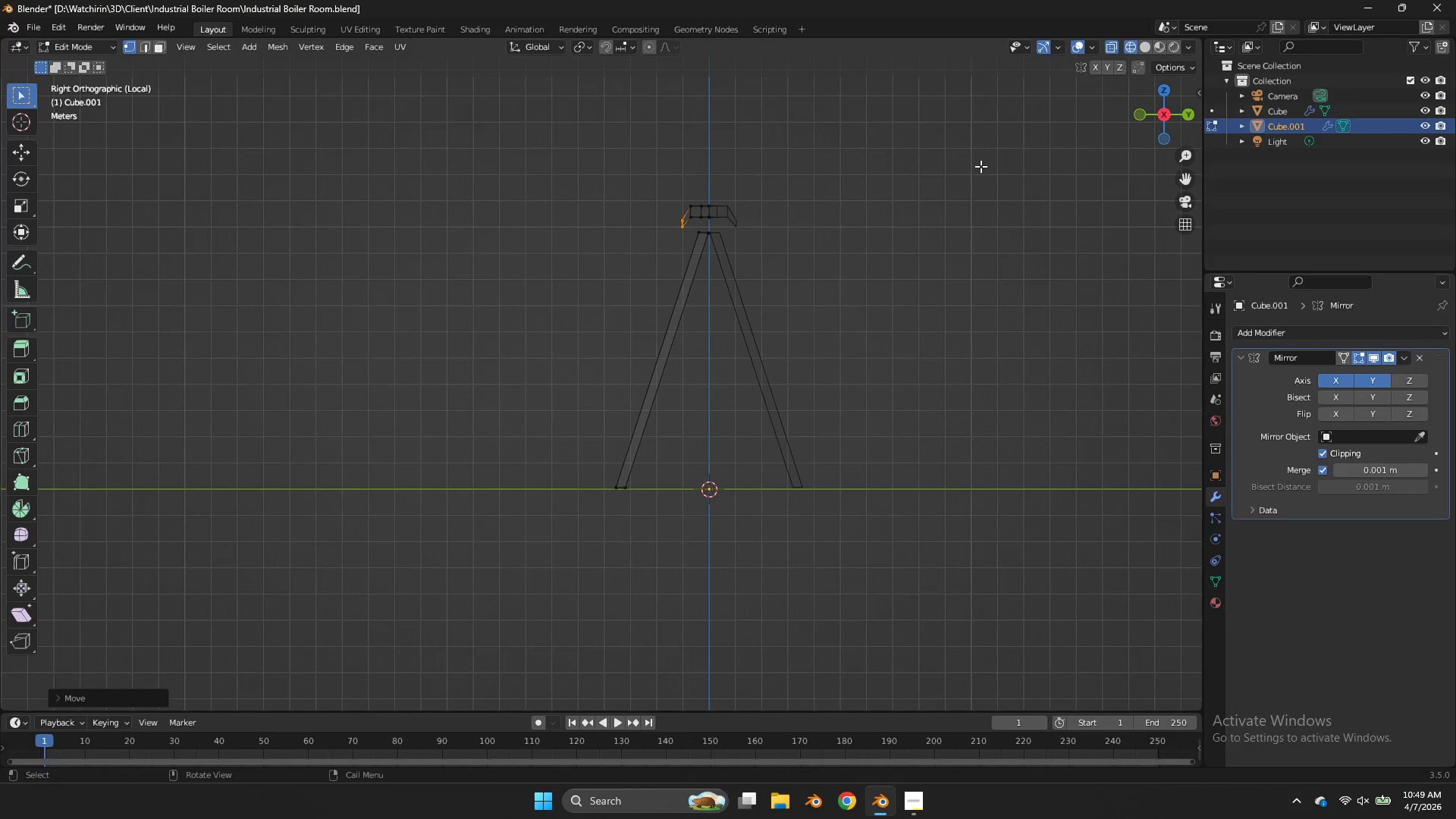 
key(R)
 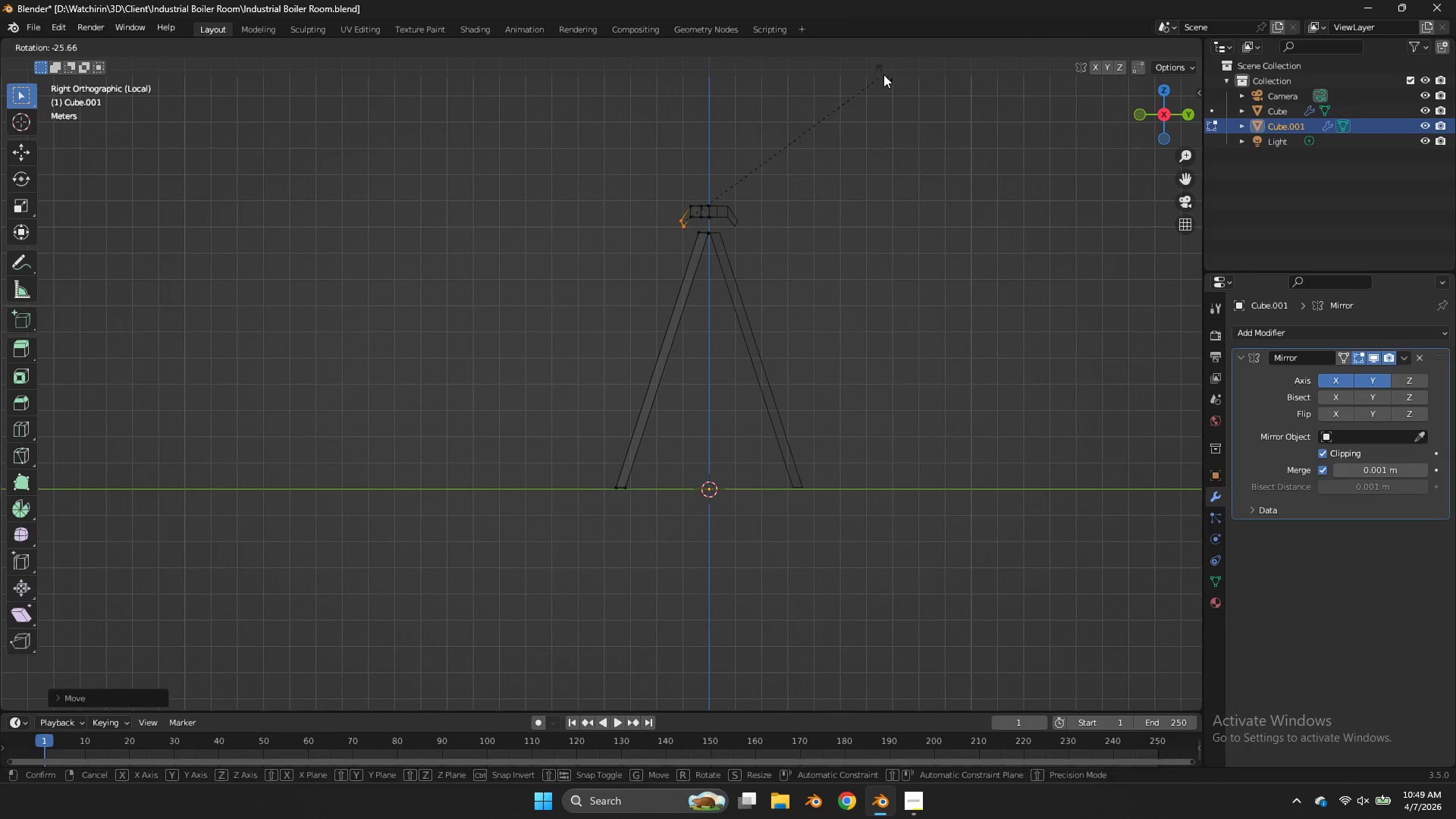 
left_click([883, 74])
 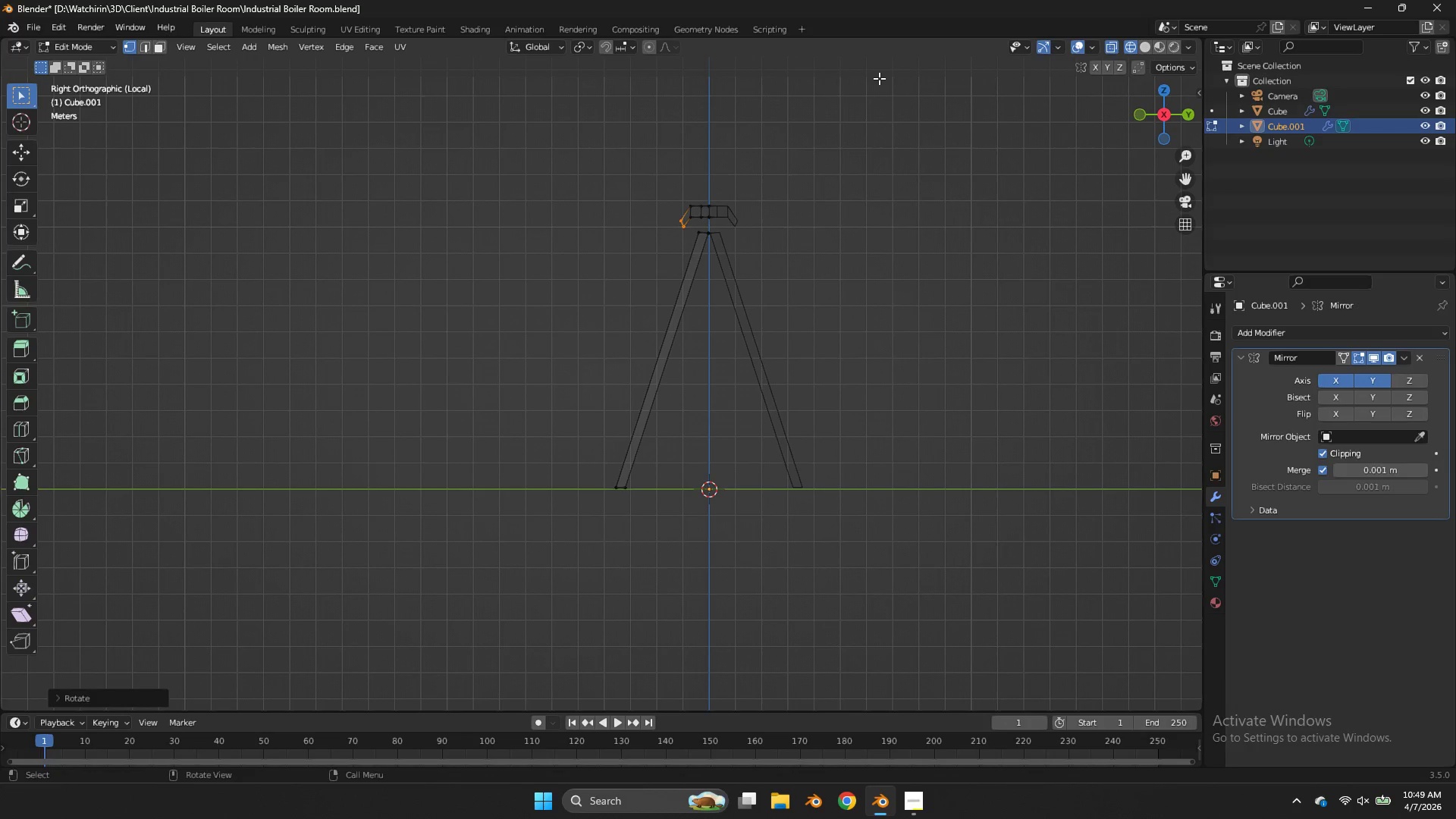 
key(G)
 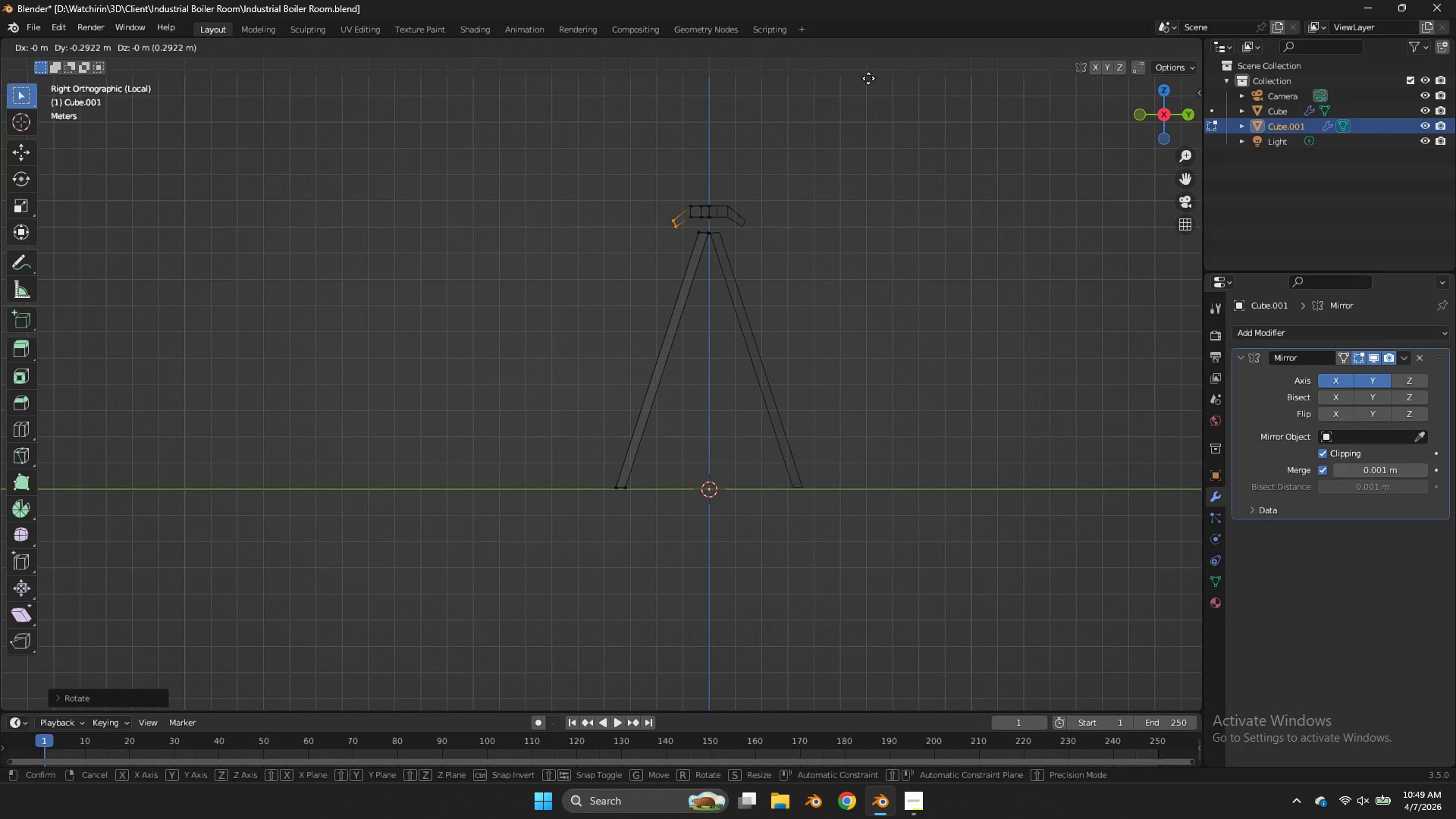 
hold_key(key=ShiftLeft, duration=0.48)
left_click([861, 78])
 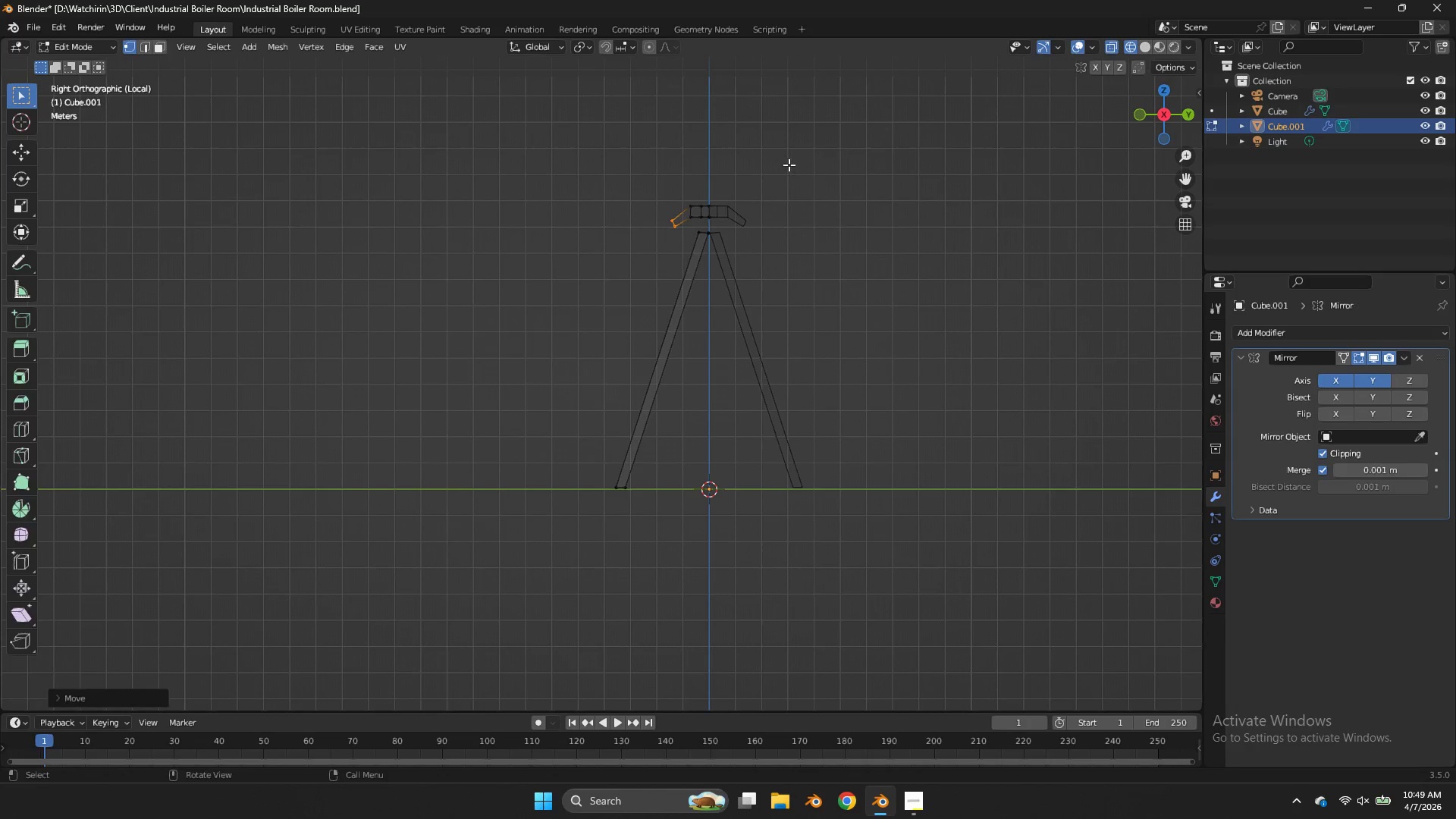 
key(Tab)
 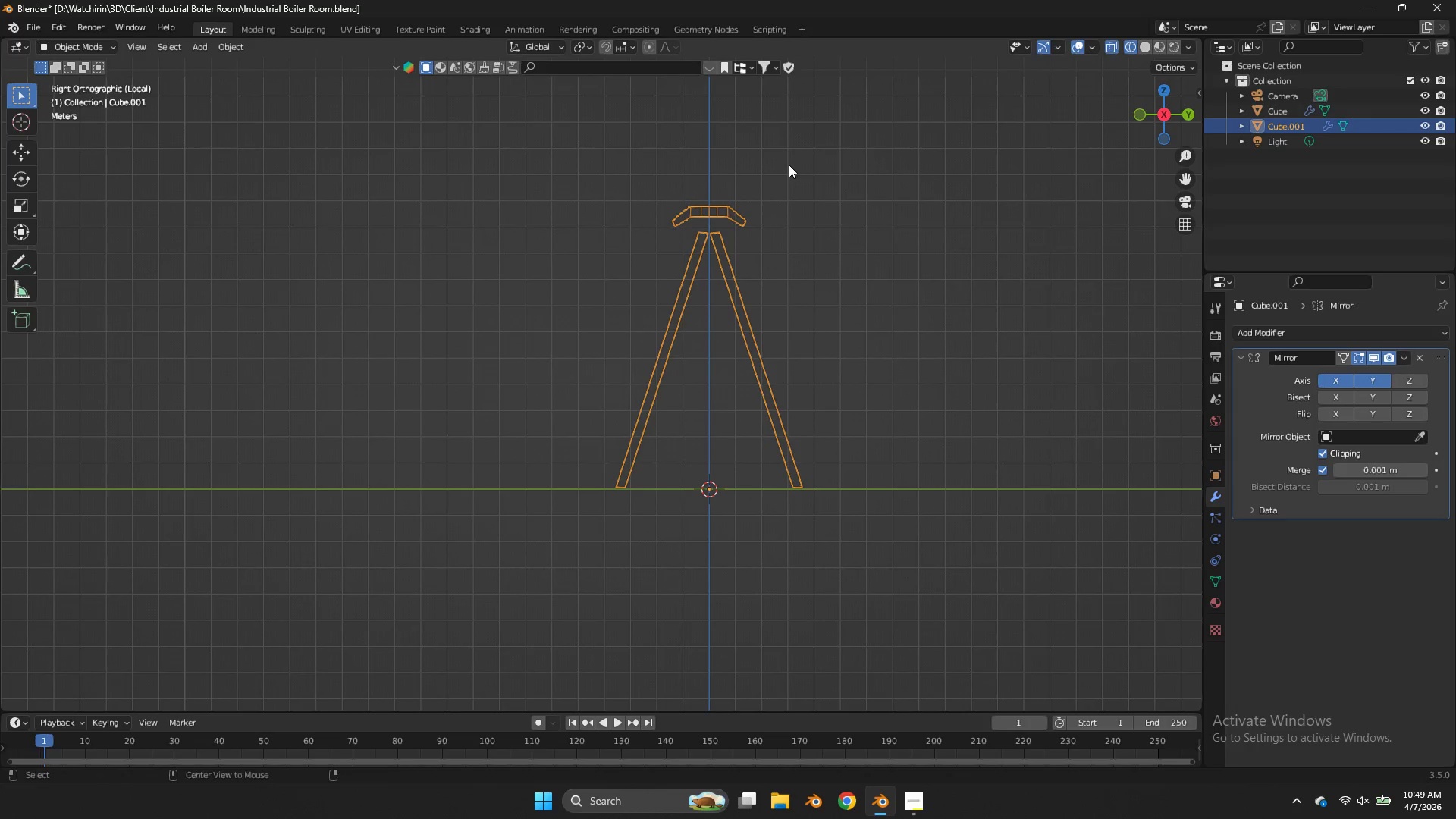 
key(Alt+AltLeft)
 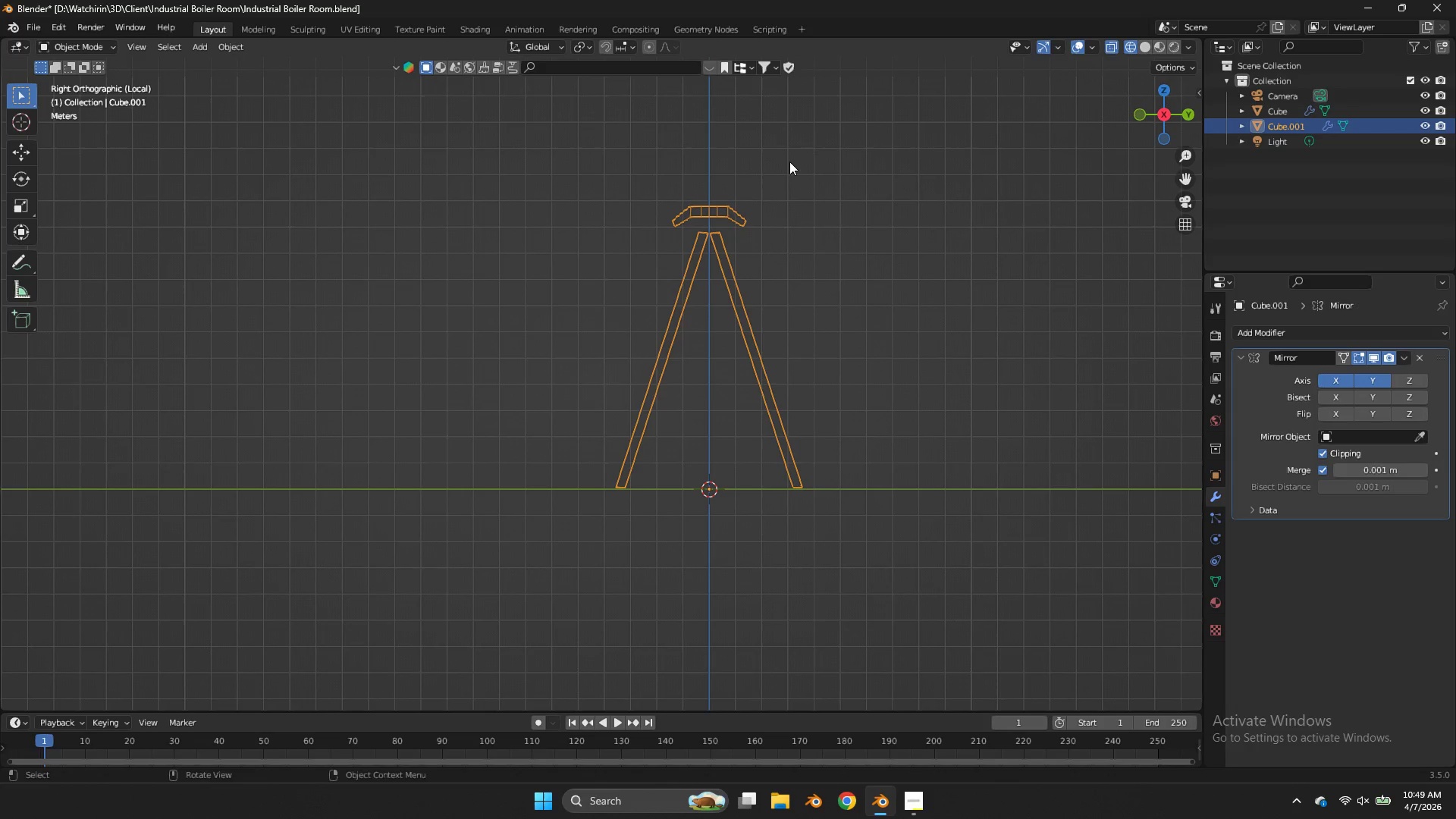 
hold_key(key=AltLeft, duration=0.33)
 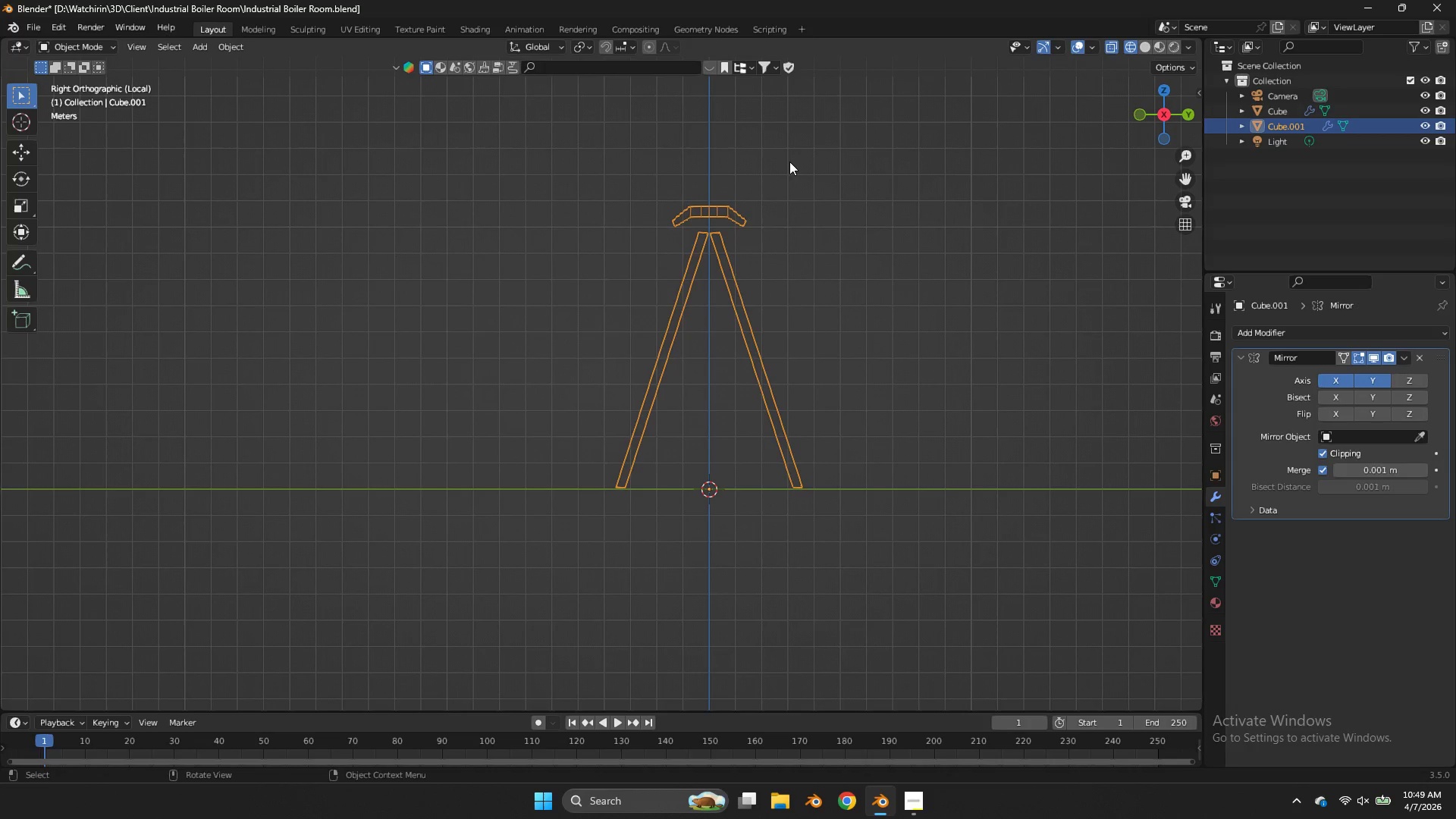 
key(Tab)
 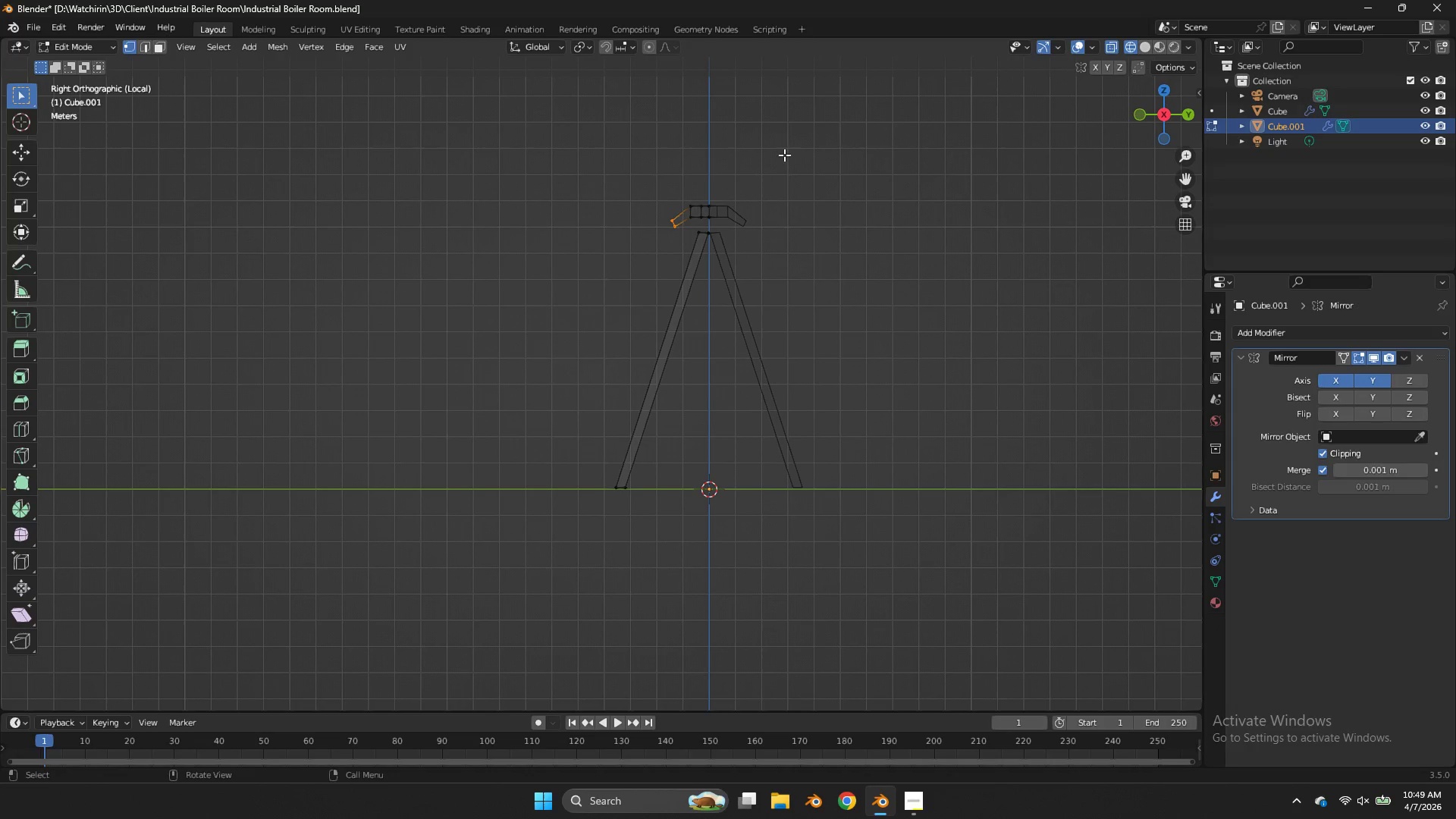 
scroll: coordinate [760, 155], scroll_direction: up, amount: 2.0
 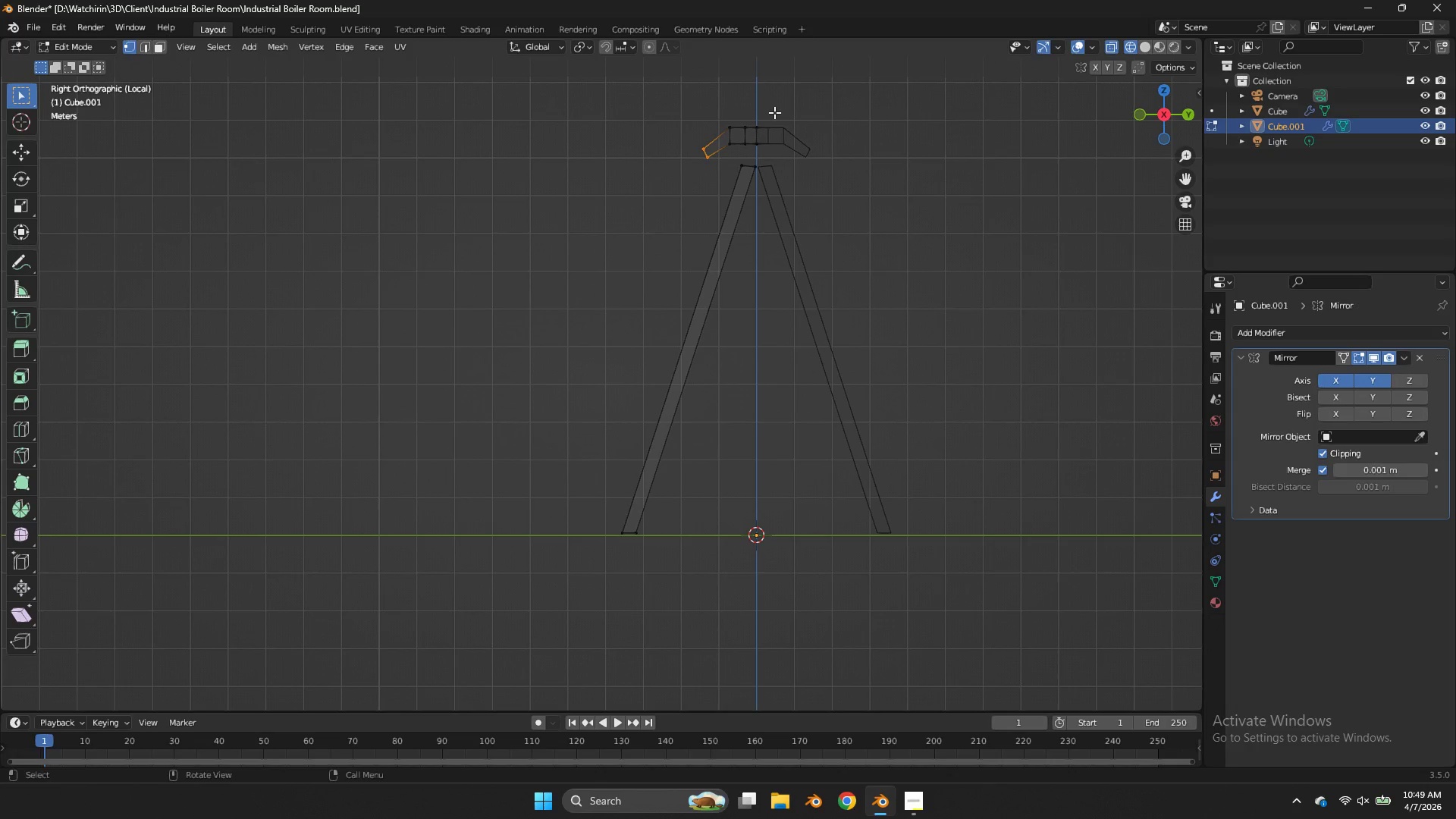 
left_click_drag(start_coordinate=[770, 111], to_coordinate=[738, 129])
 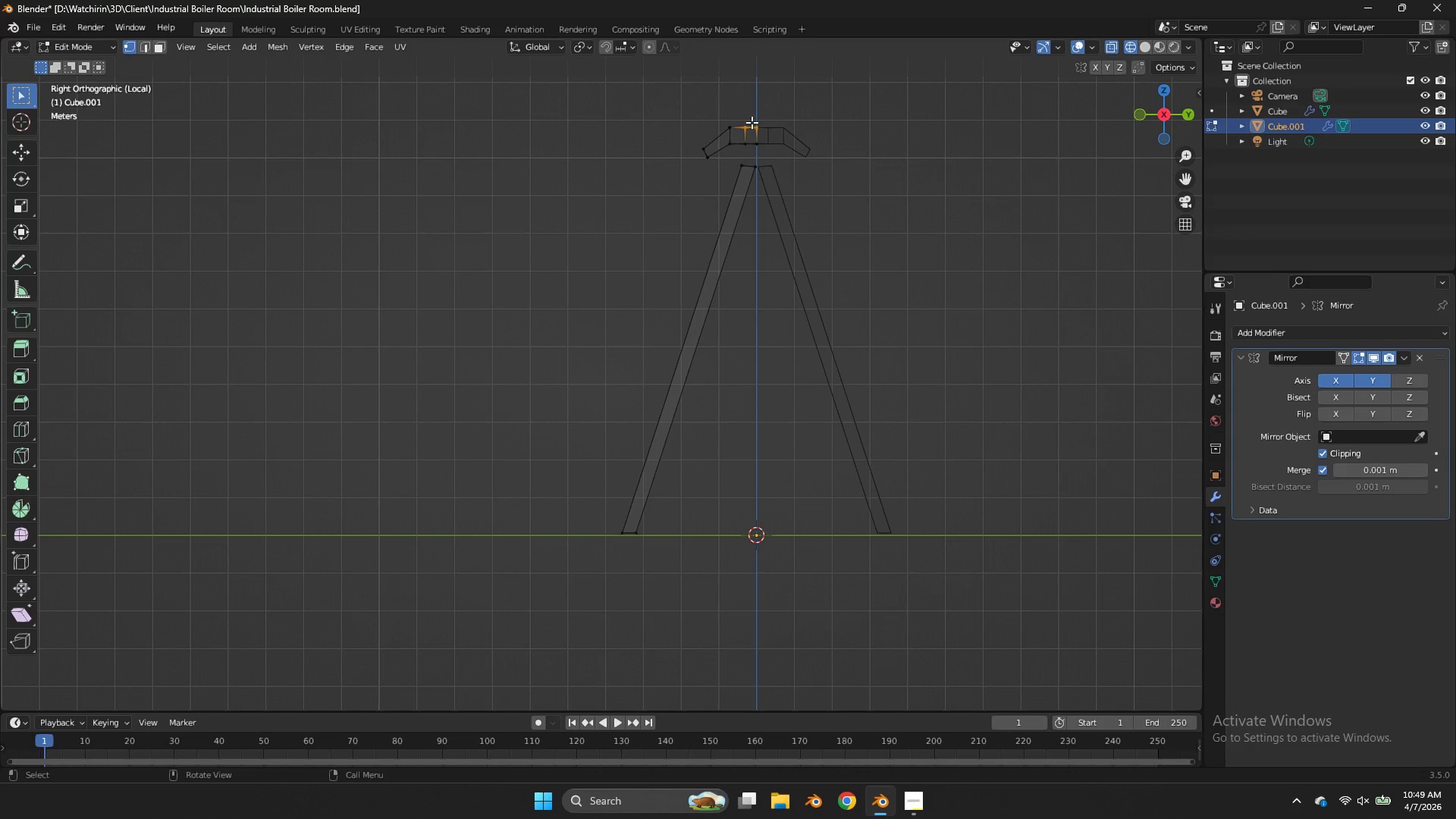 
left_click_drag(start_coordinate=[751, 121], to_coordinate=[741, 153])
 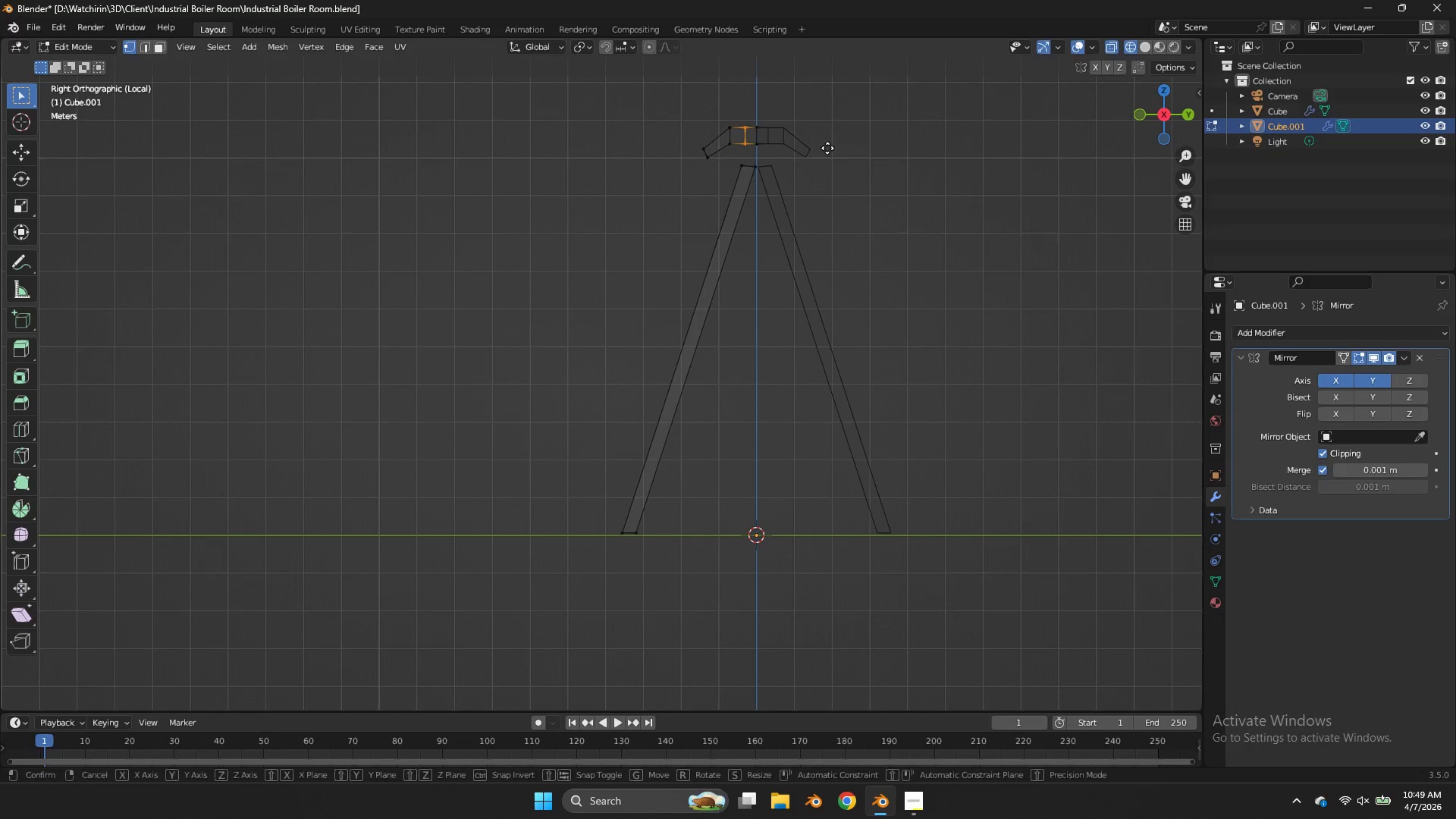 
type(gy)
 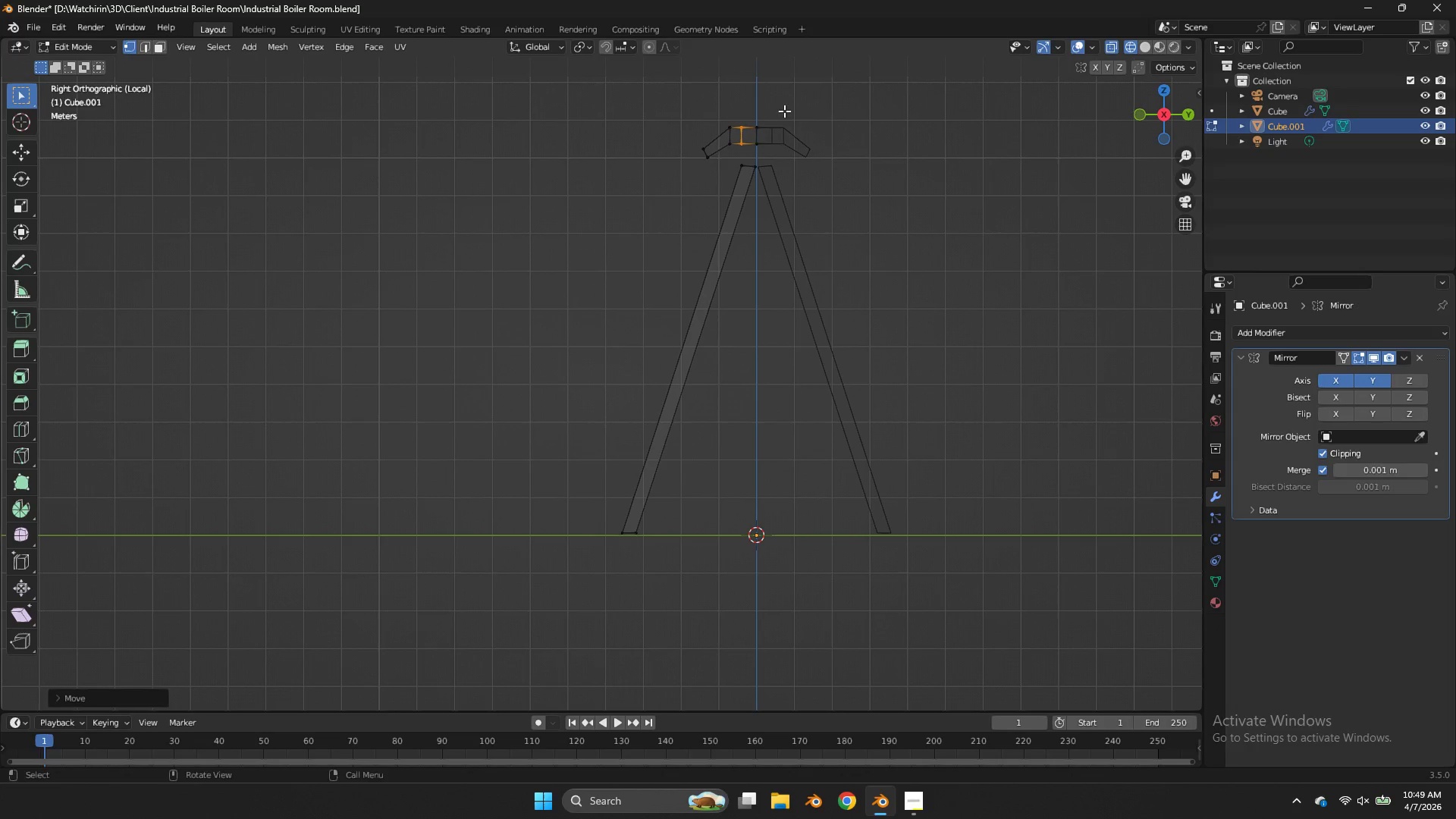 
left_click_drag(start_coordinate=[778, 110], to_coordinate=[735, 130])
 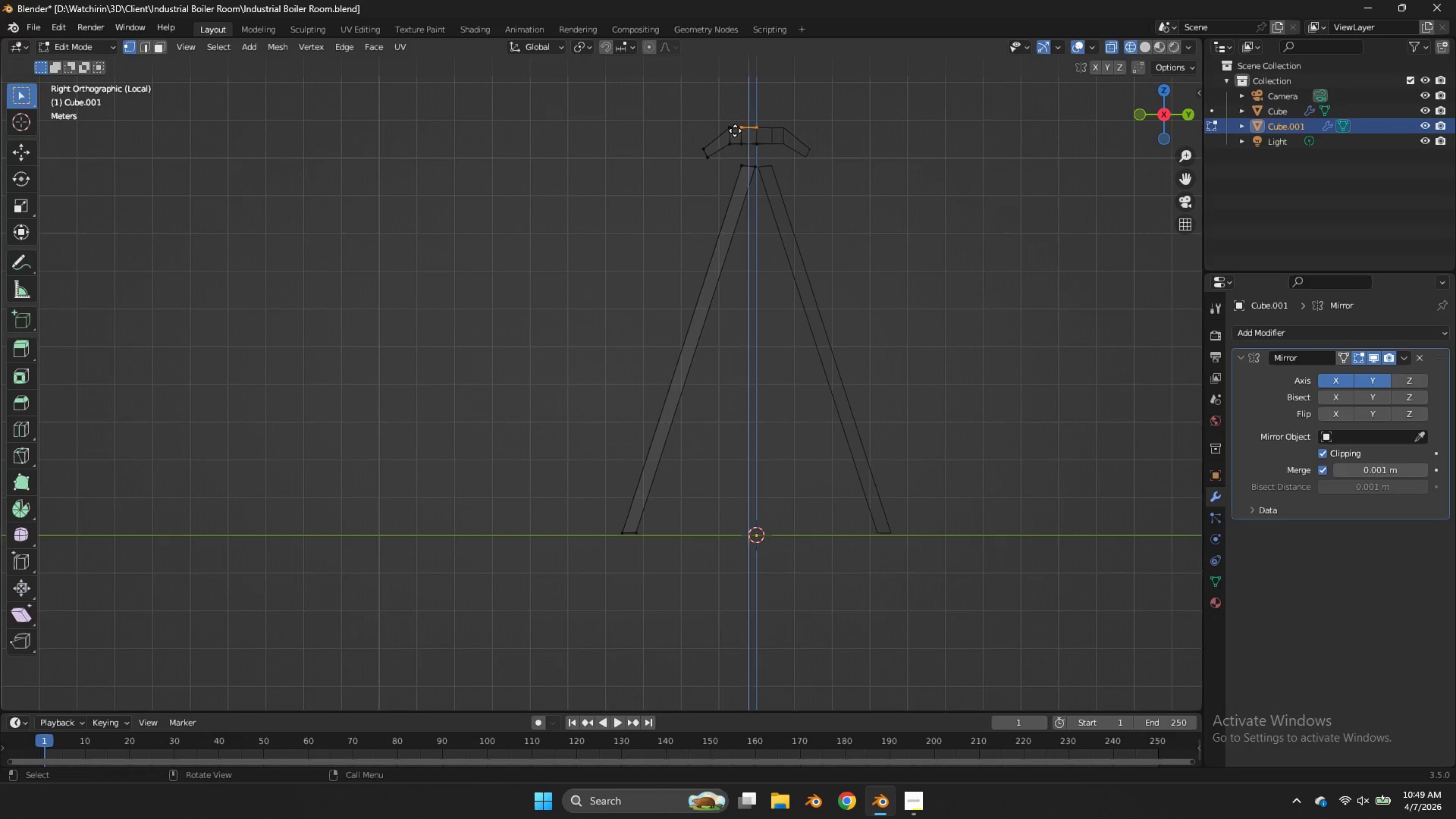 
key(E)
 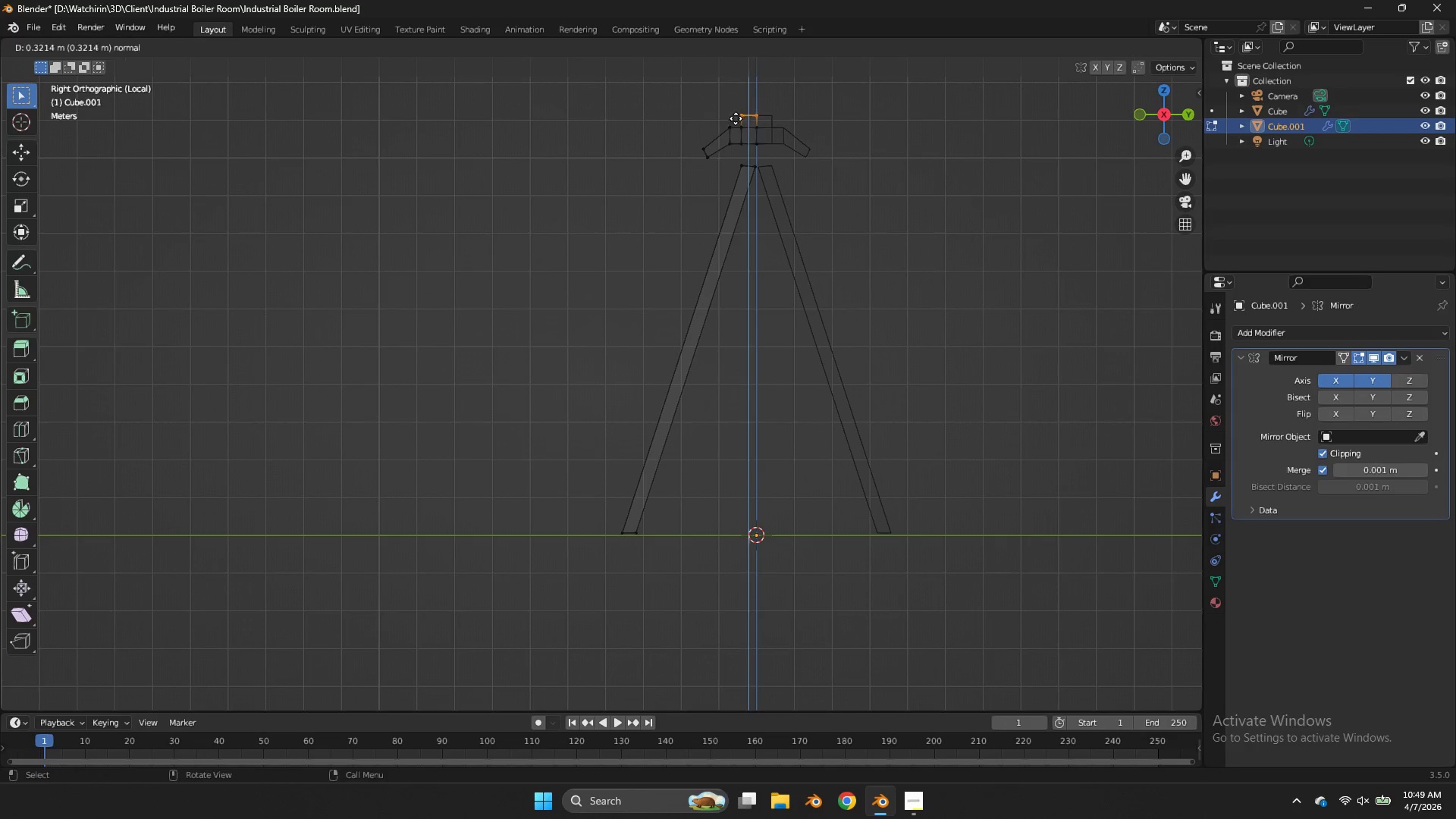 
left_click([736, 118])
 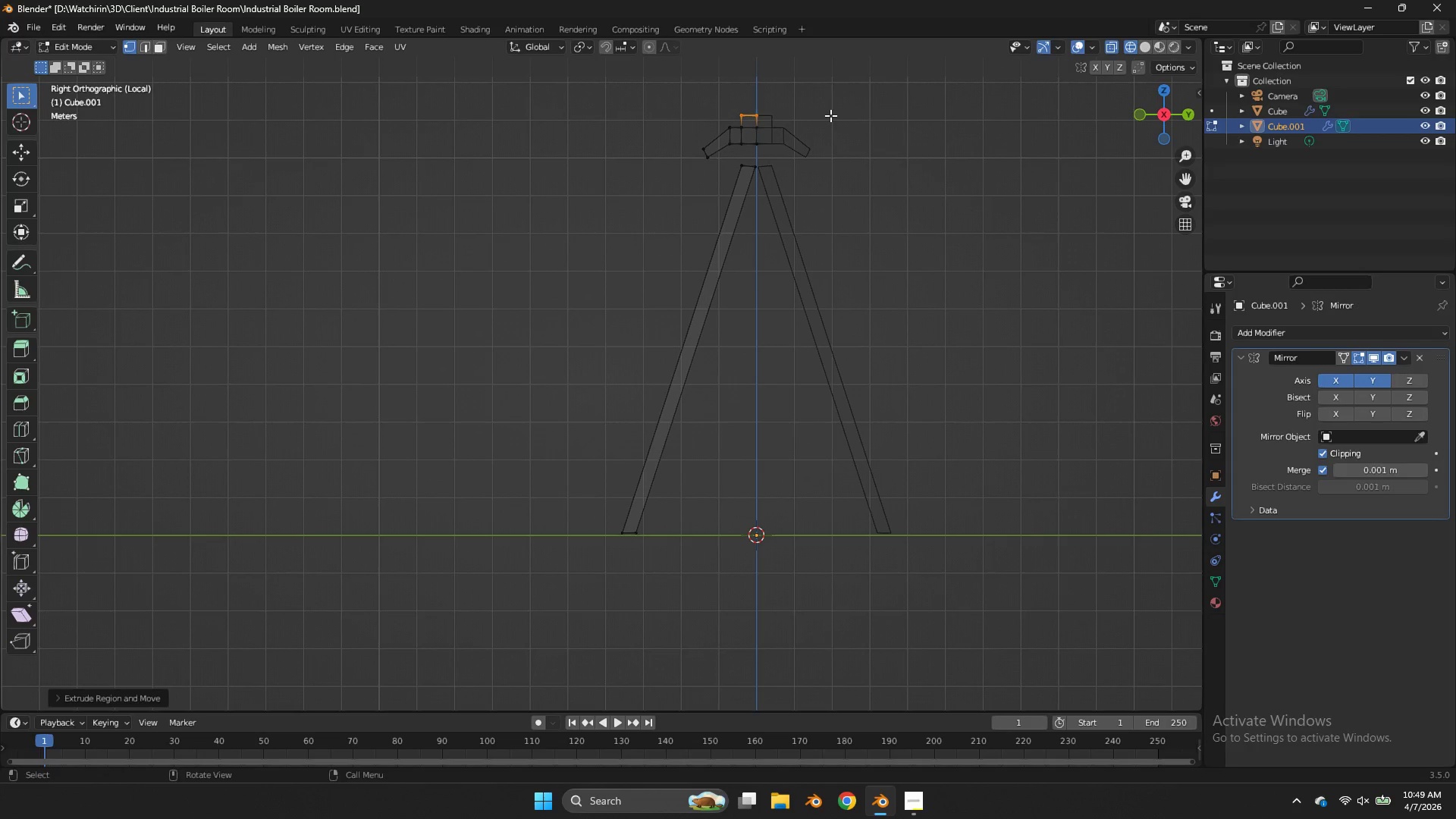 
type(sty)
 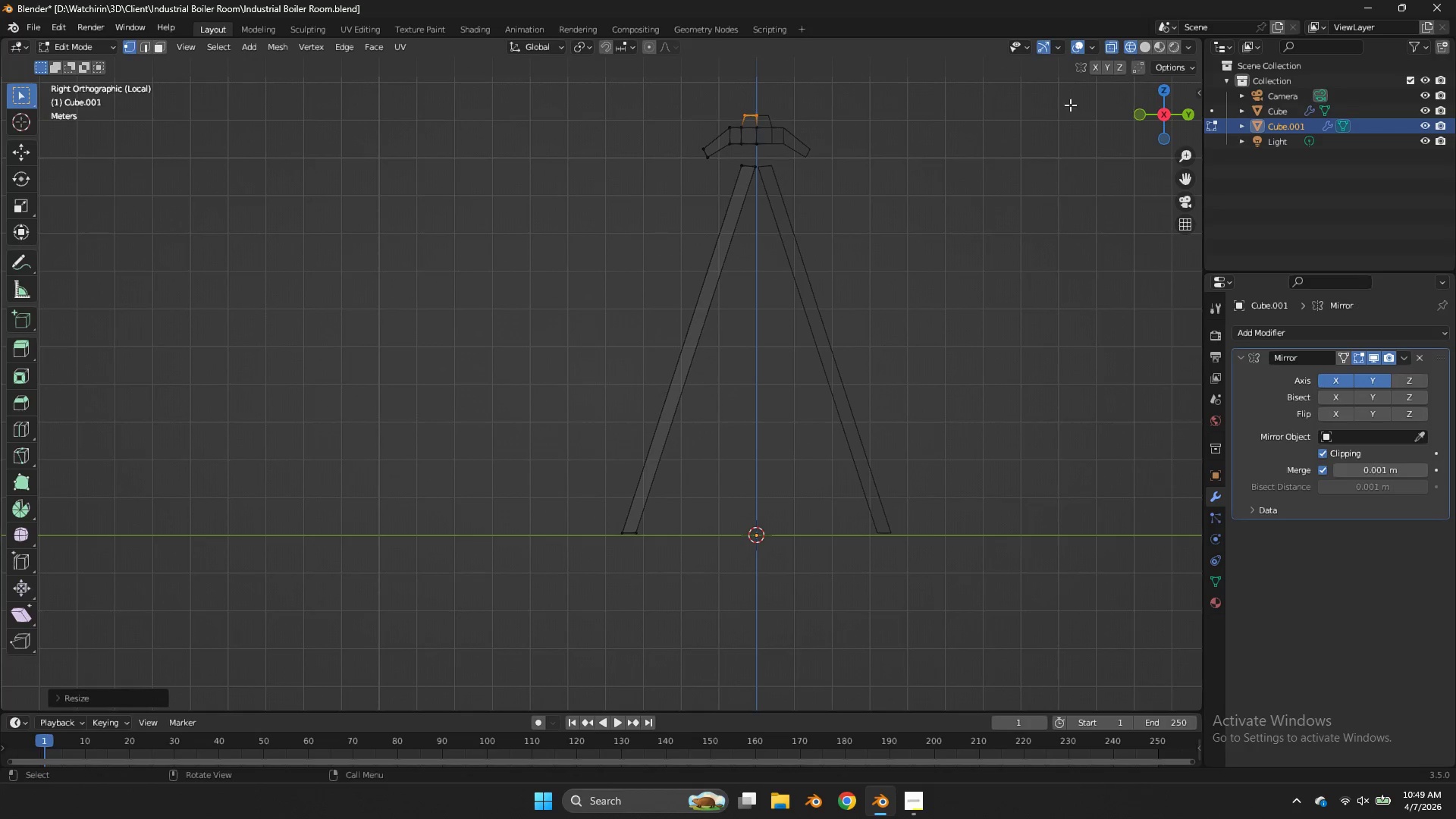 
type(gz)
 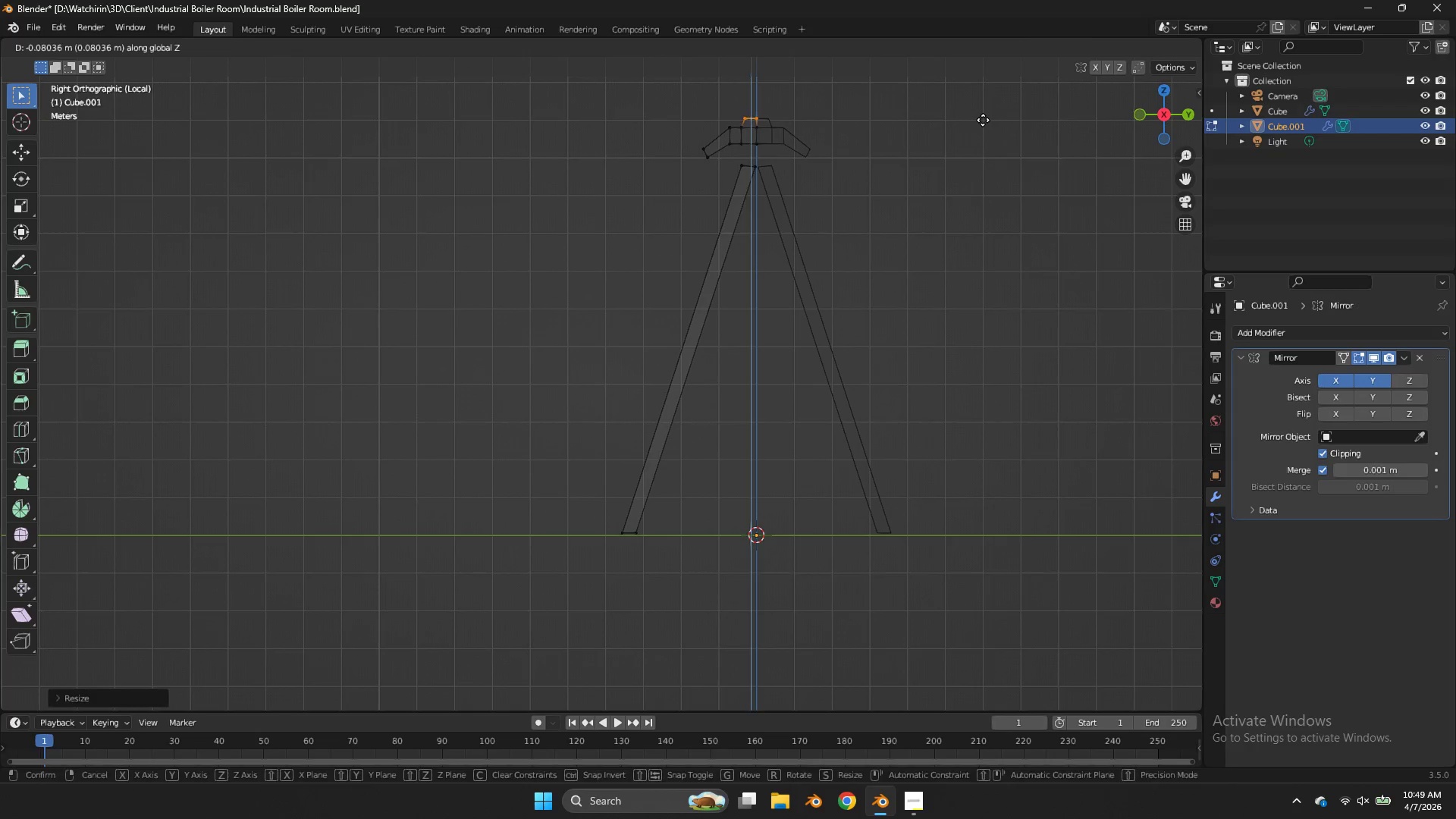 
left_click([983, 120])
 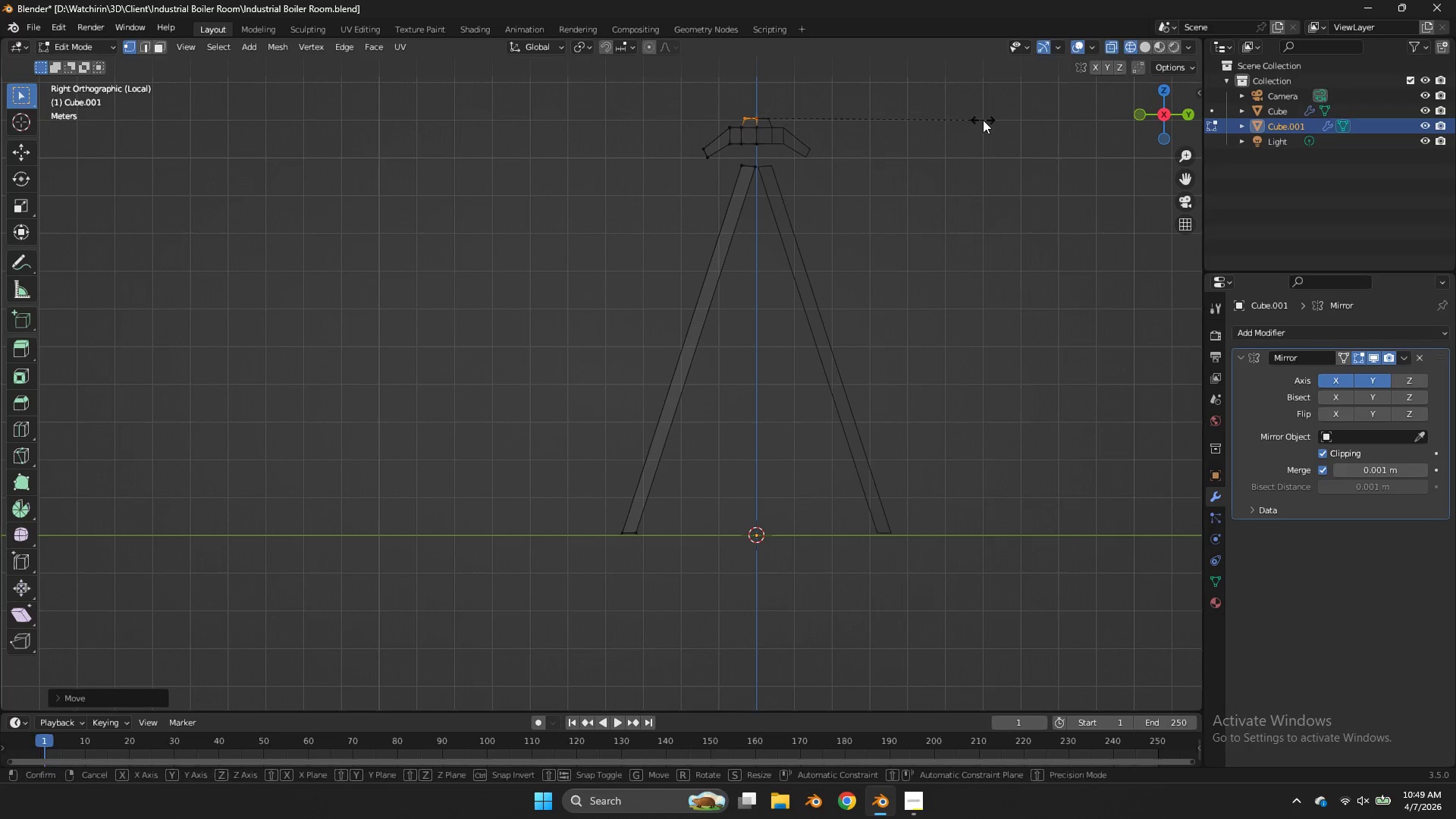 
type(sy)
 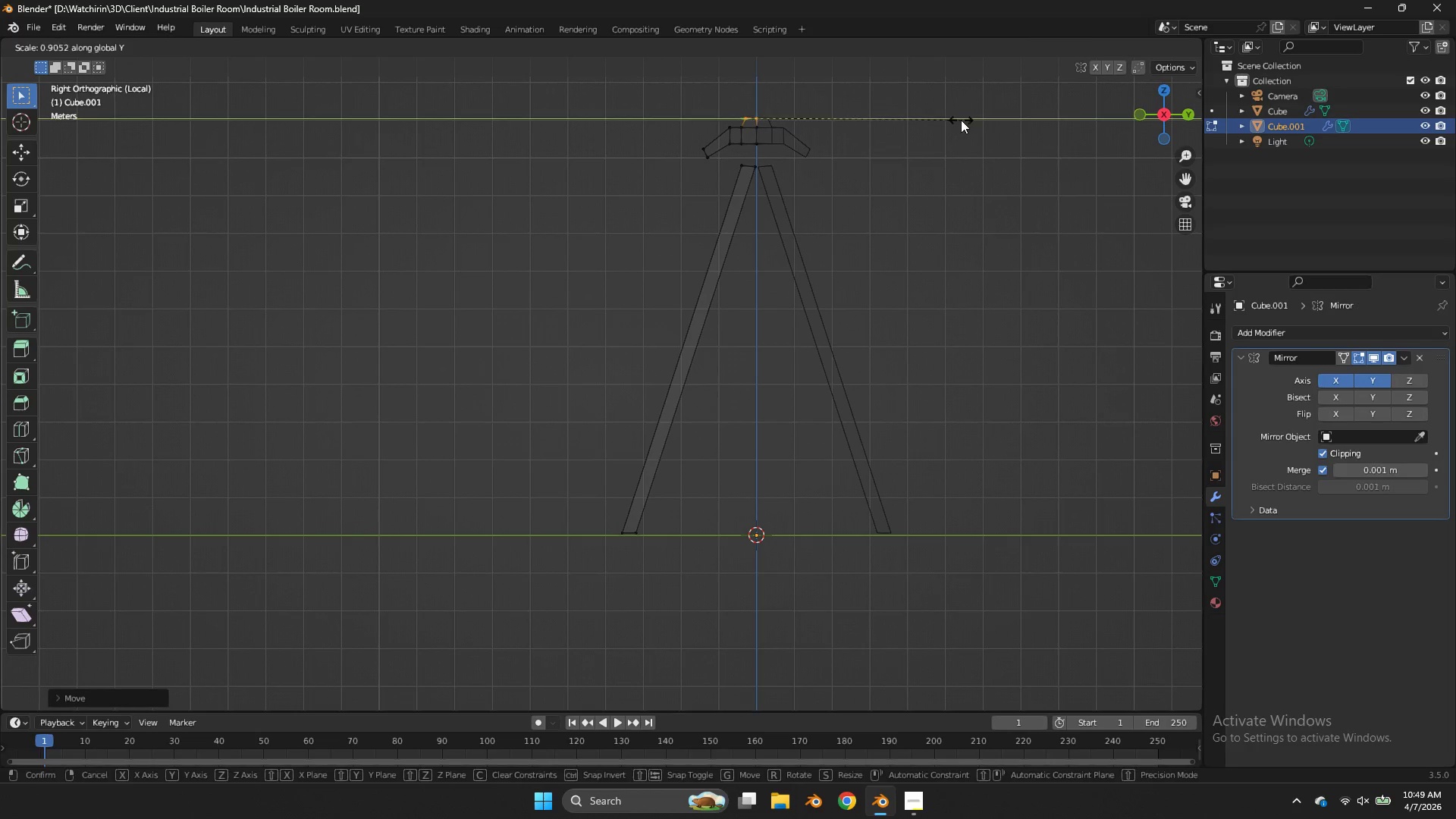 
left_click([961, 120])
 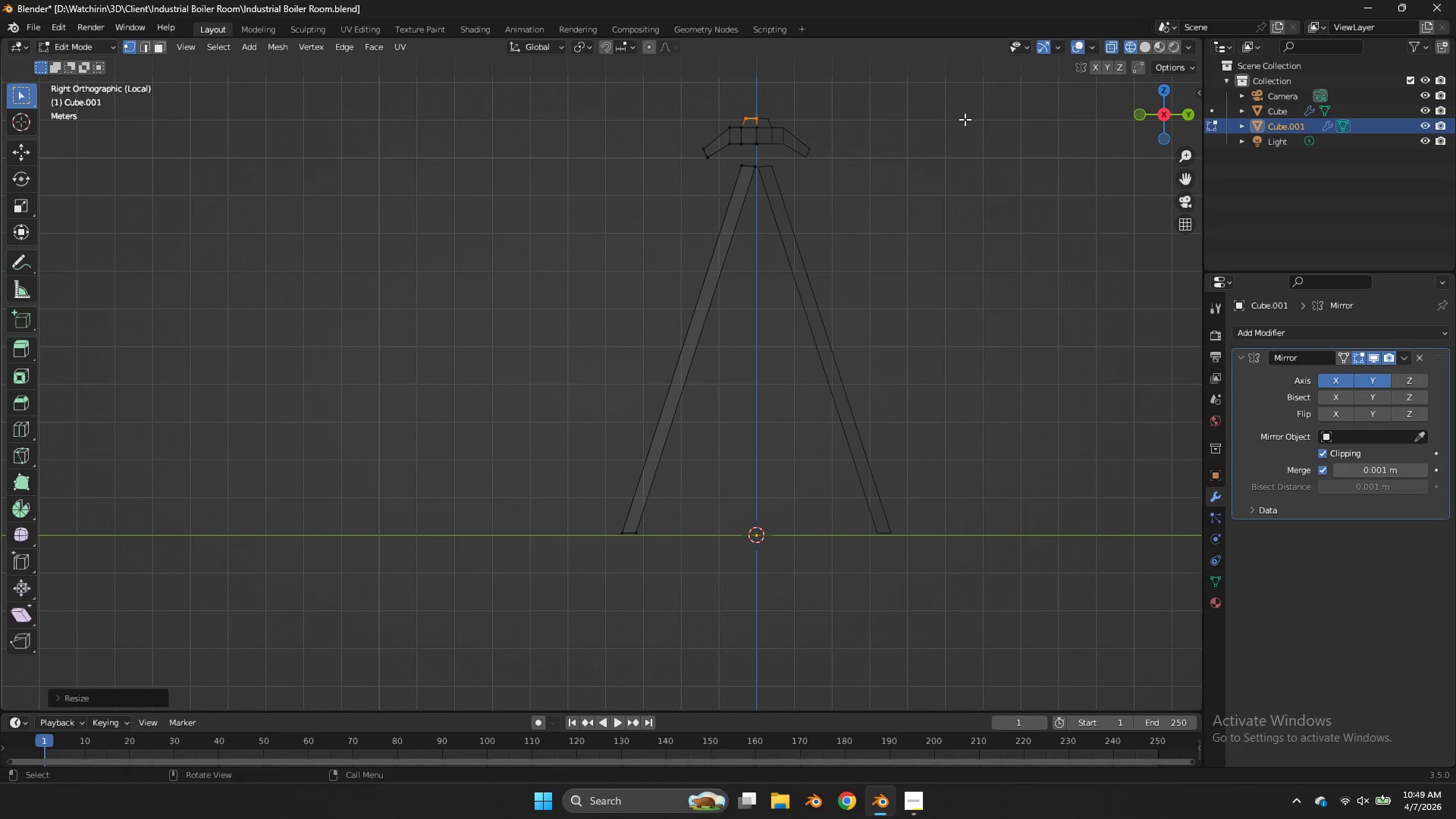 
key(Control+ControlLeft)
 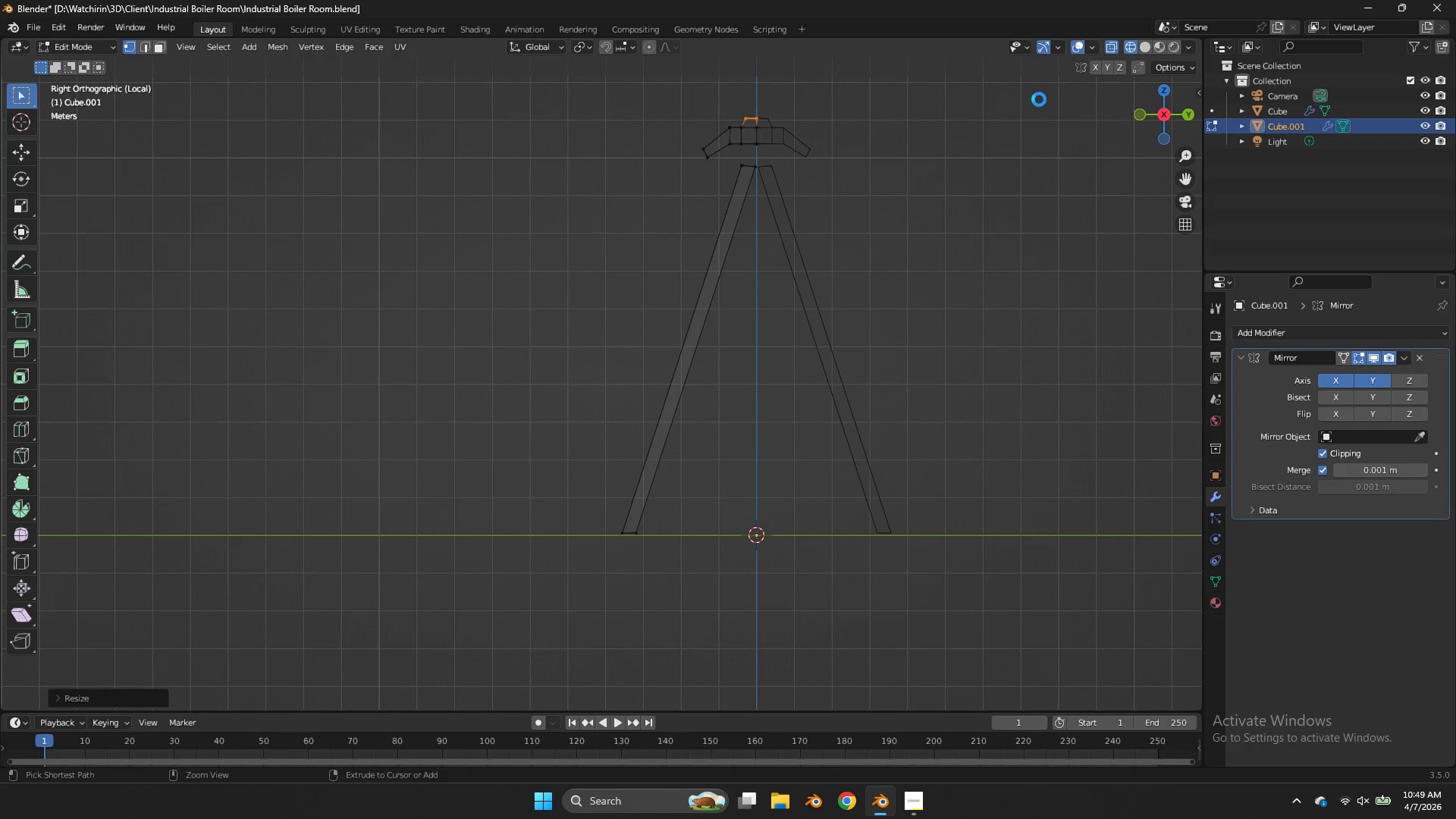 
key(Control+S)
 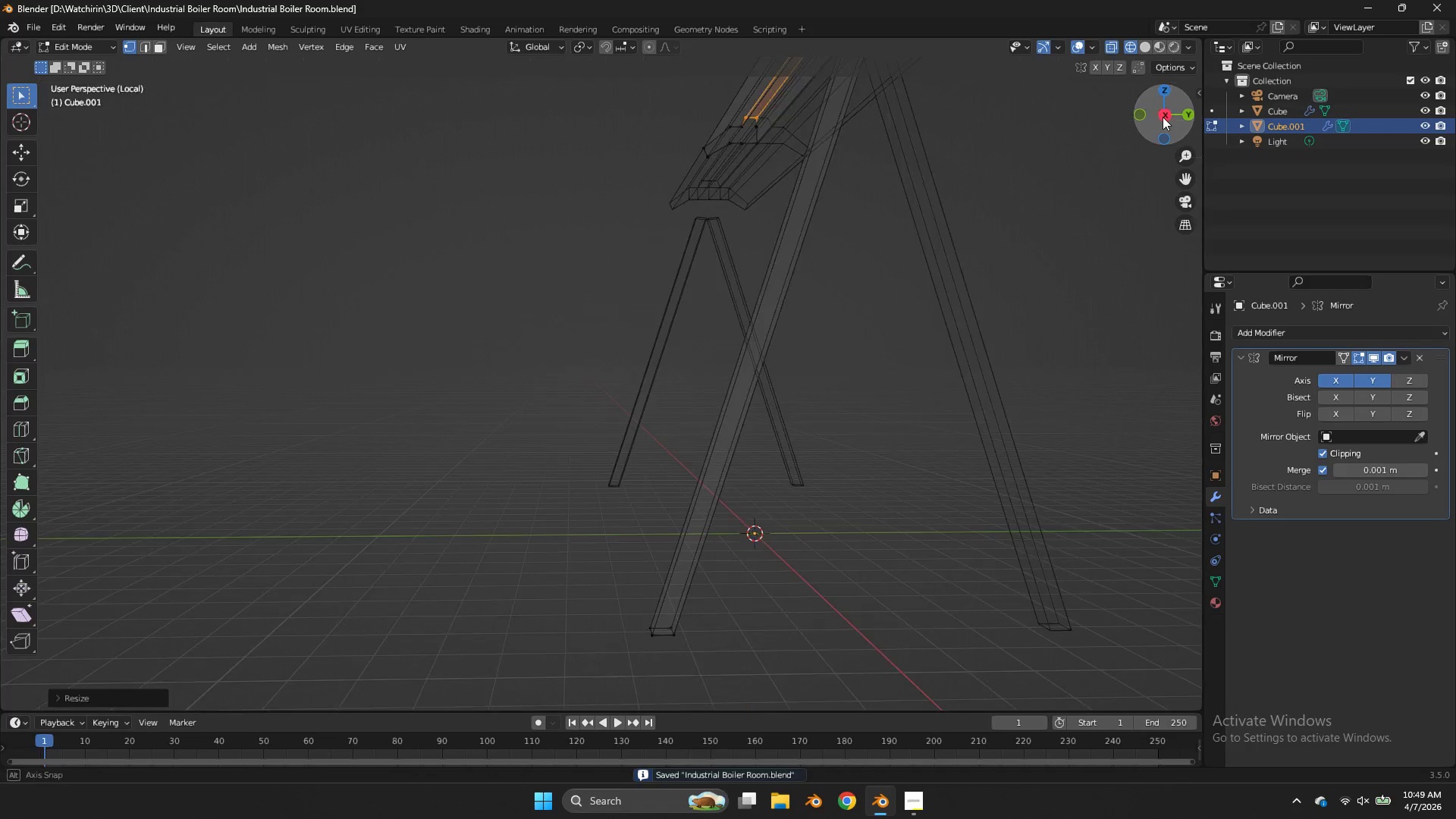 
left_click_drag(start_coordinate=[1154, 111], to_coordinate=[1199, 155])
 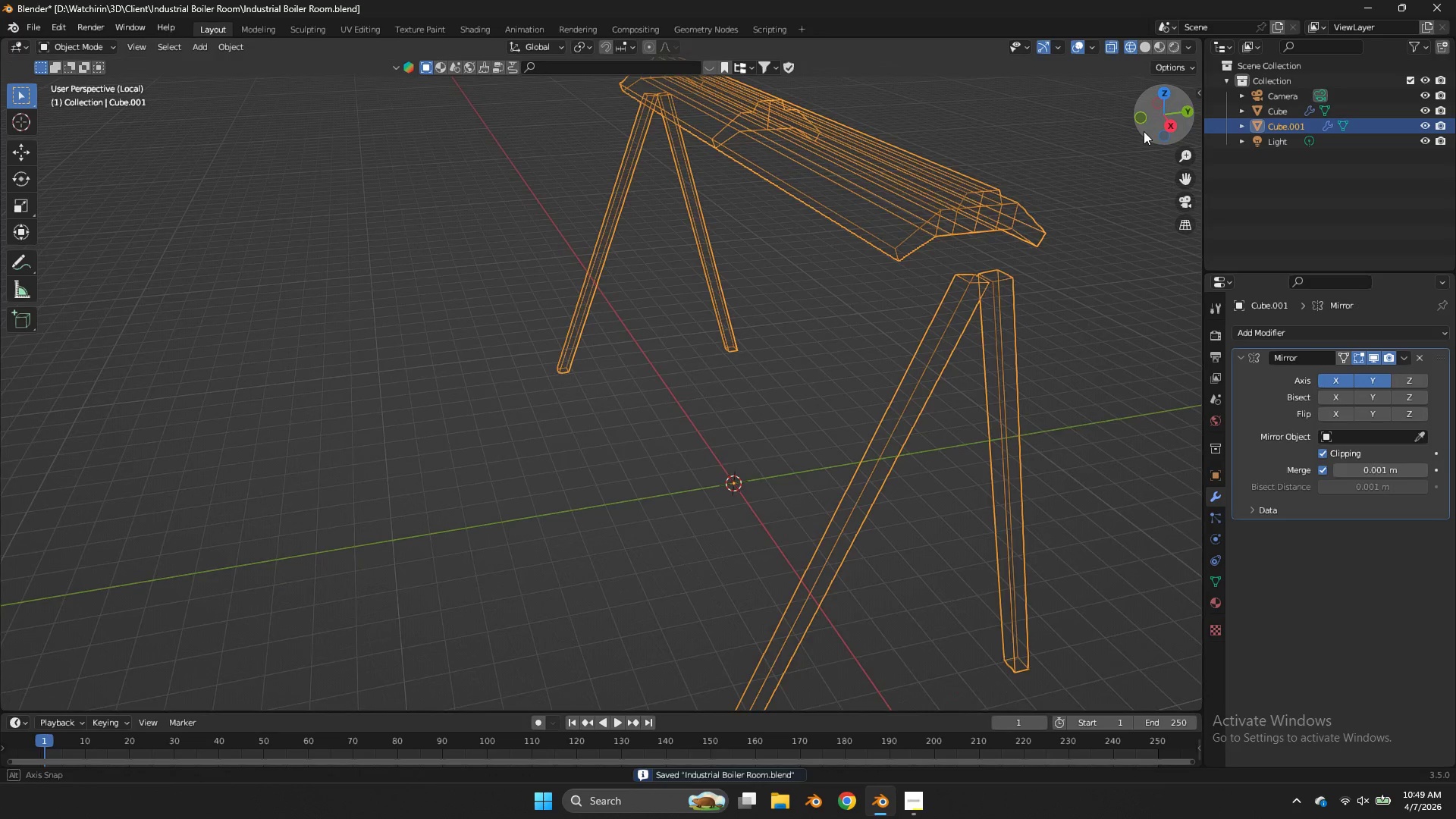 
key(Tab)
 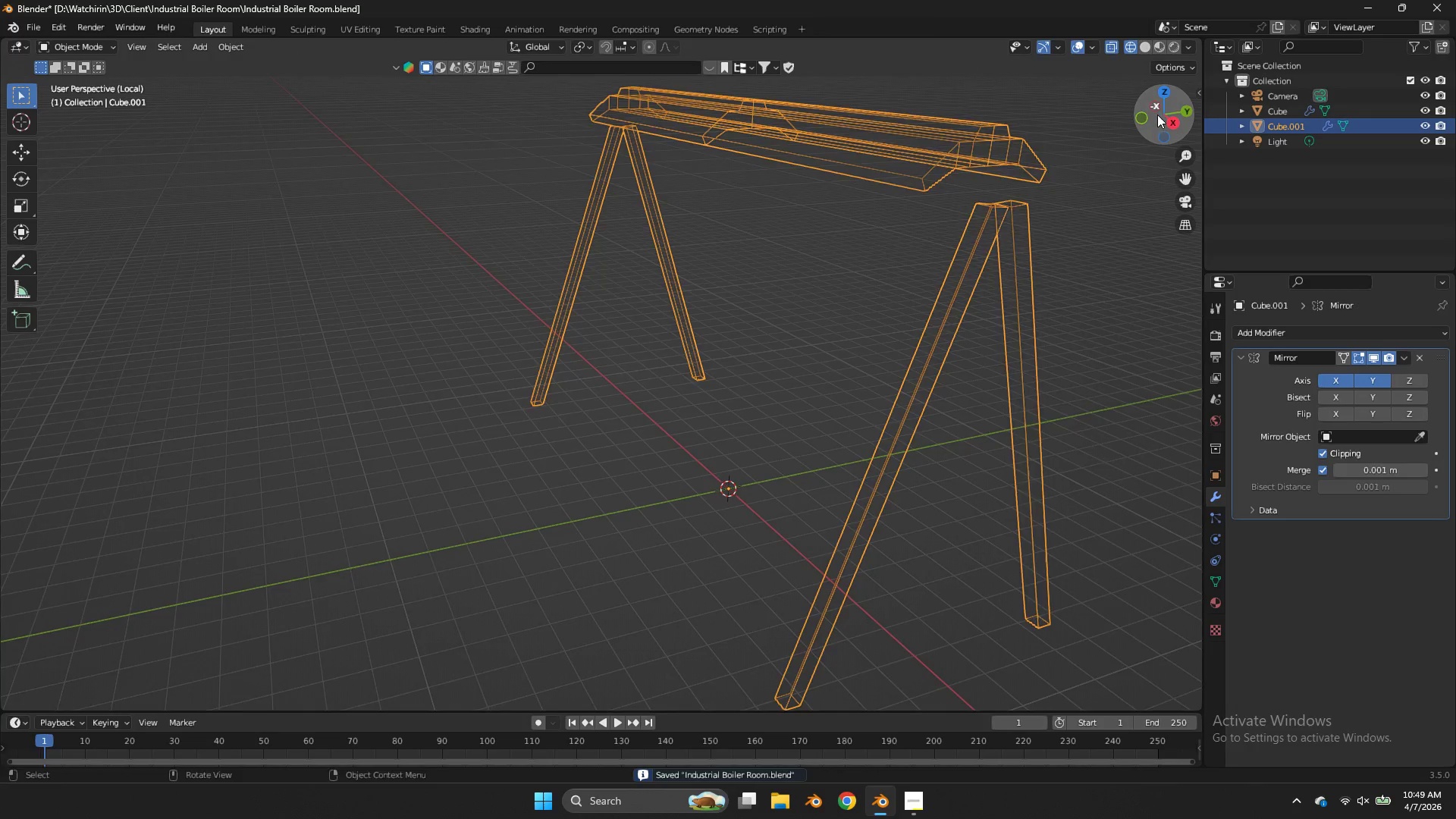 
left_click_drag(start_coordinate=[1157, 113], to_coordinate=[1144, 131])
 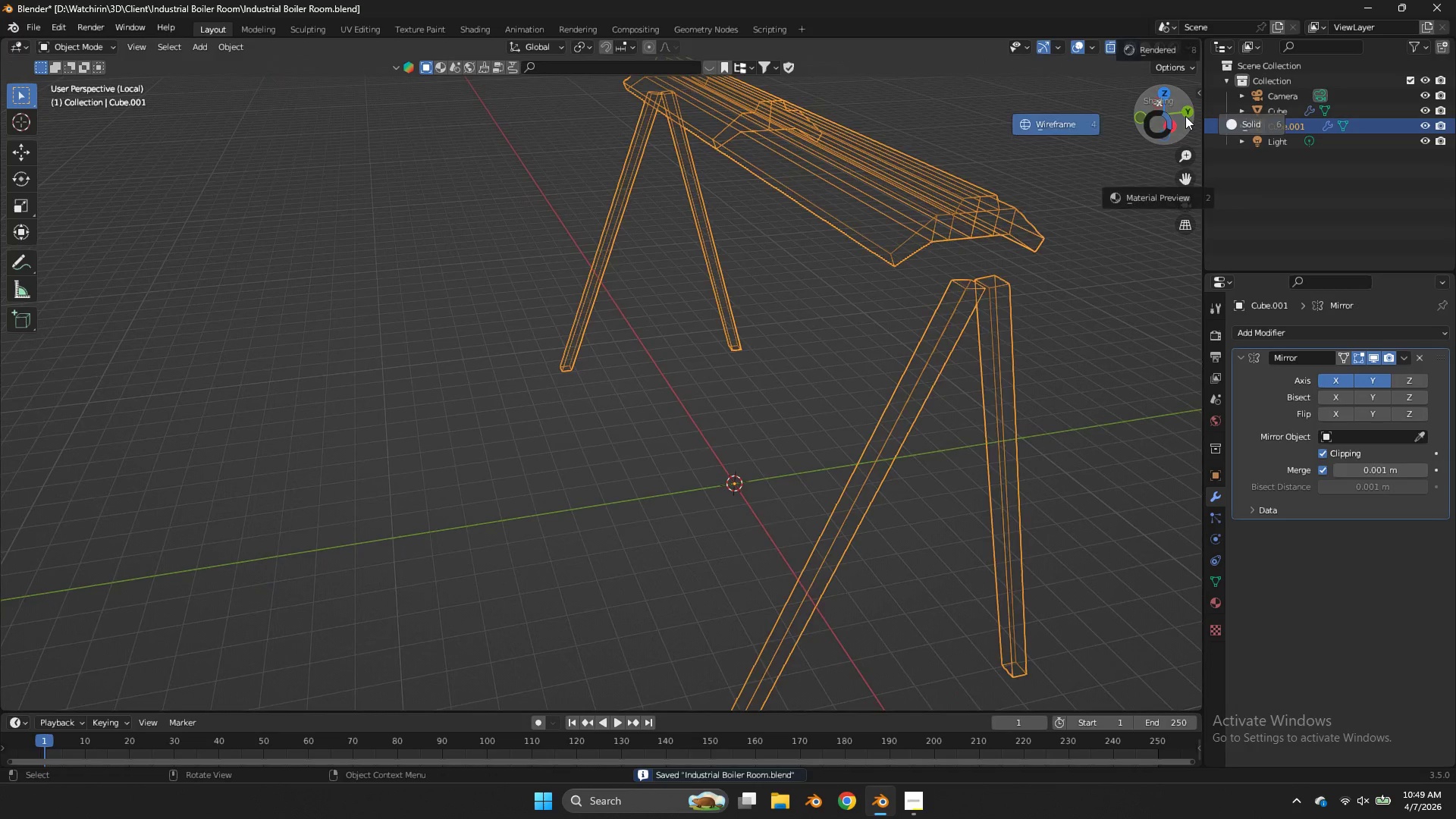 
key(Z)
 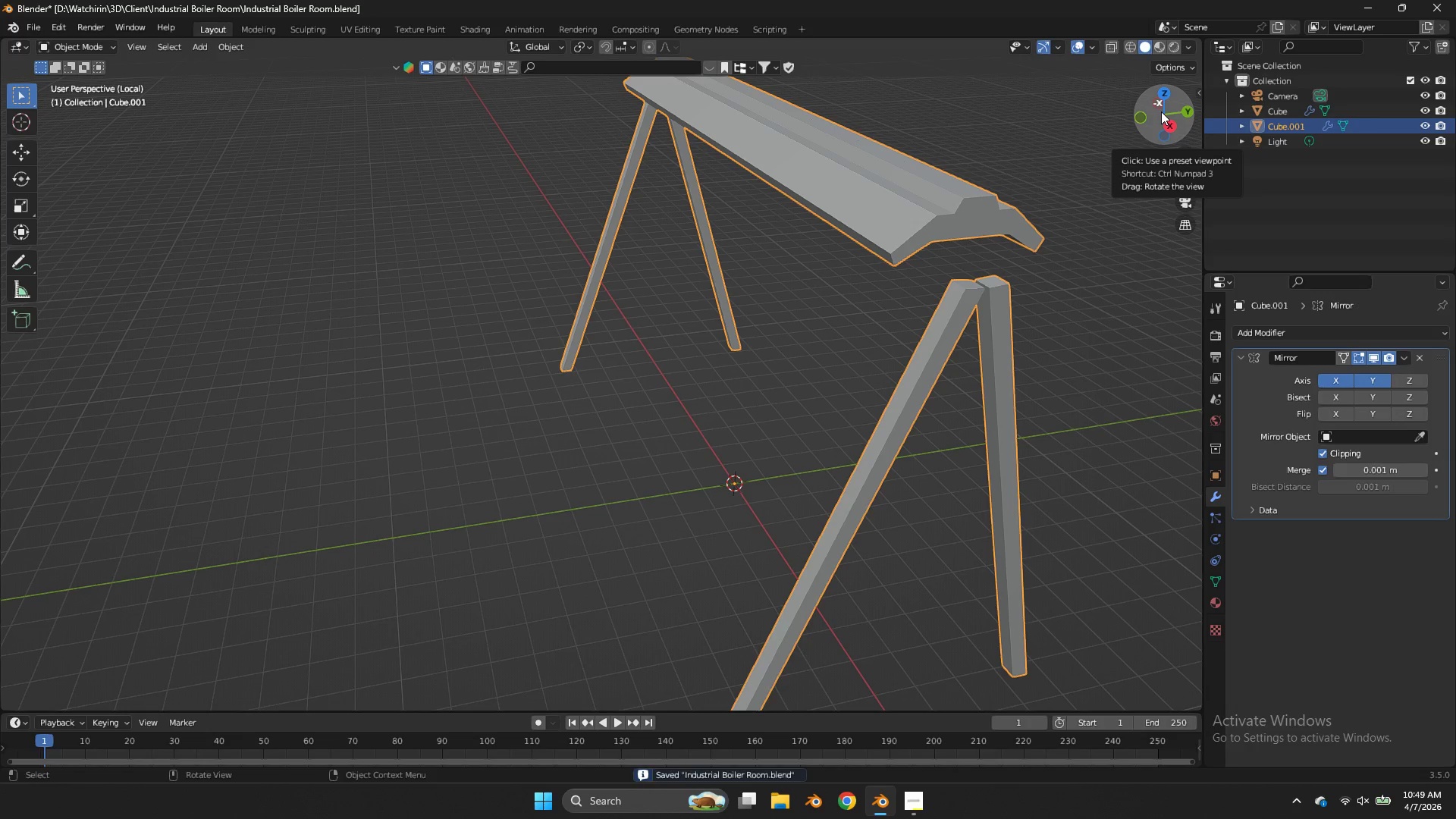 
left_click([1166, 121])
 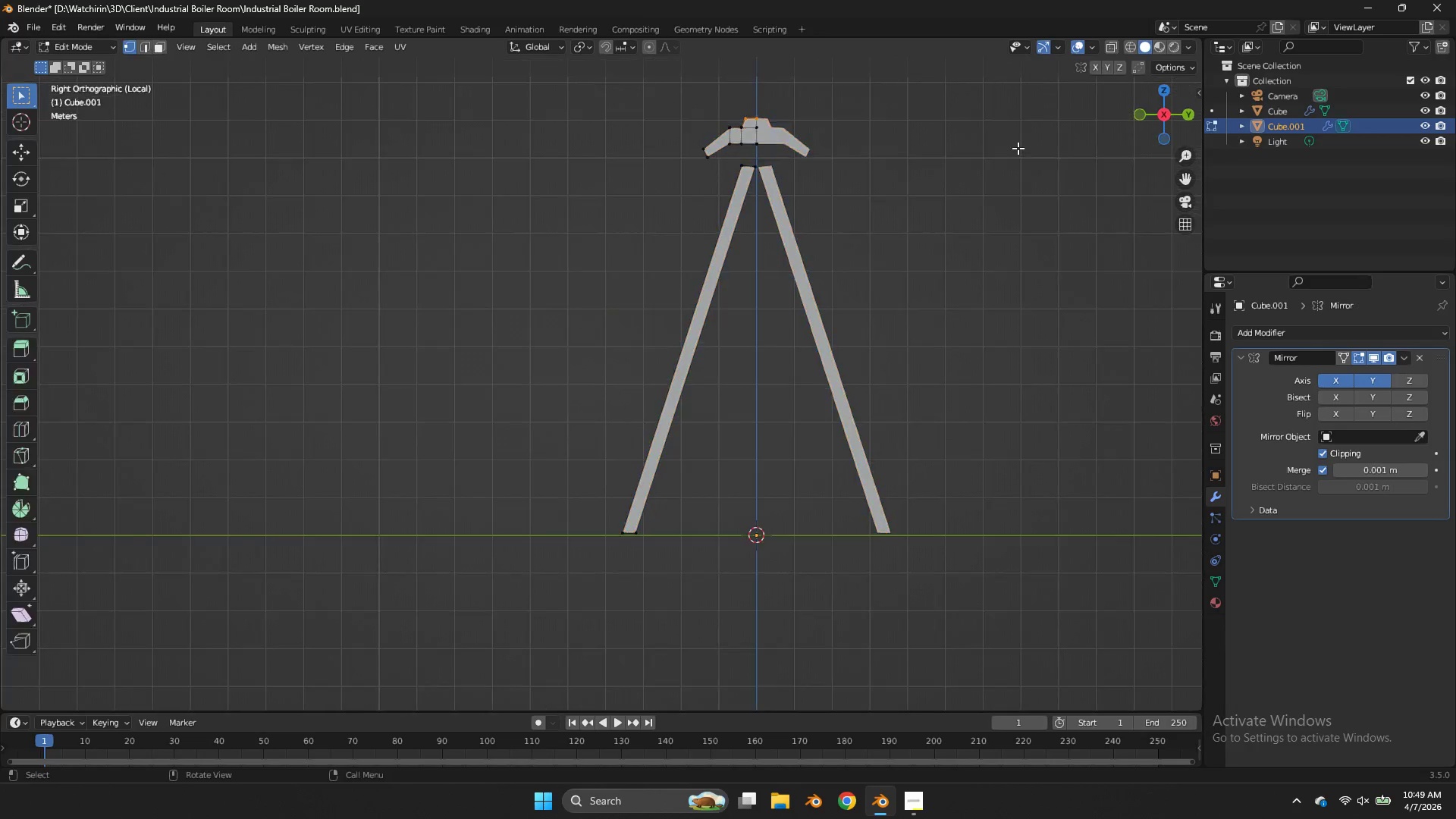 
key(Tab)
 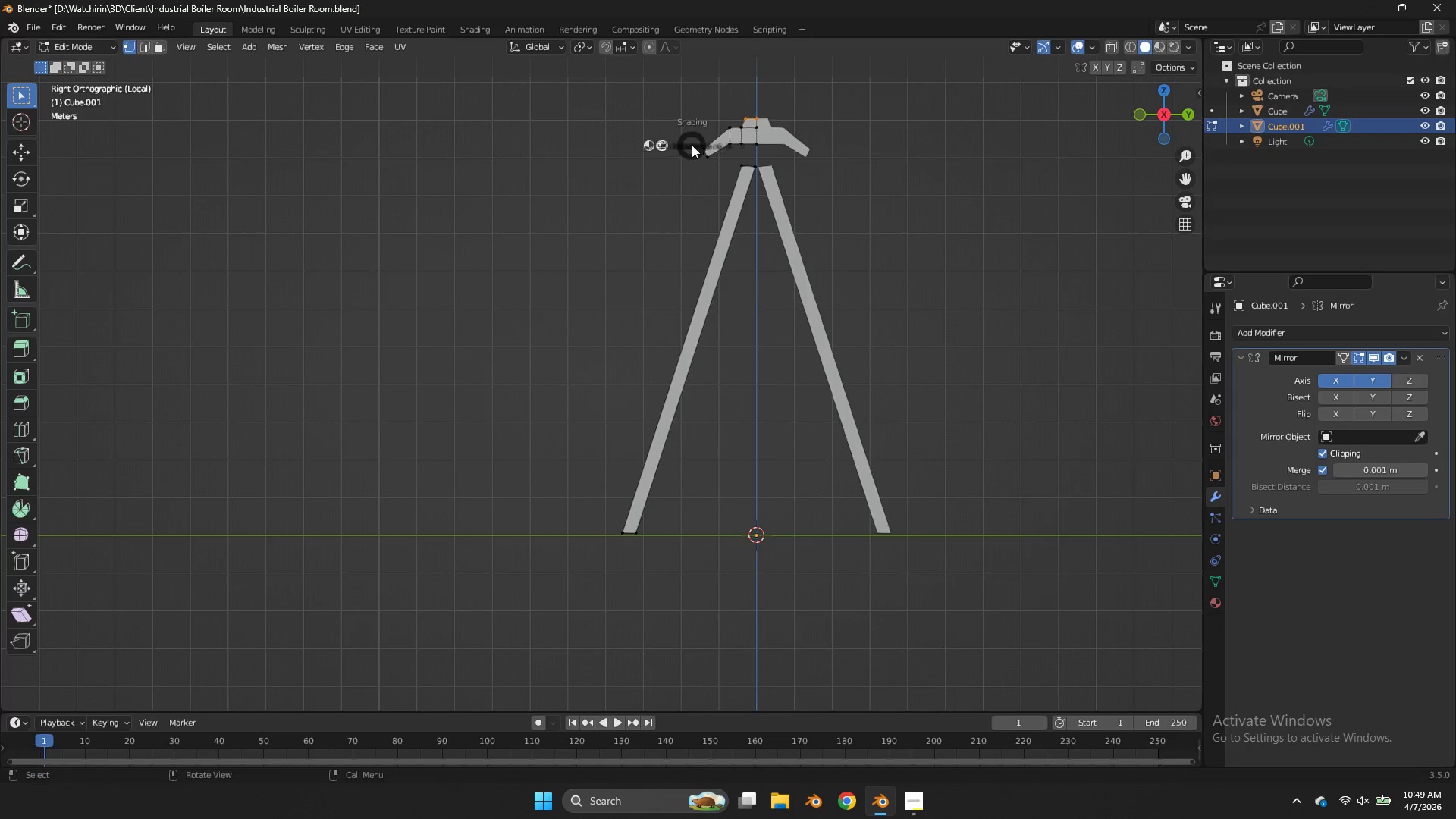 
type(zg)
 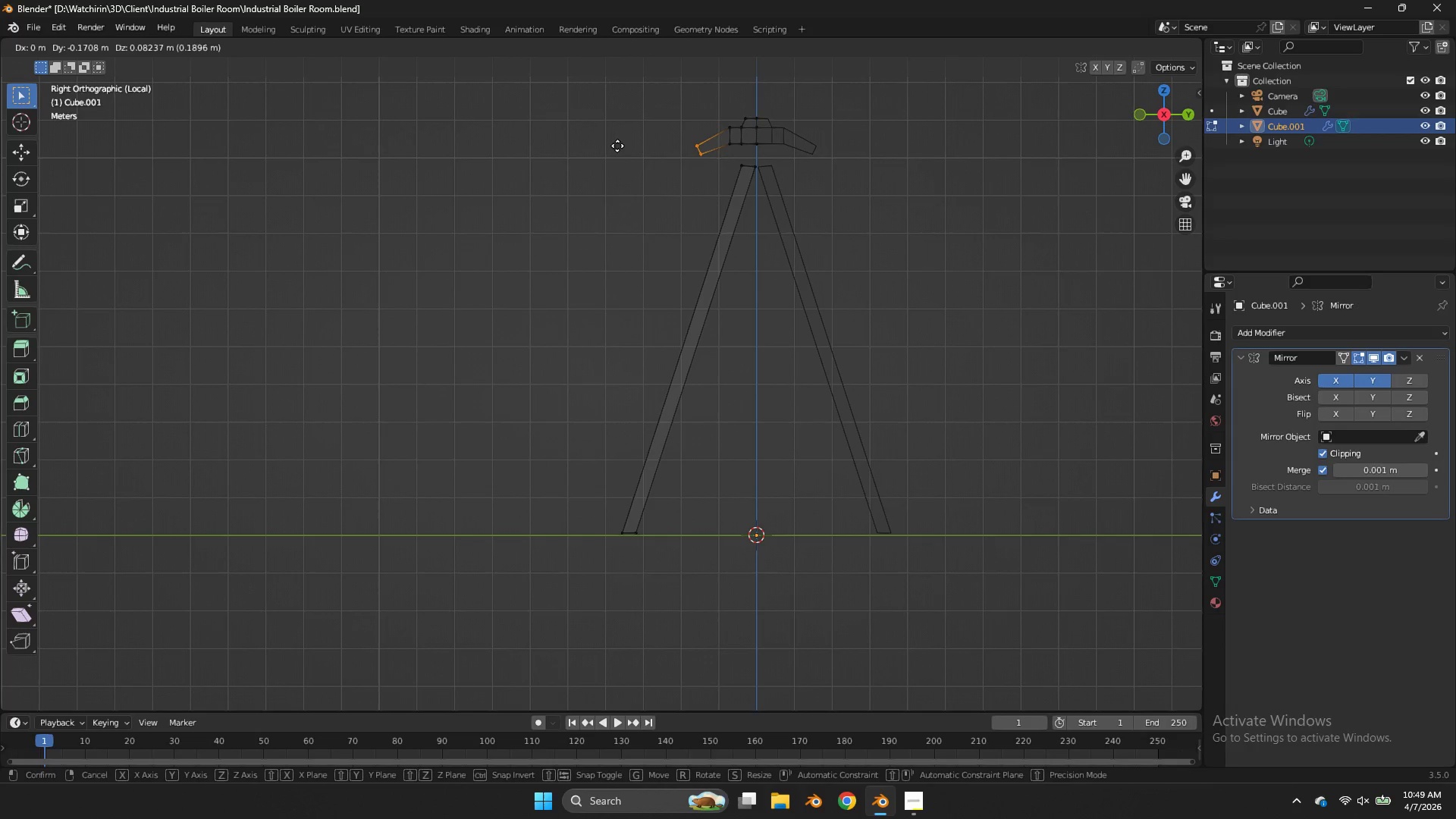 
left_click_drag(start_coordinate=[718, 139], to_coordinate=[676, 177])
 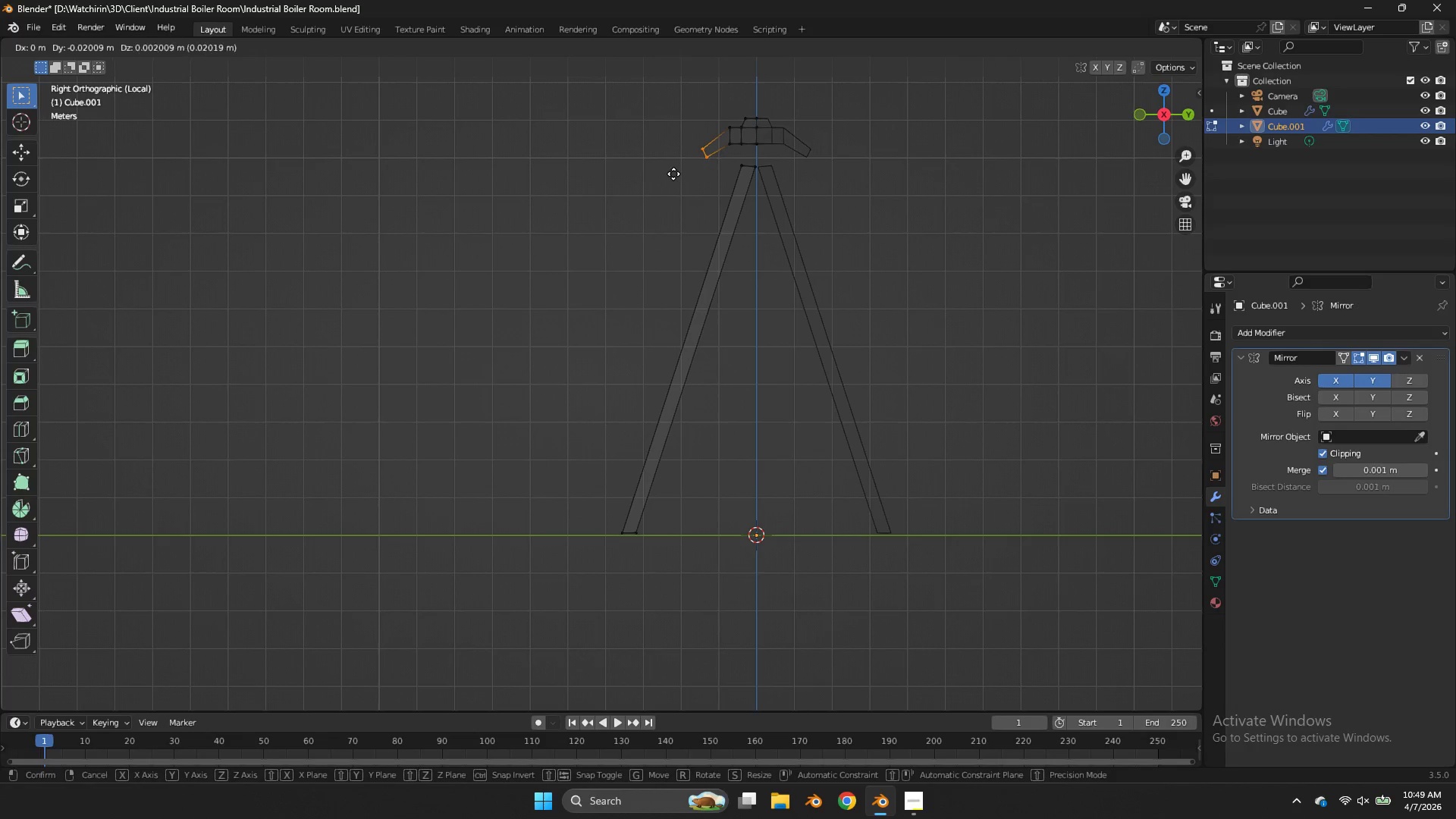 
hold_key(key=ShiftLeft, duration=1.31)
left_click([596, 154])
 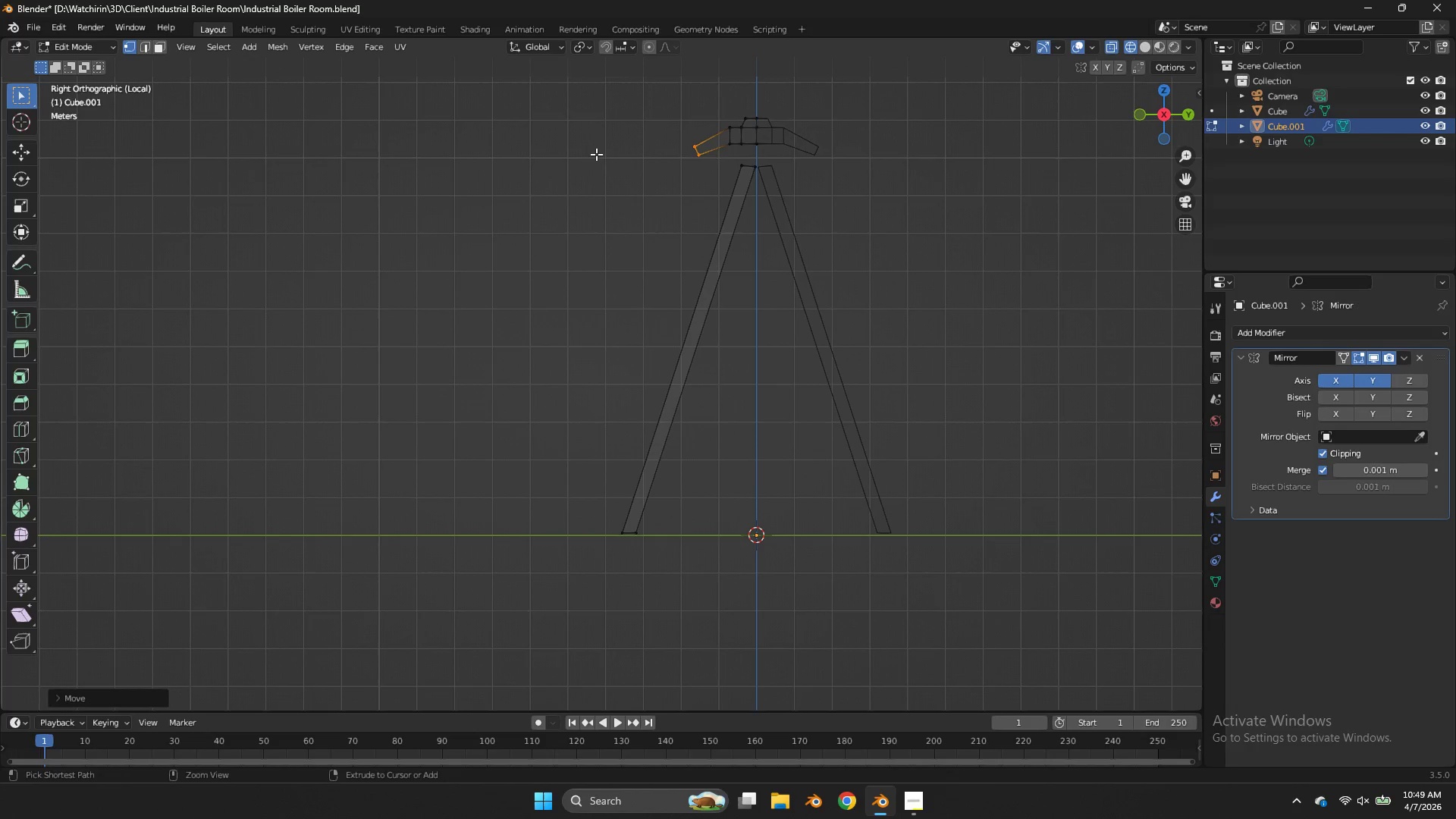 
key(Control+ControlLeft)
 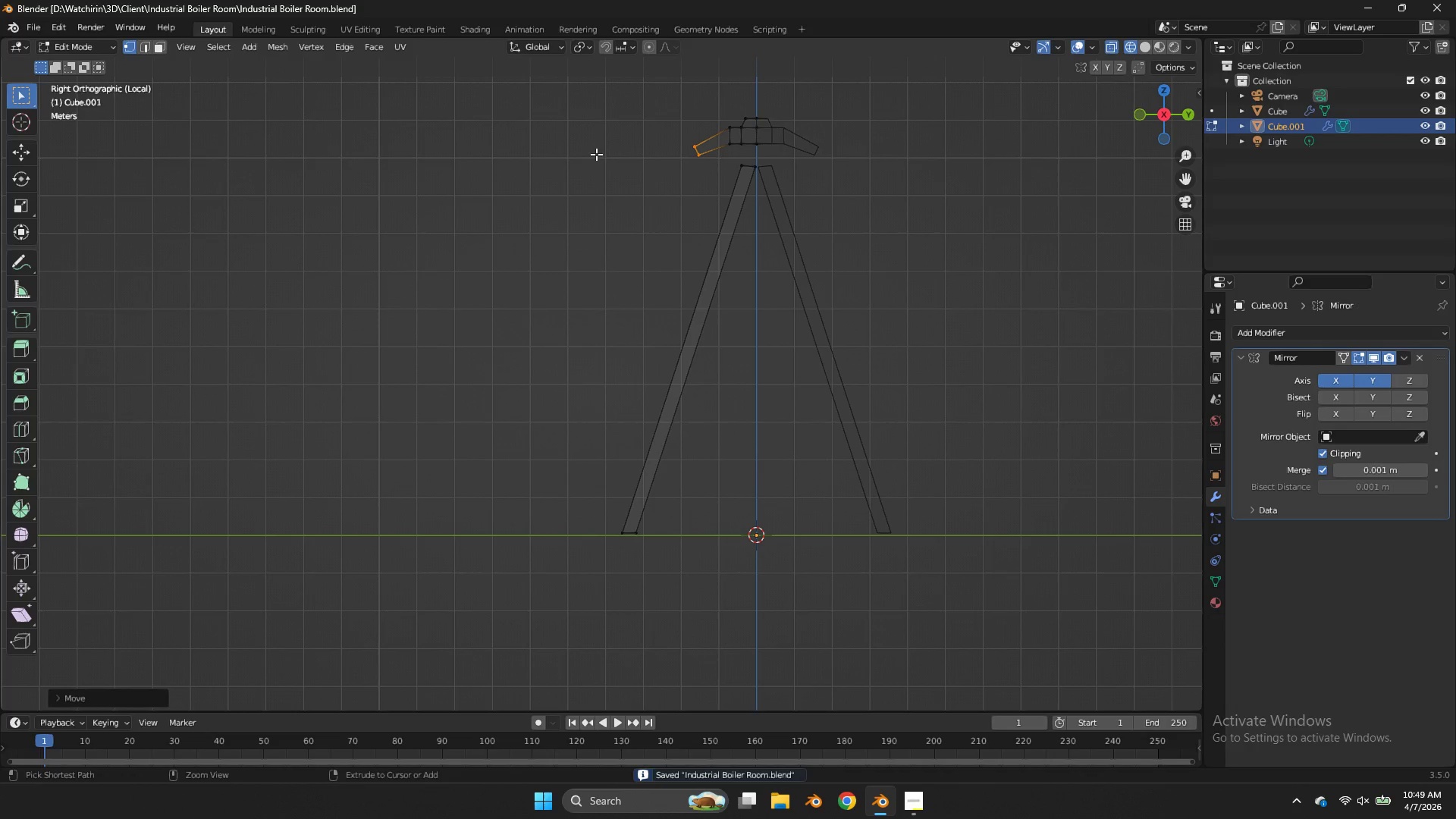 
key(Control+S)
 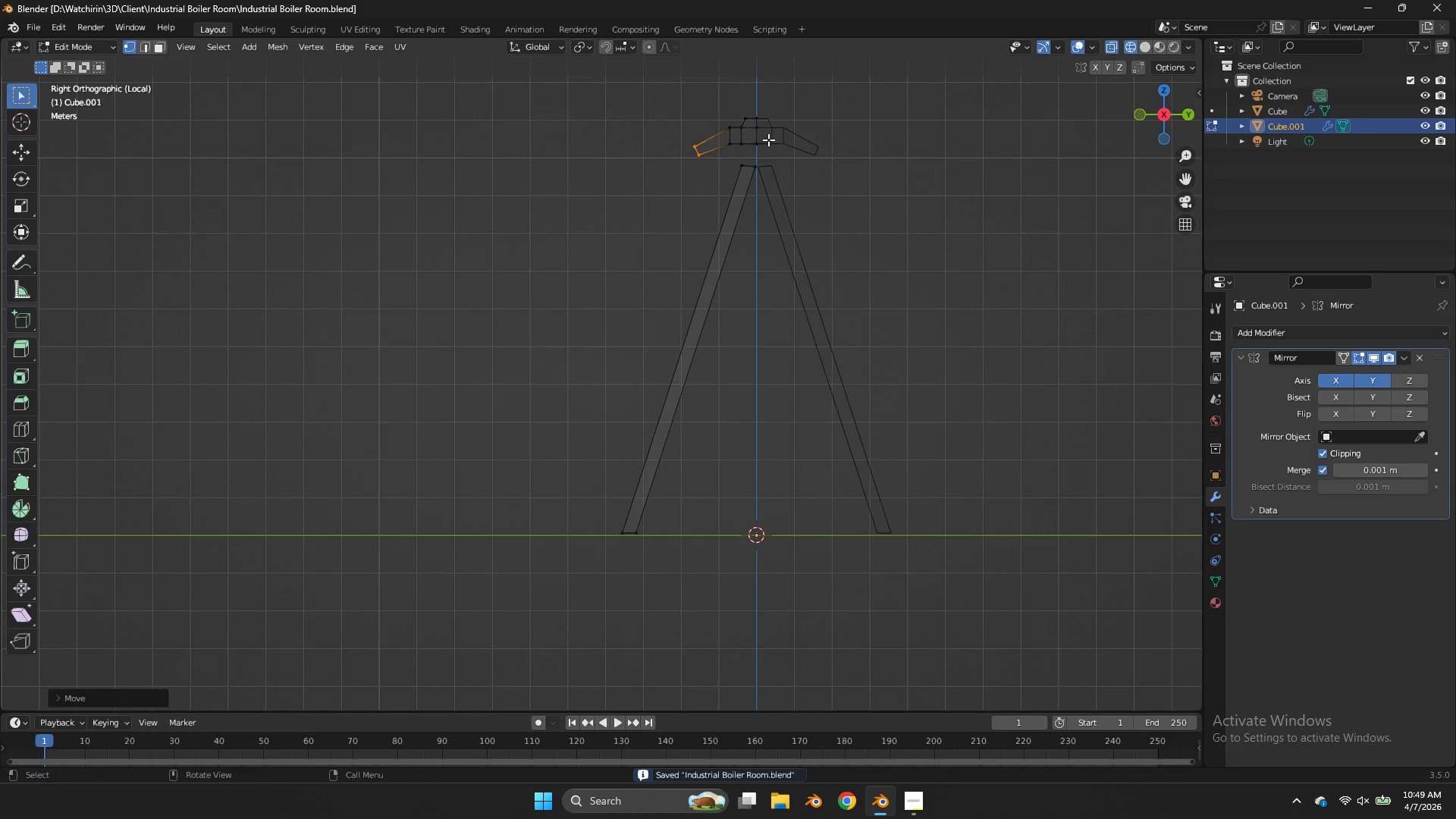 
key(Tab)
 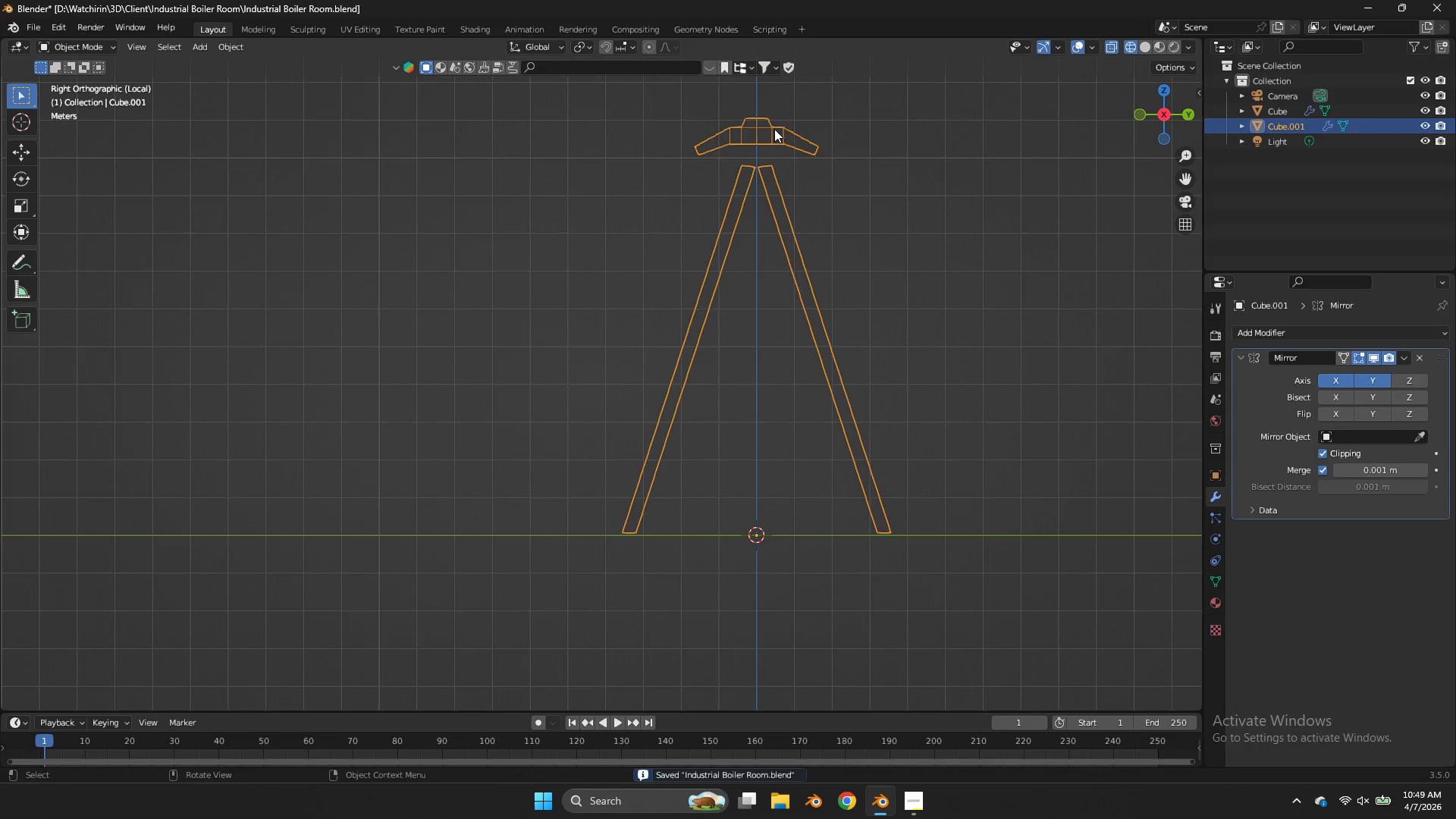 
key(Tab)
 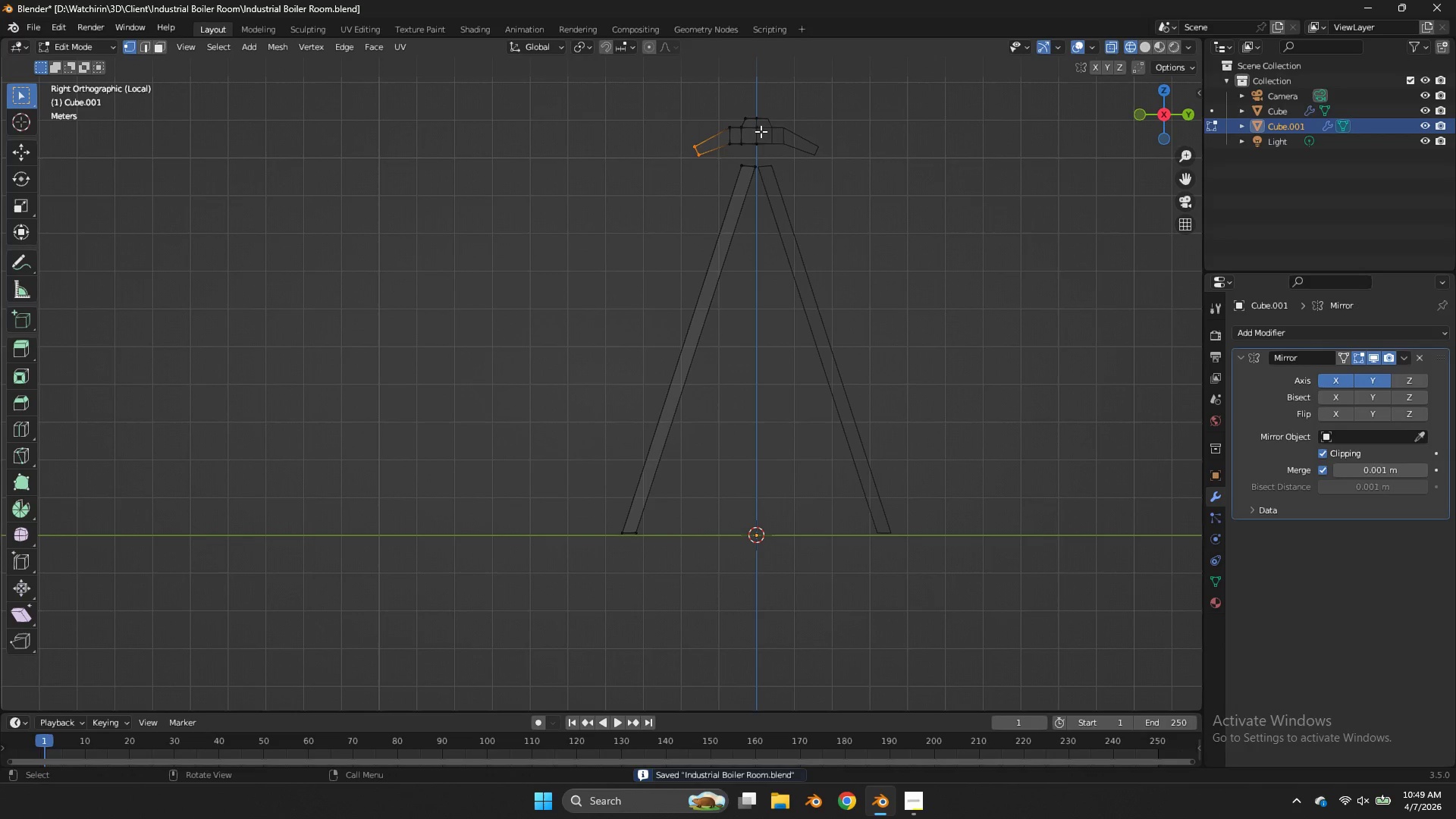 
left_click([761, 131])
 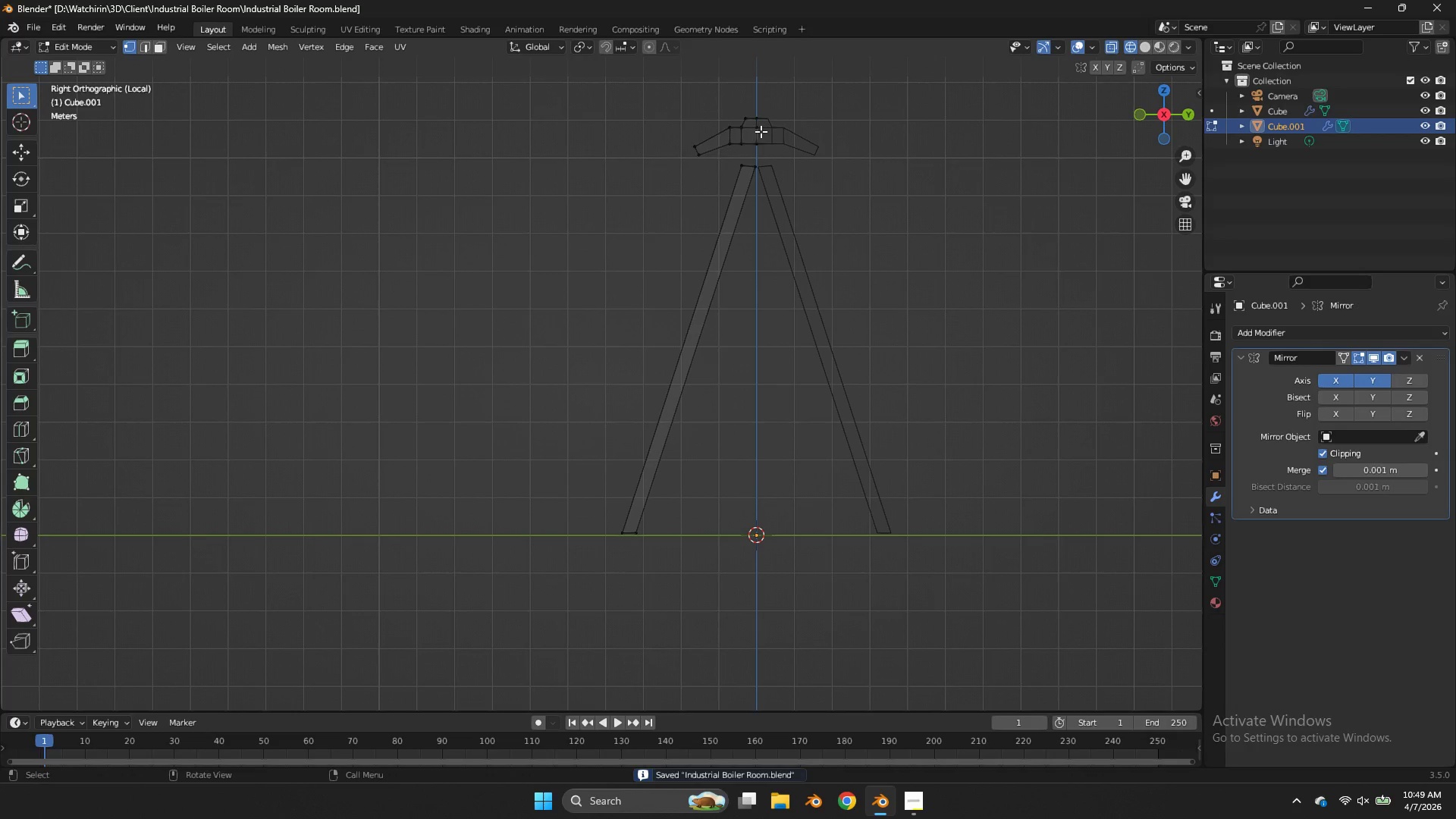 
type(lgz)
 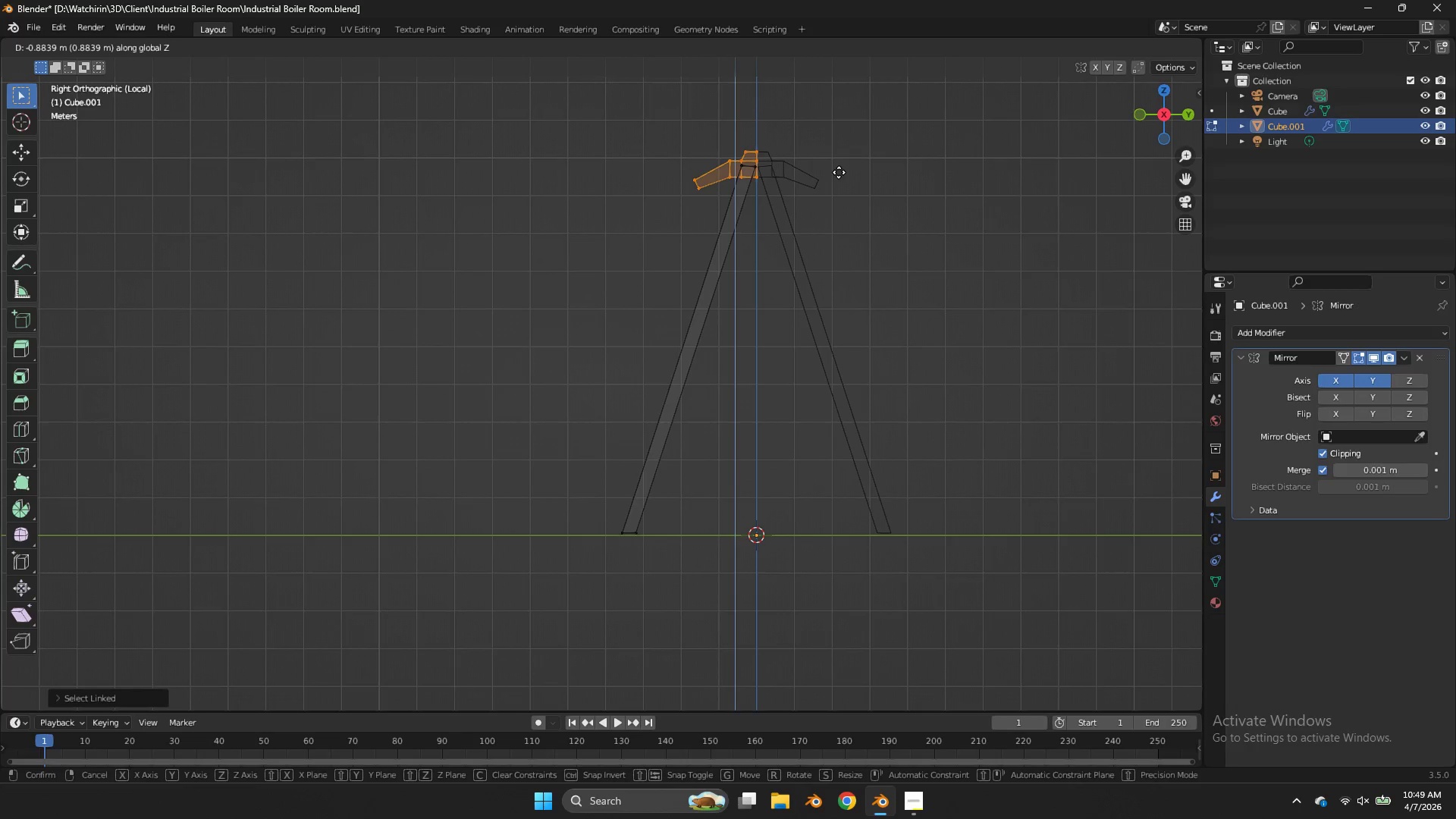 
left_click([839, 172])
 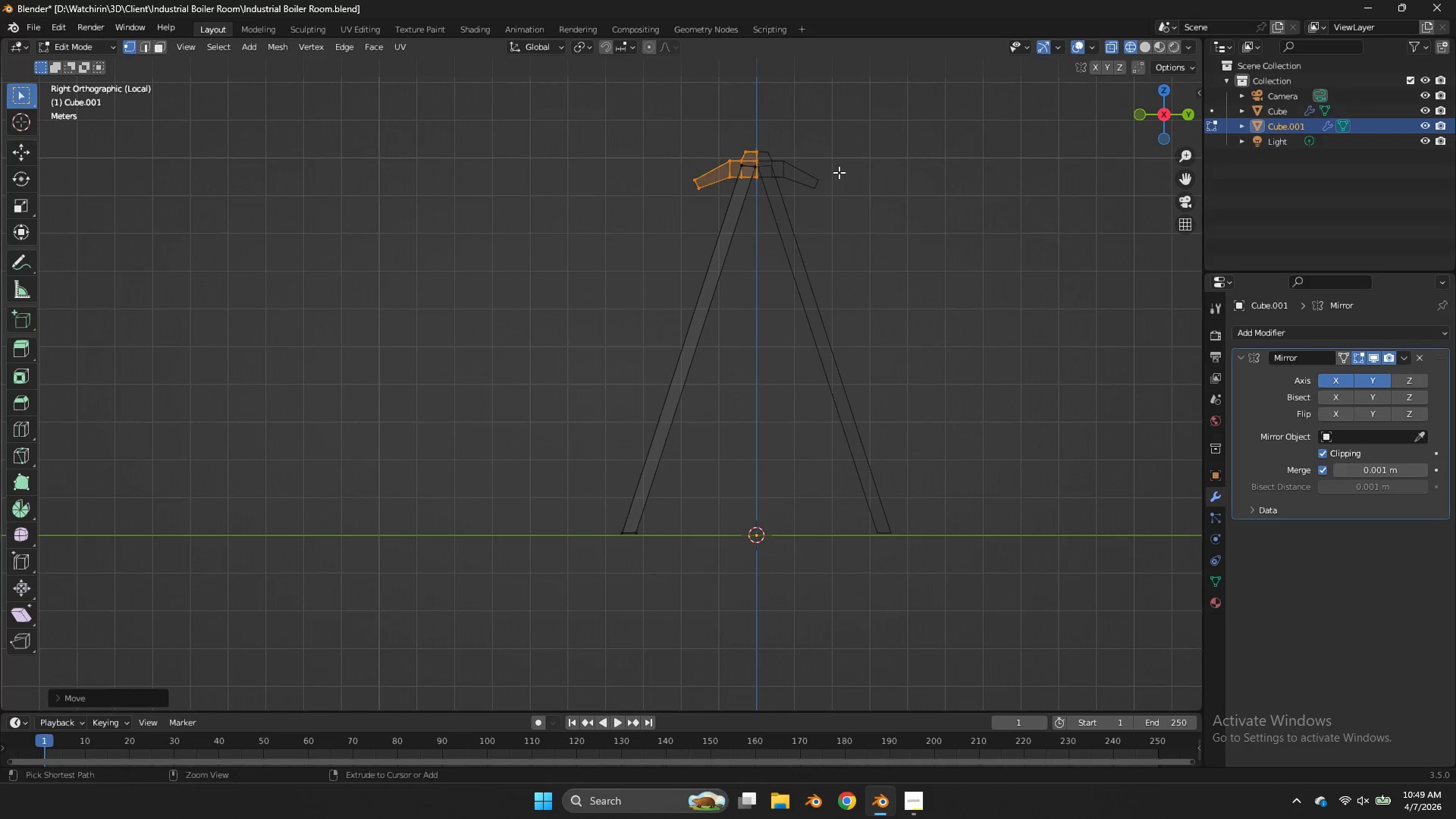 
key(Control+S)
 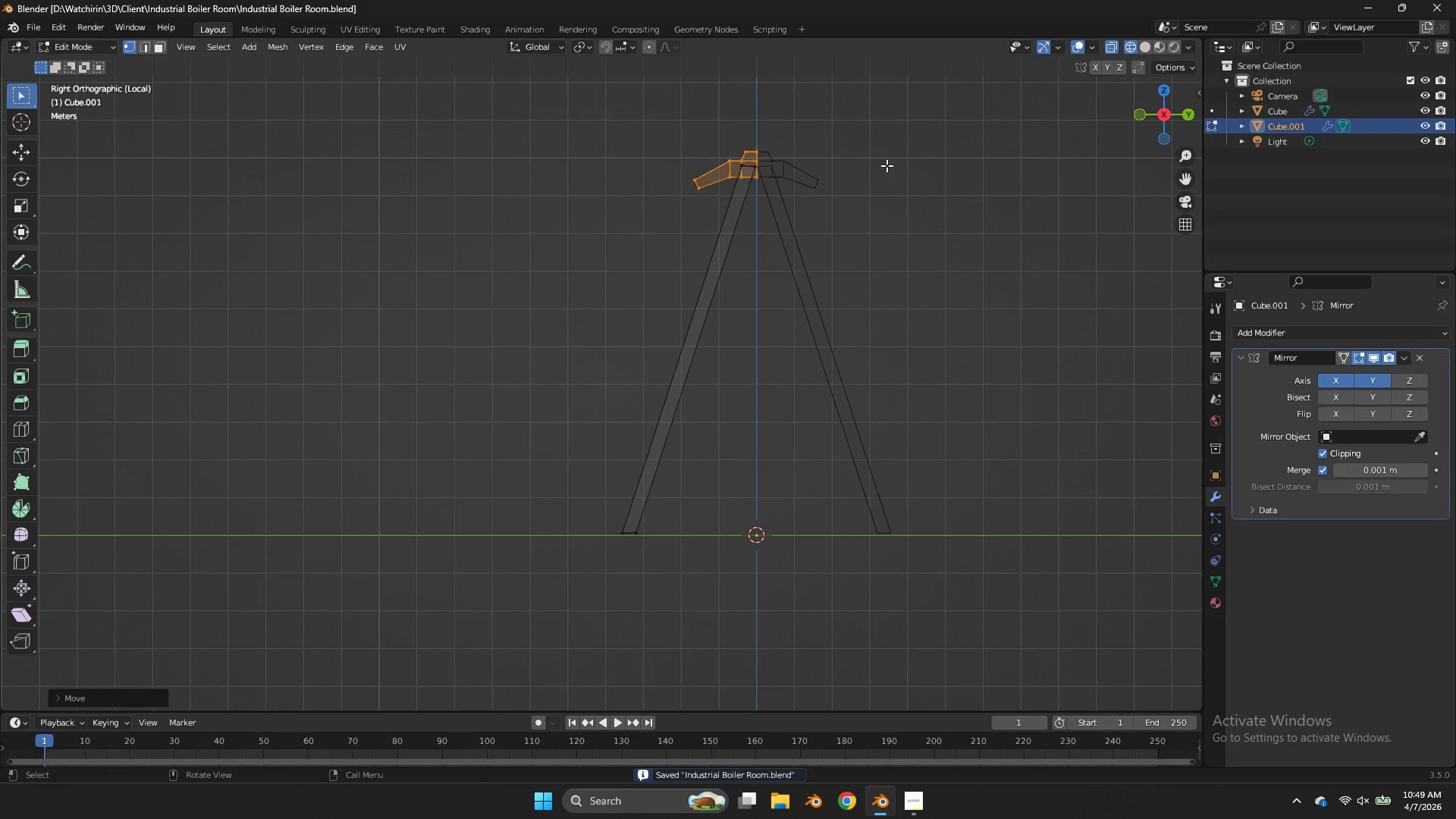 
key(Tab)
 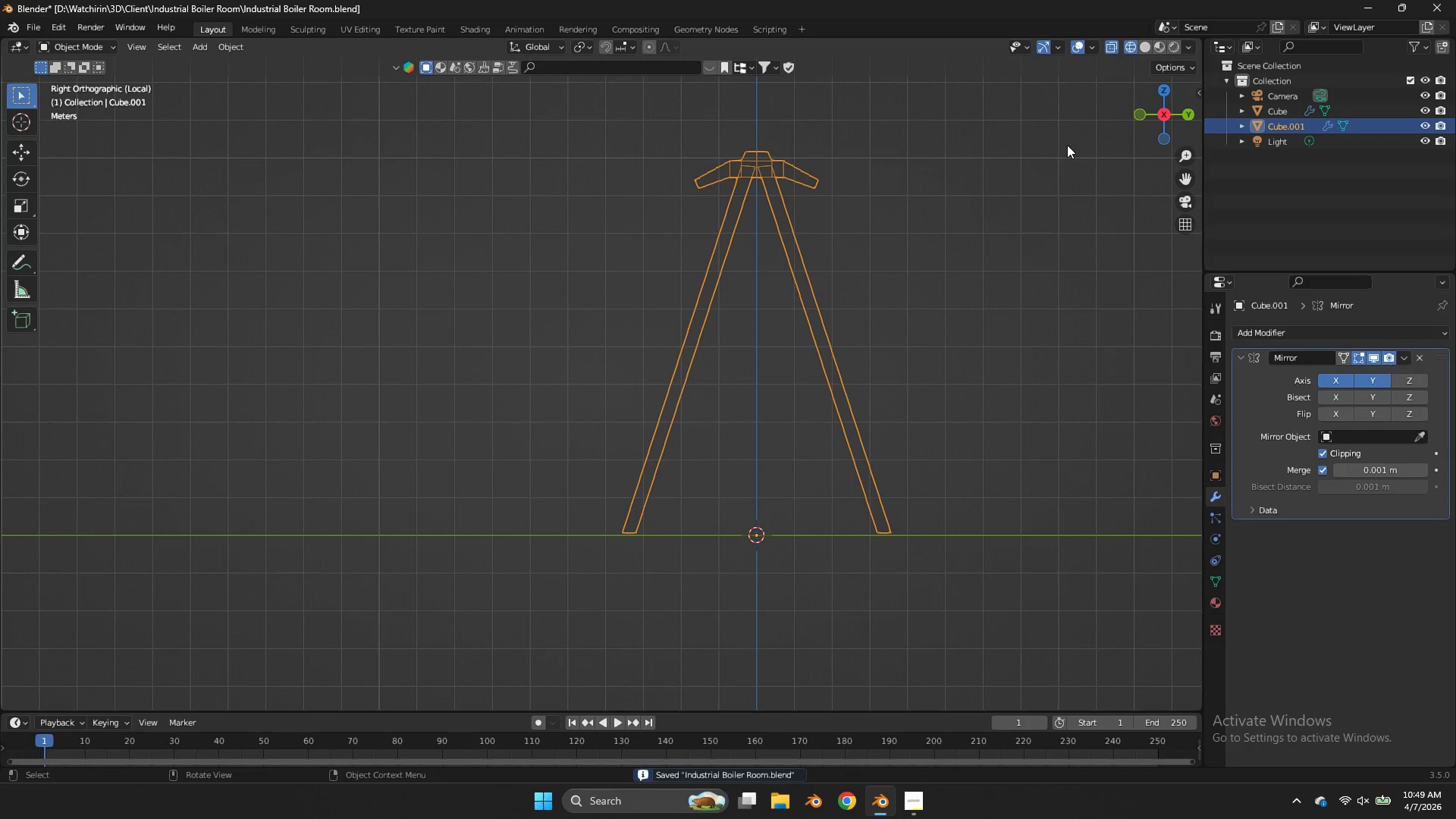 
key(Z)
 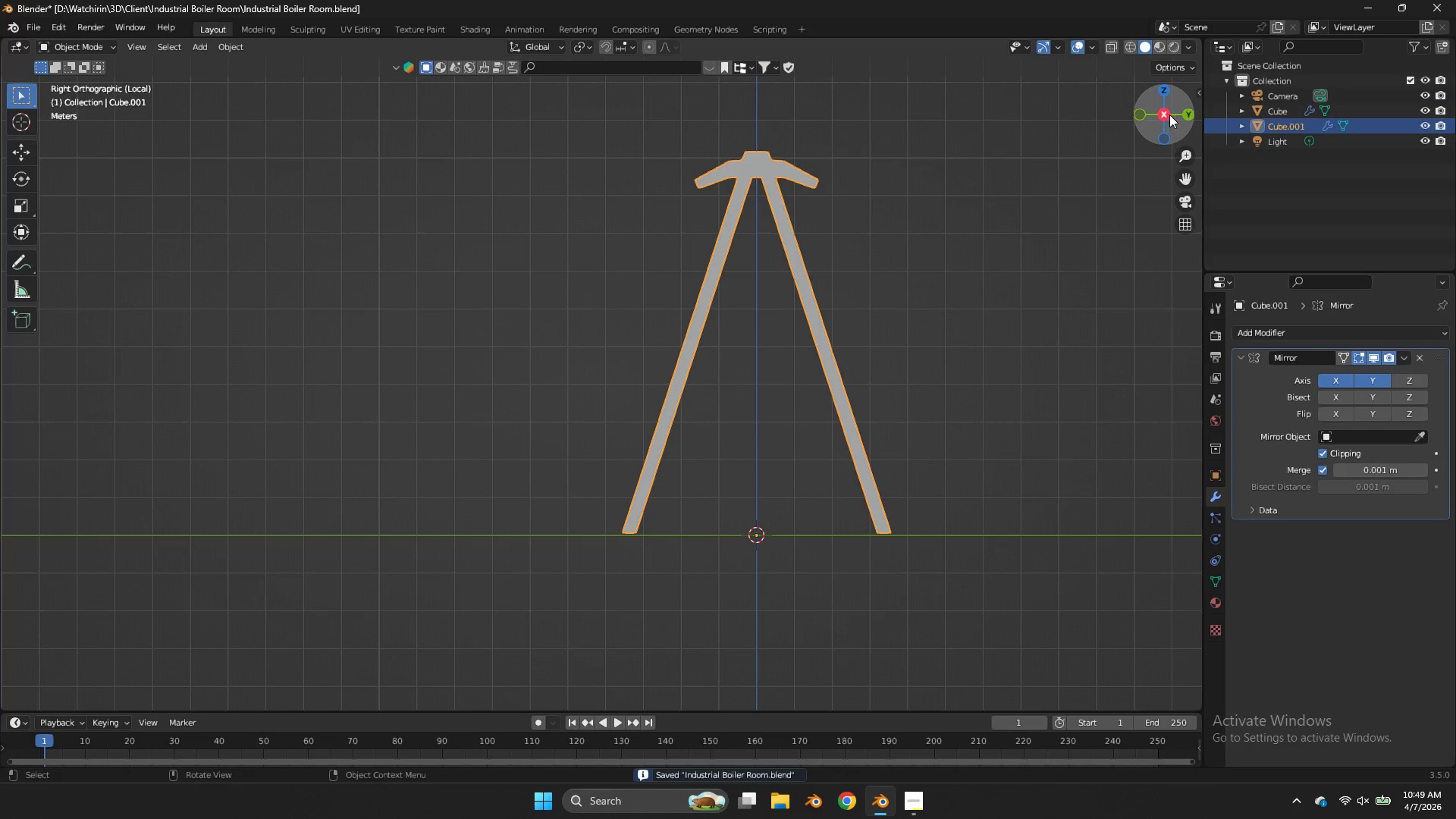 
left_click_drag(start_coordinate=[1169, 115], to_coordinate=[1182, 159])
 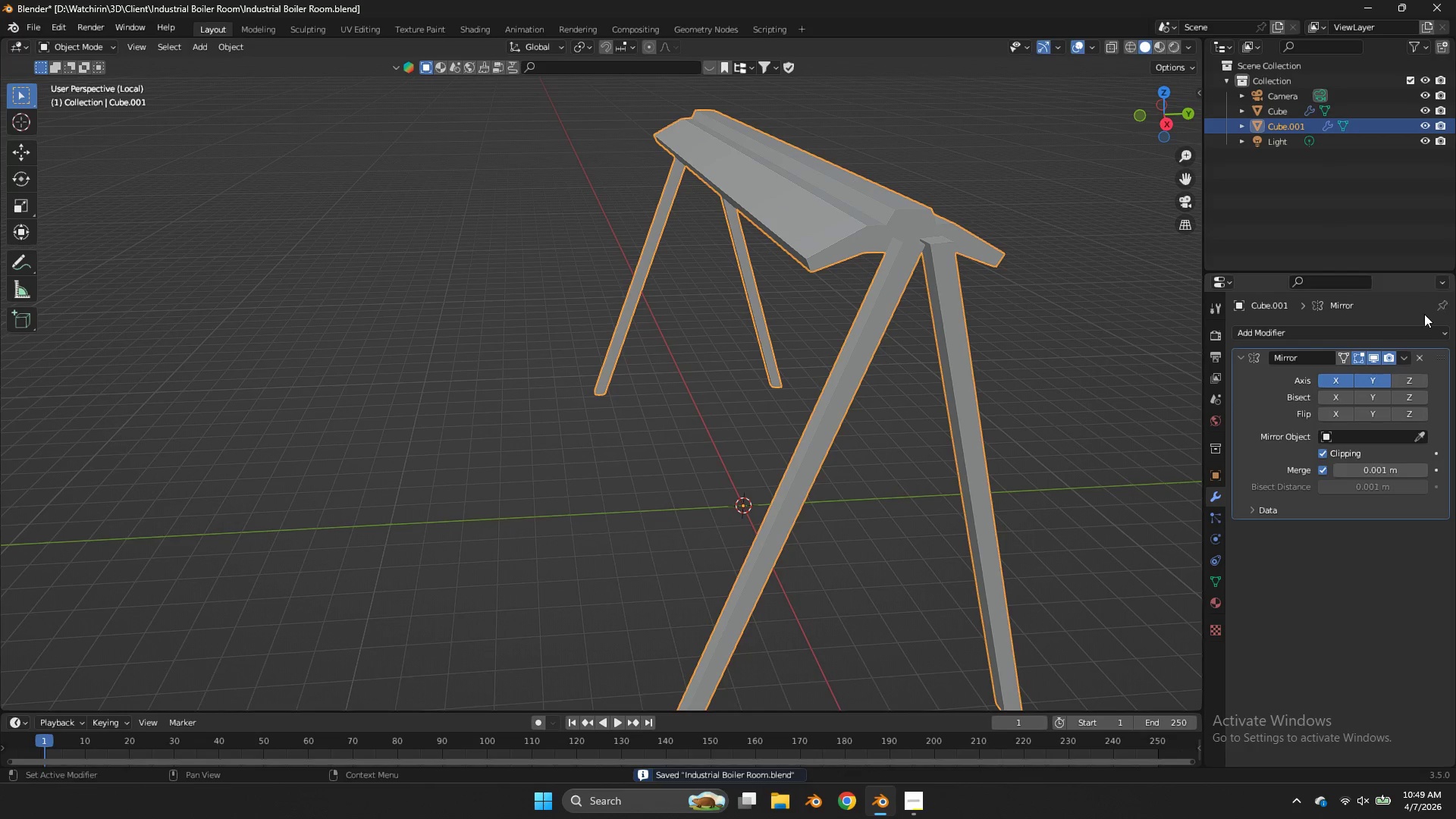 
left_click([1370, 327])
 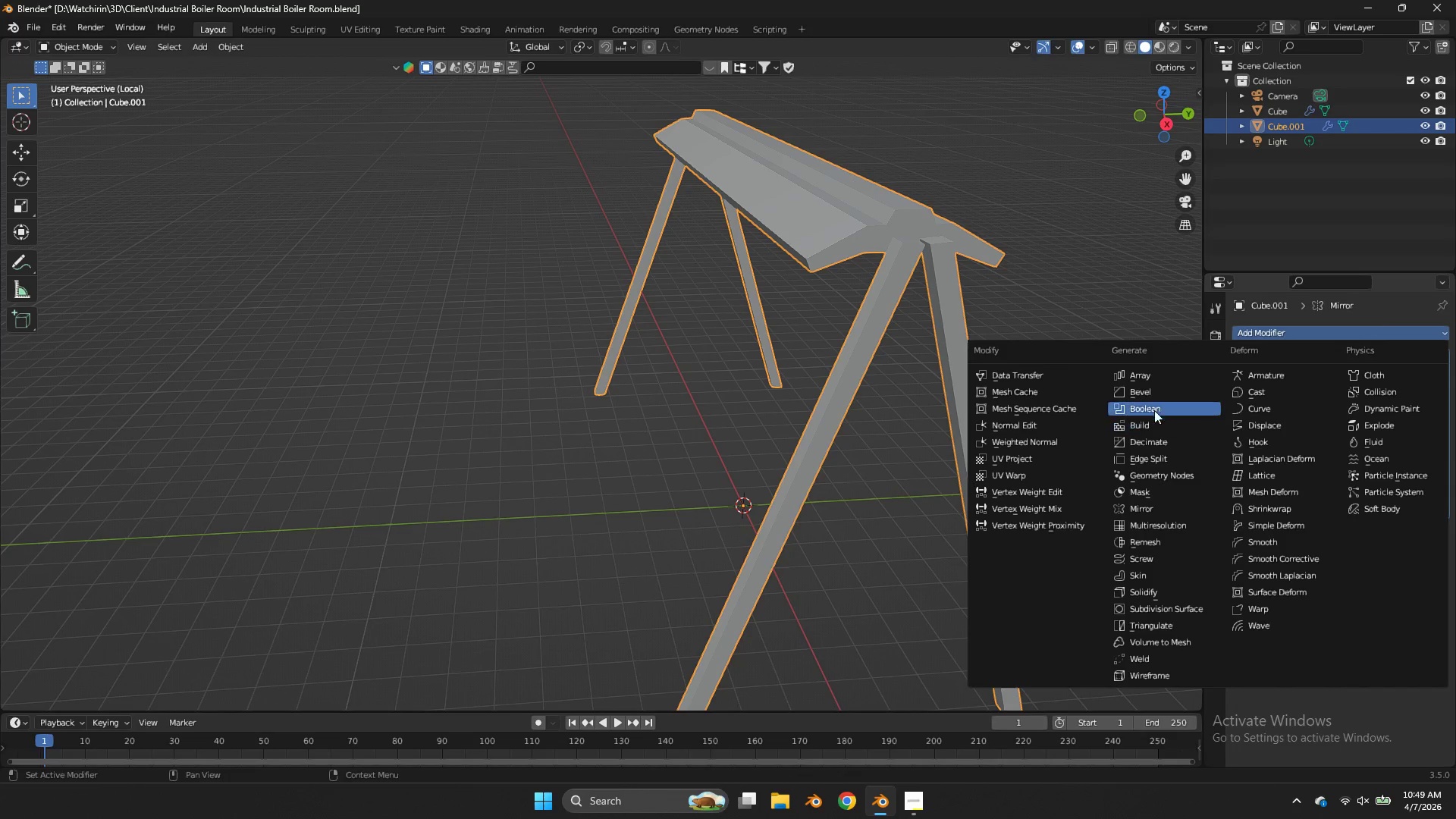 
left_click([1153, 394])
 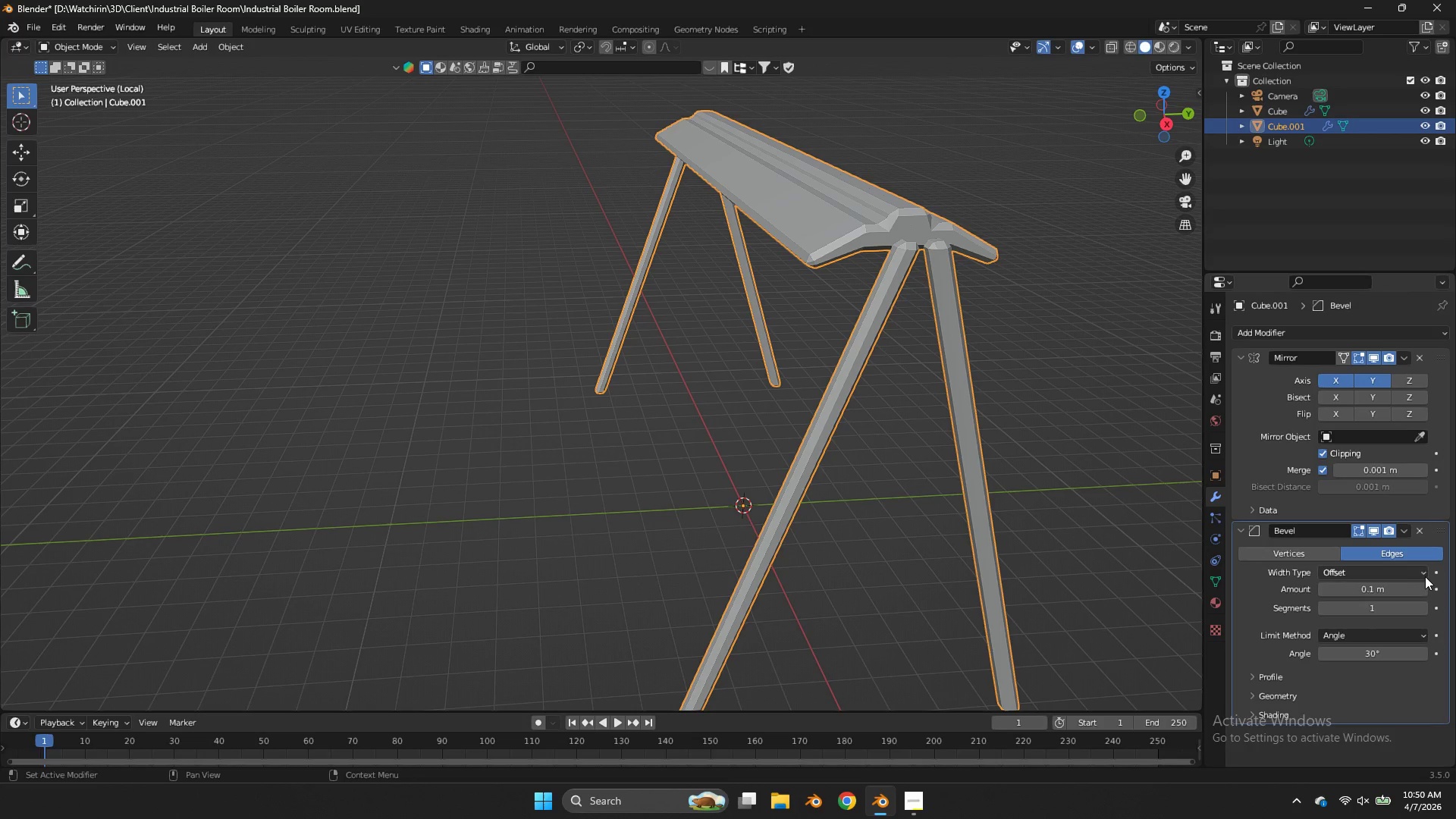 
left_click([1425, 605])
 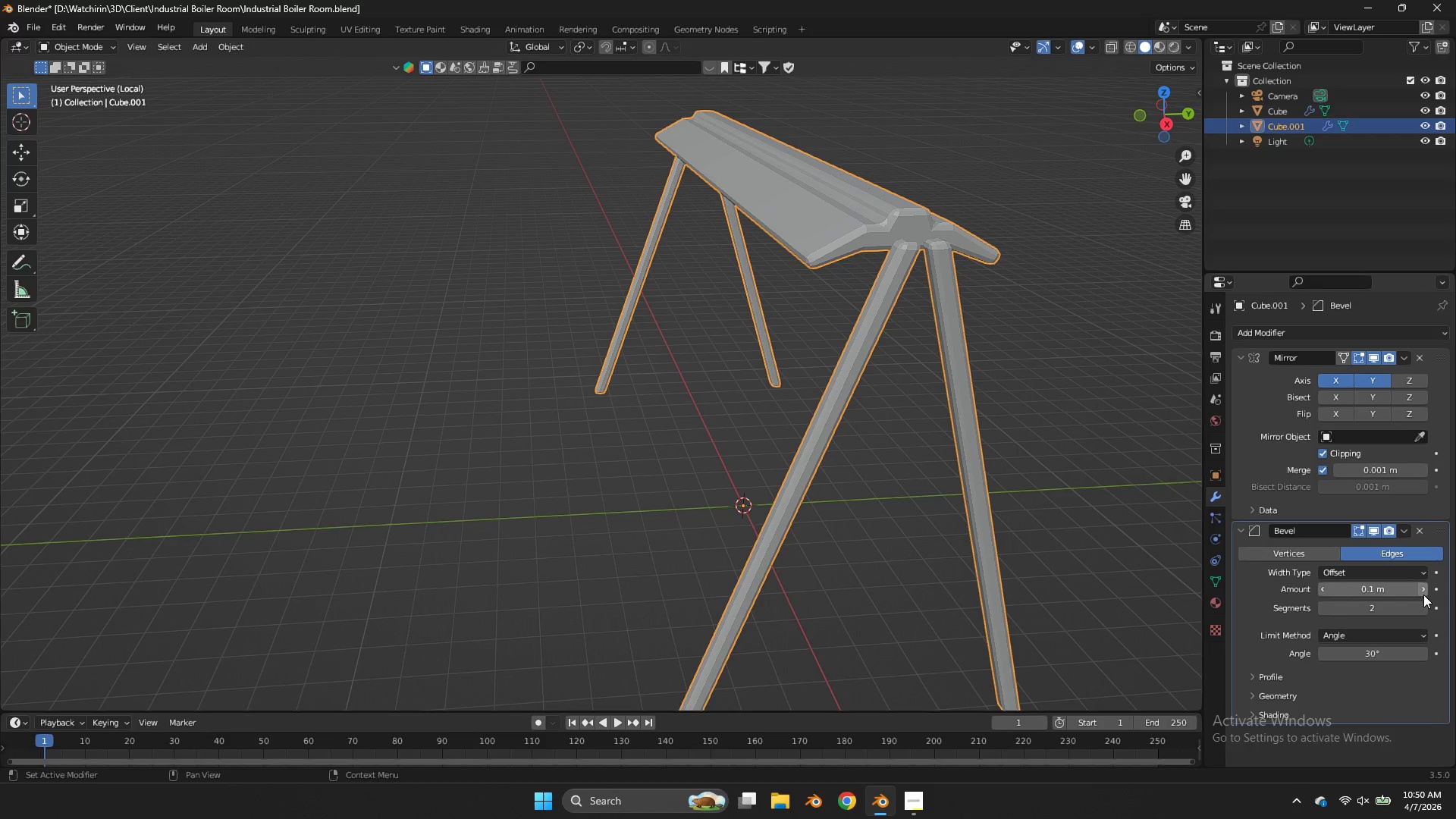 
left_click([1423, 595])
 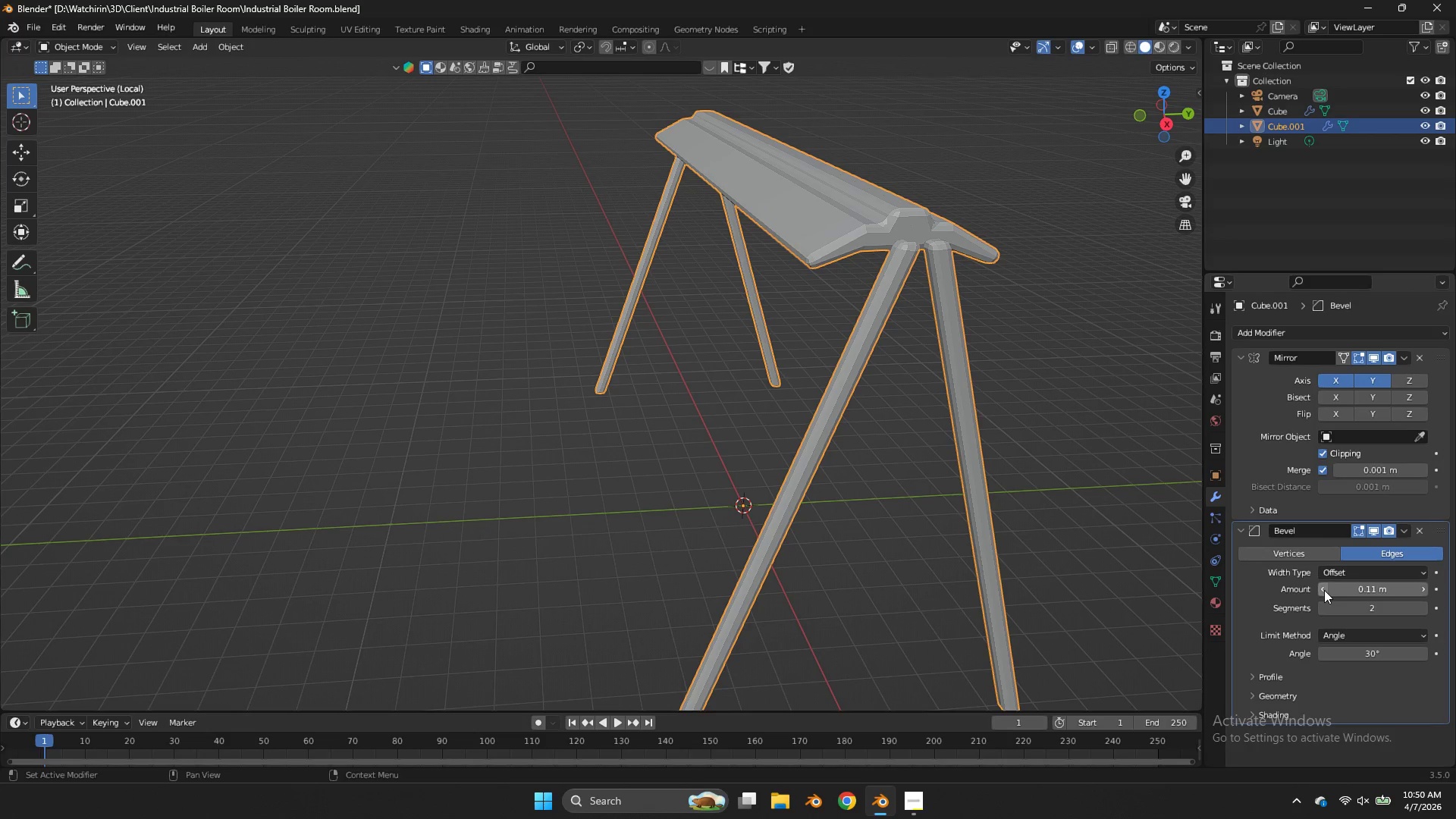 
double_click([1324, 590])
 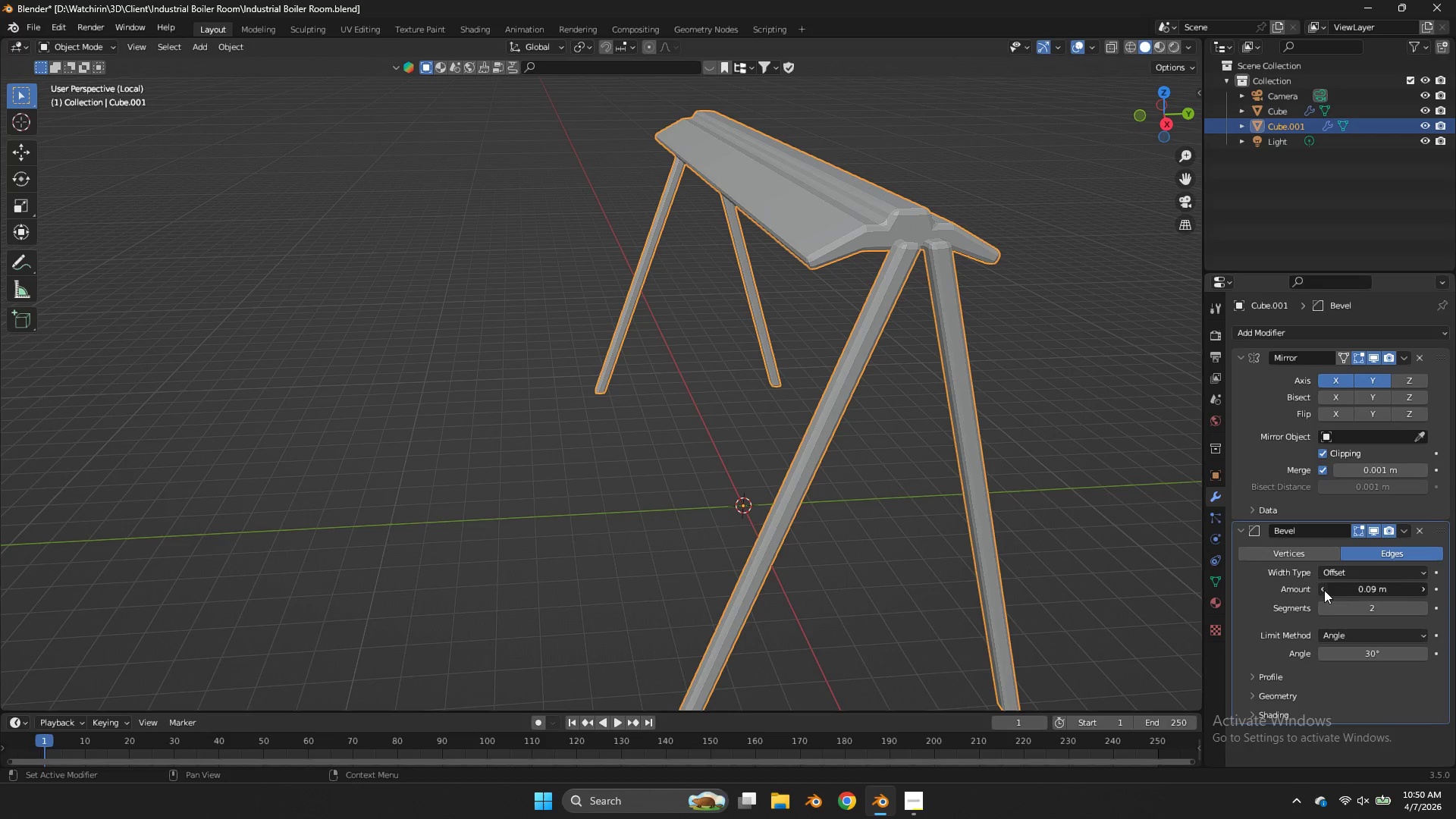 
triple_click([1324, 590])
 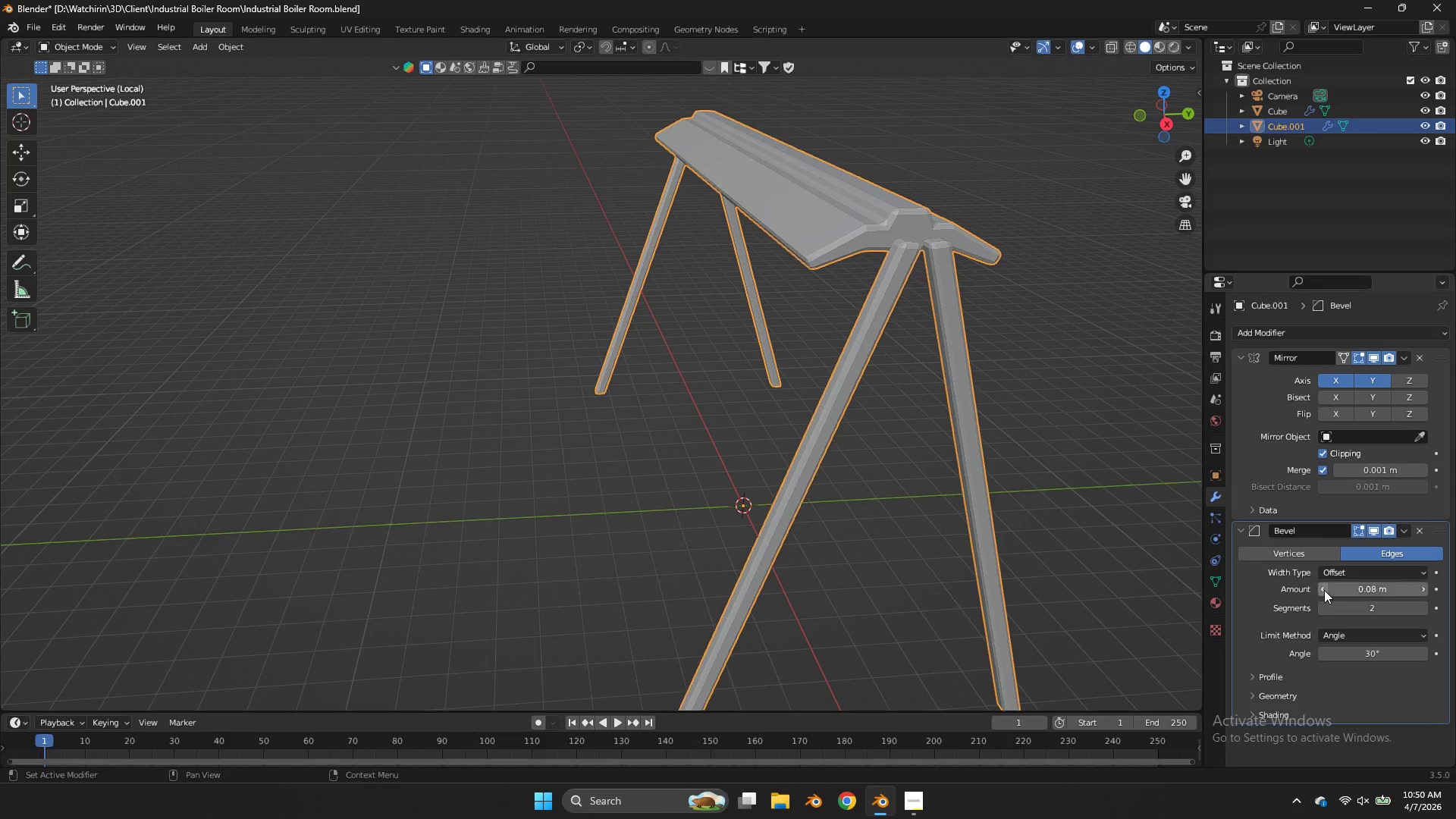 
triple_click([1324, 590])
 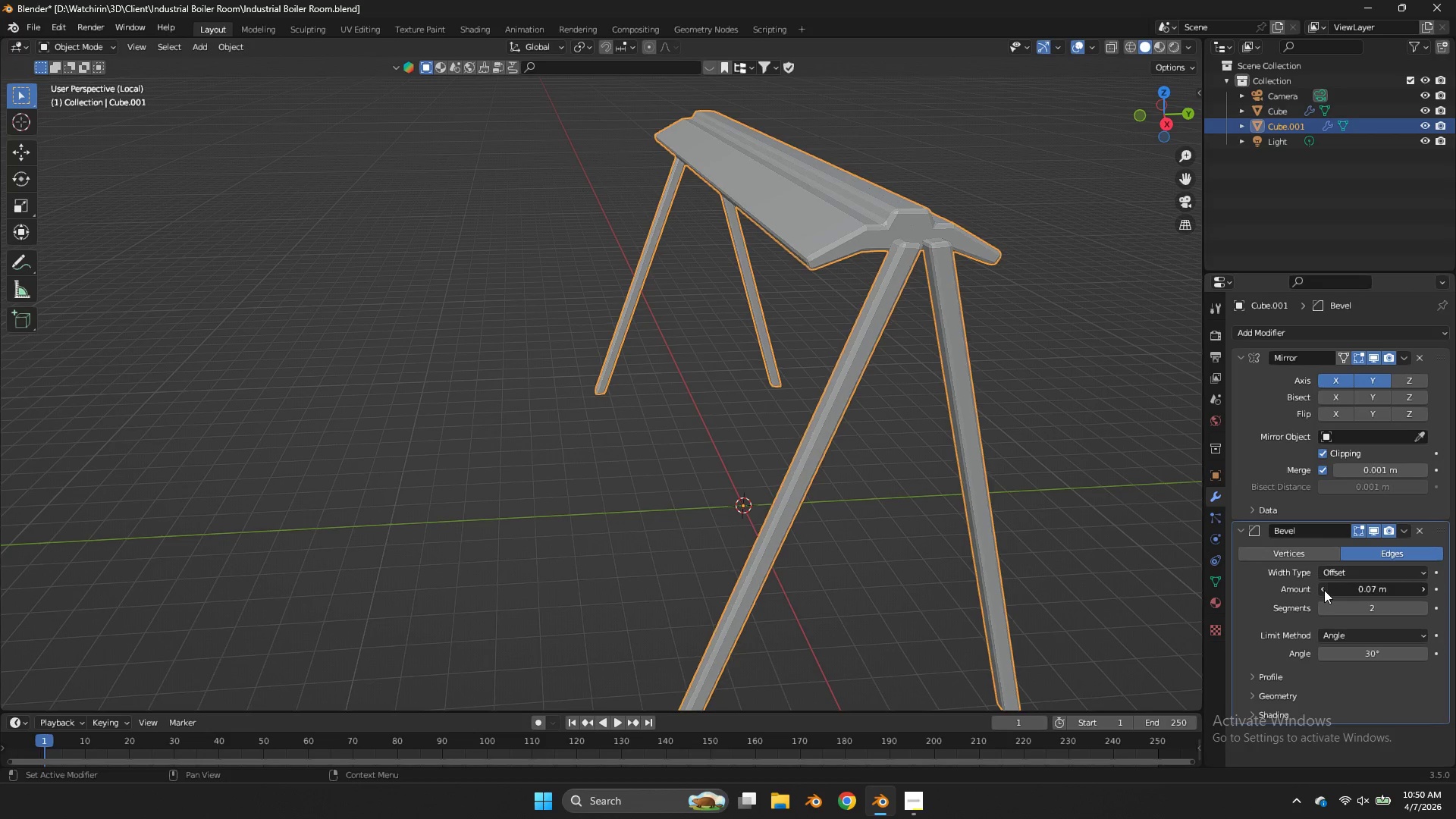 
triple_click([1324, 590])
 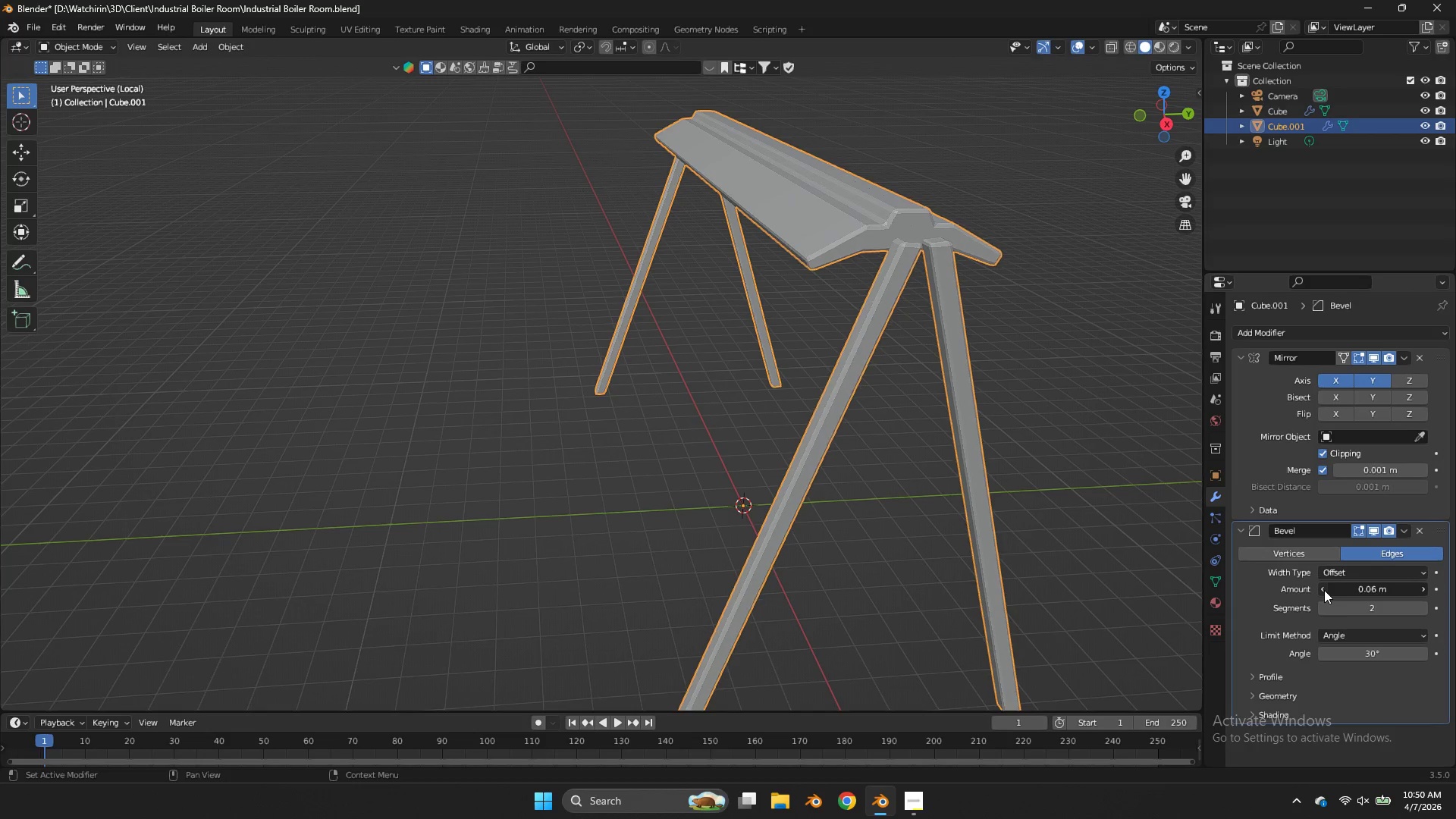 
triple_click([1324, 590])
 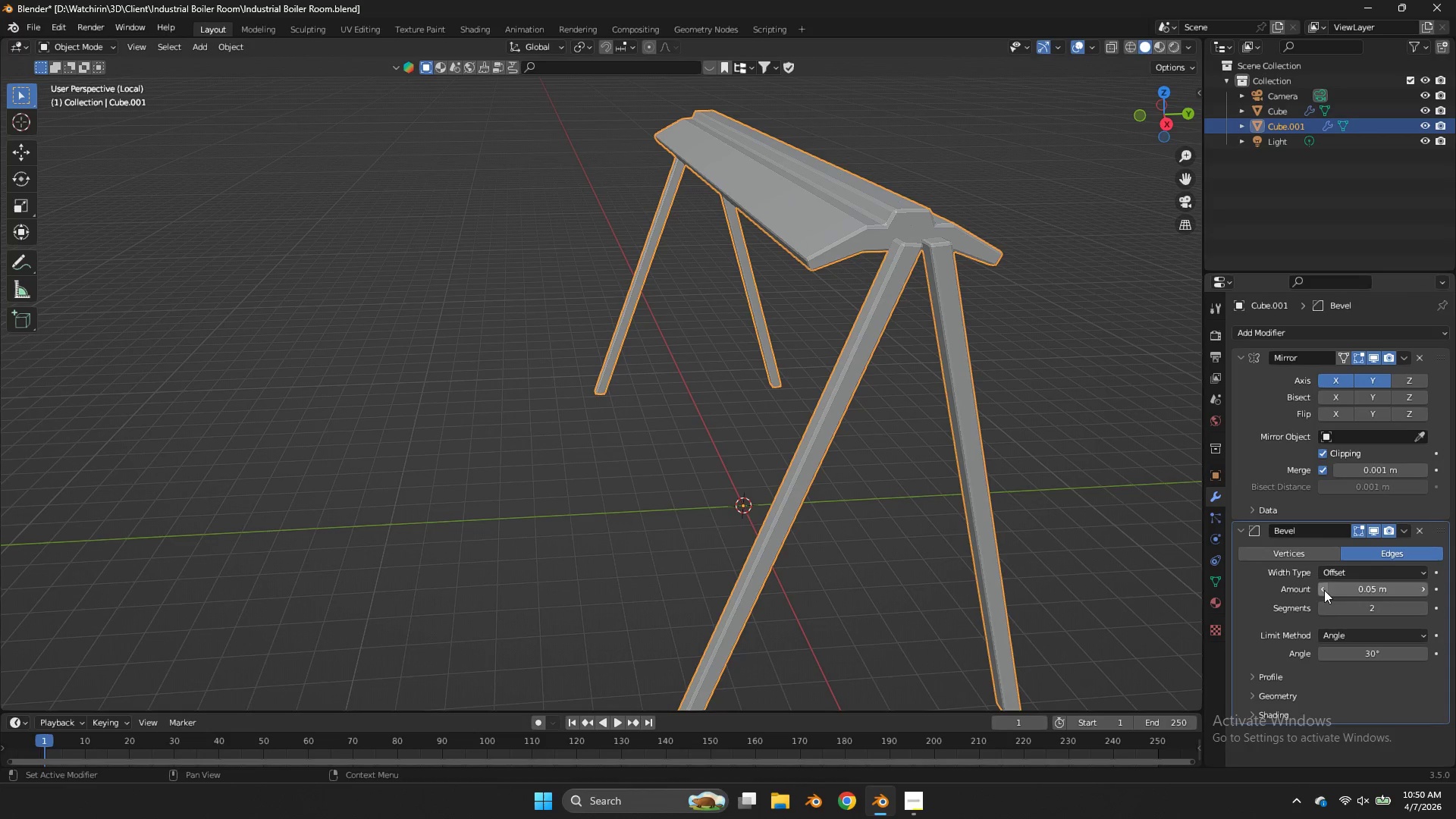 
left_click([1324, 590])
 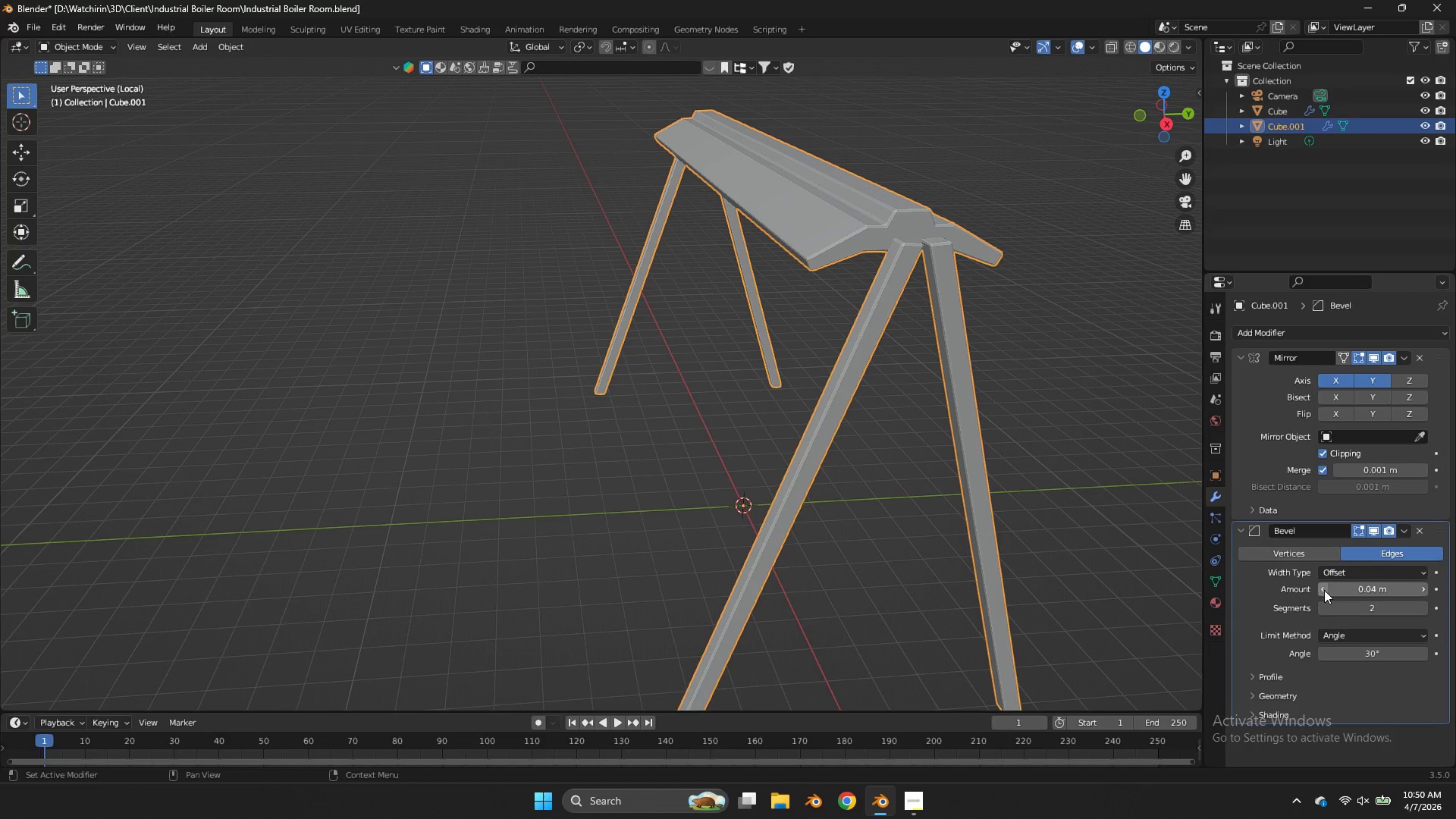 
left_click([1324, 590])
 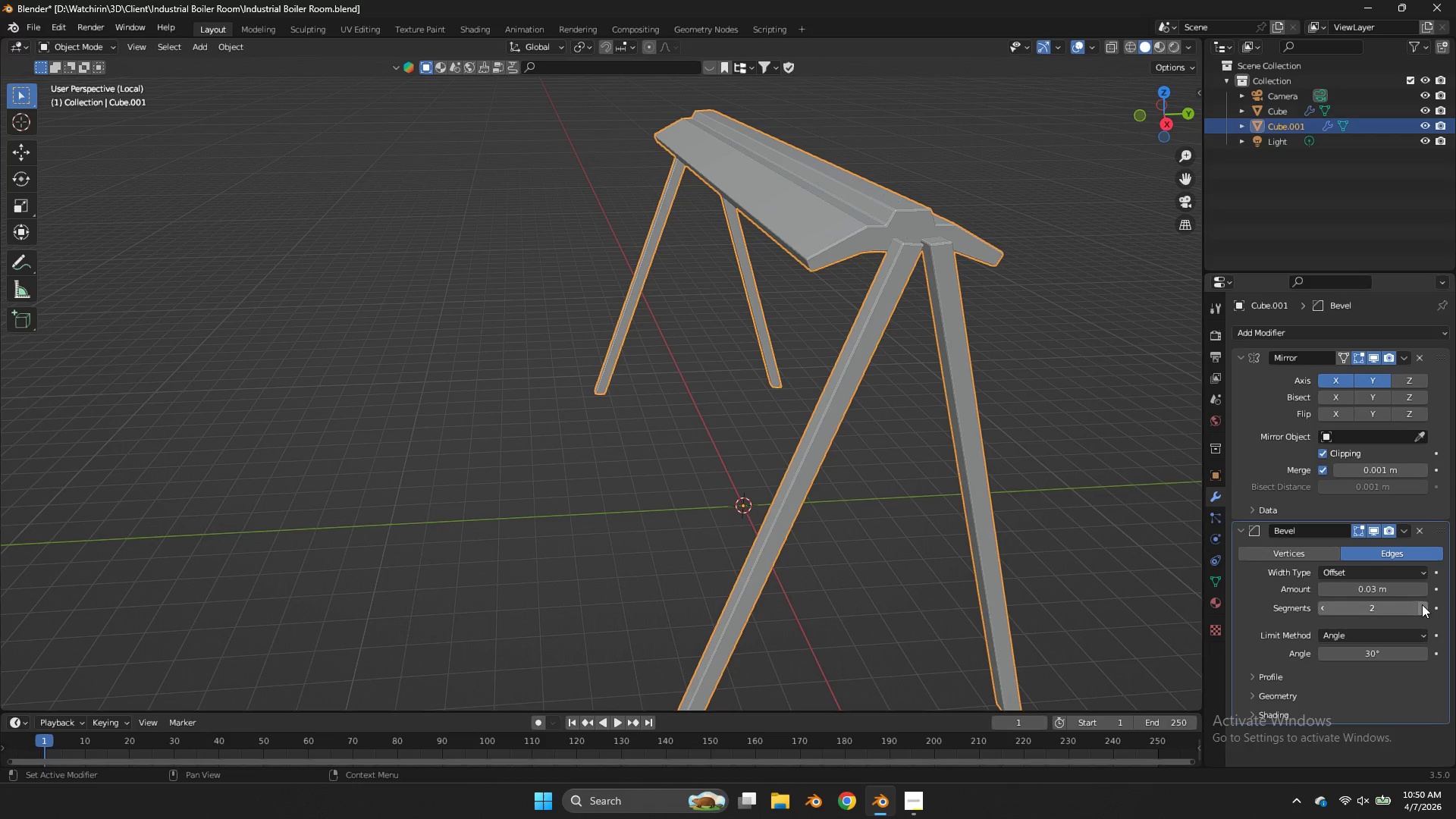 
double_click([1423, 604])
 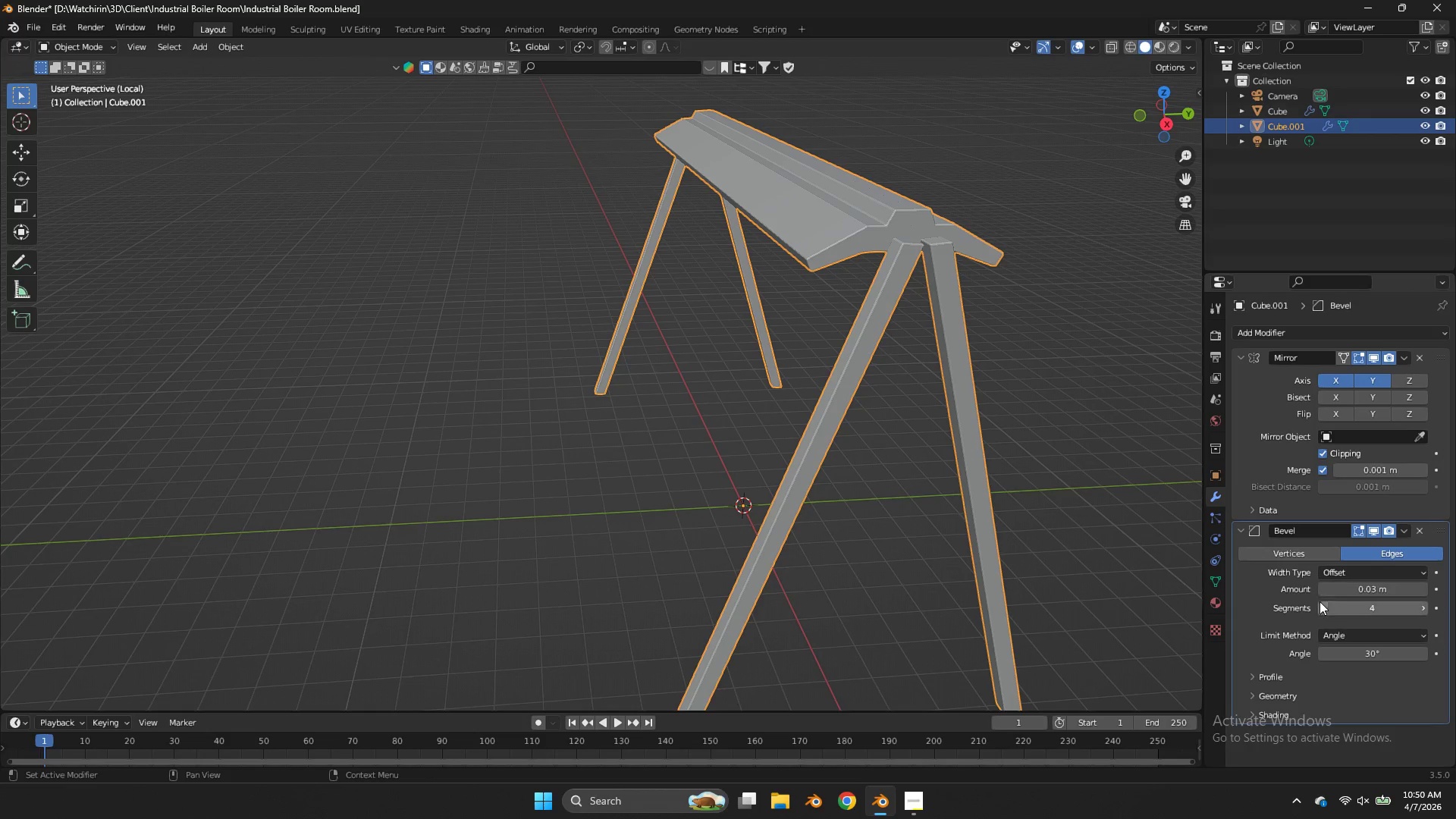 
left_click([1323, 606])
 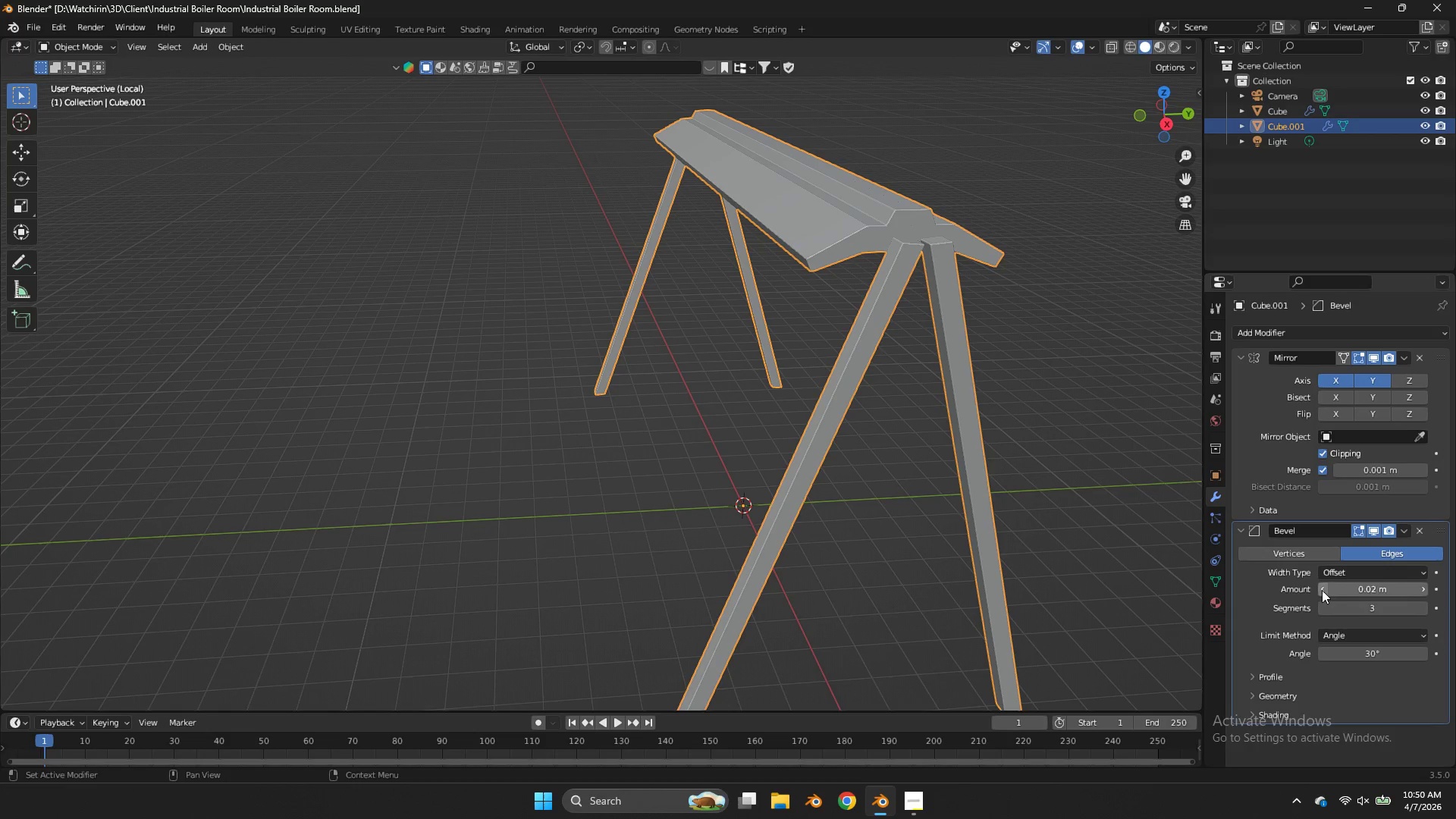 
double_click([1322, 590])
 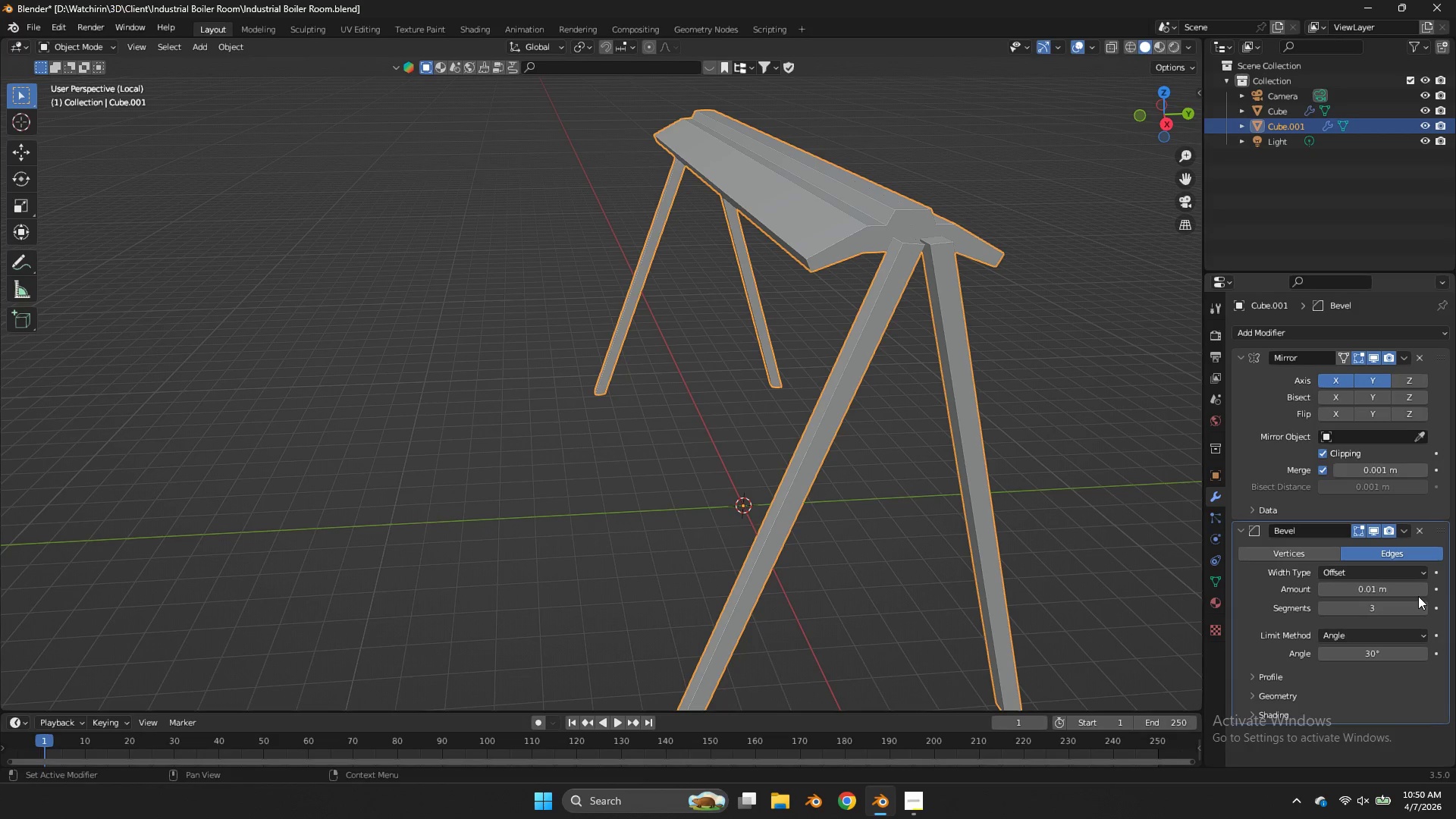 
double_click([1420, 595])
 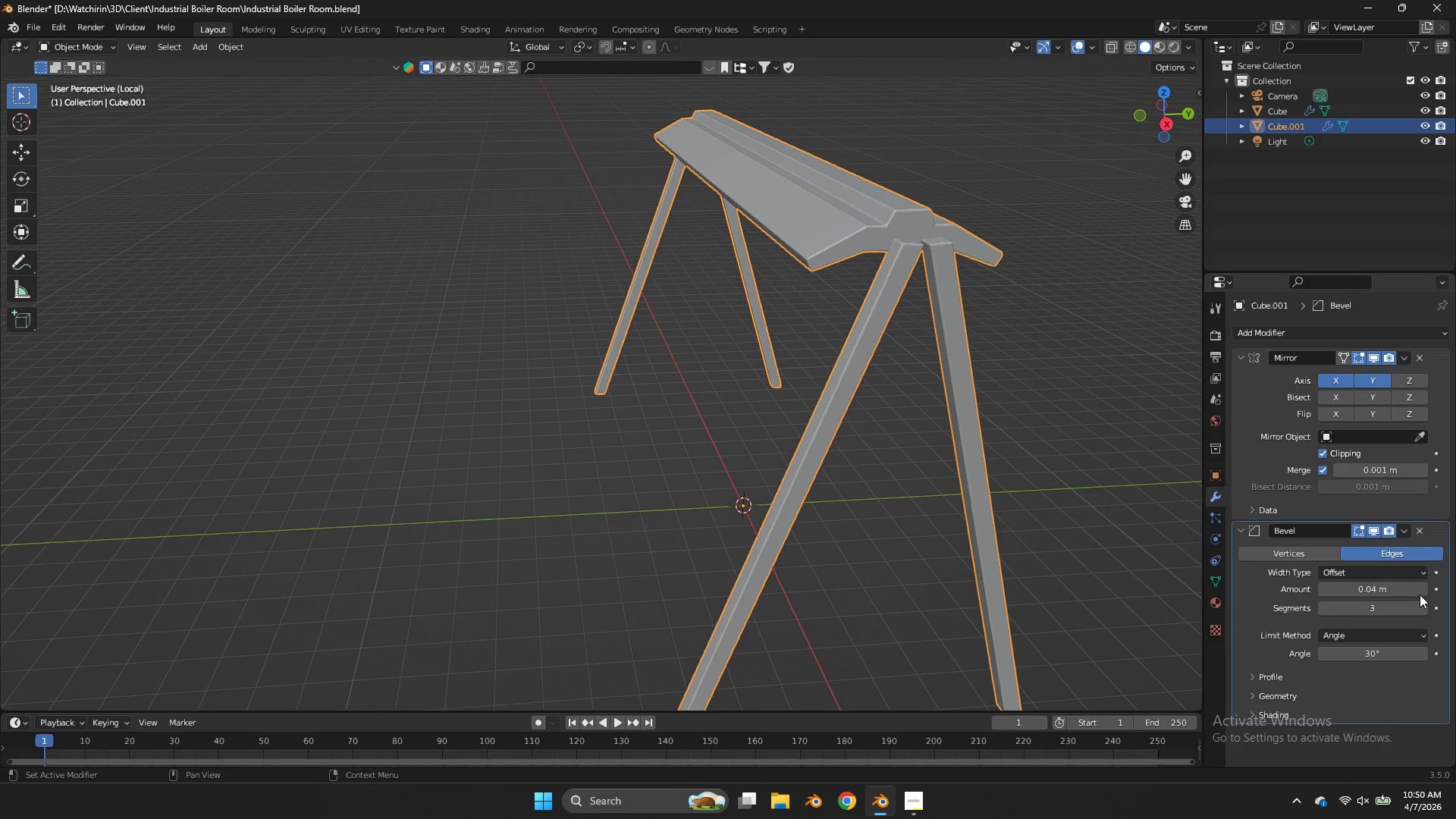 
triple_click([1420, 595])
 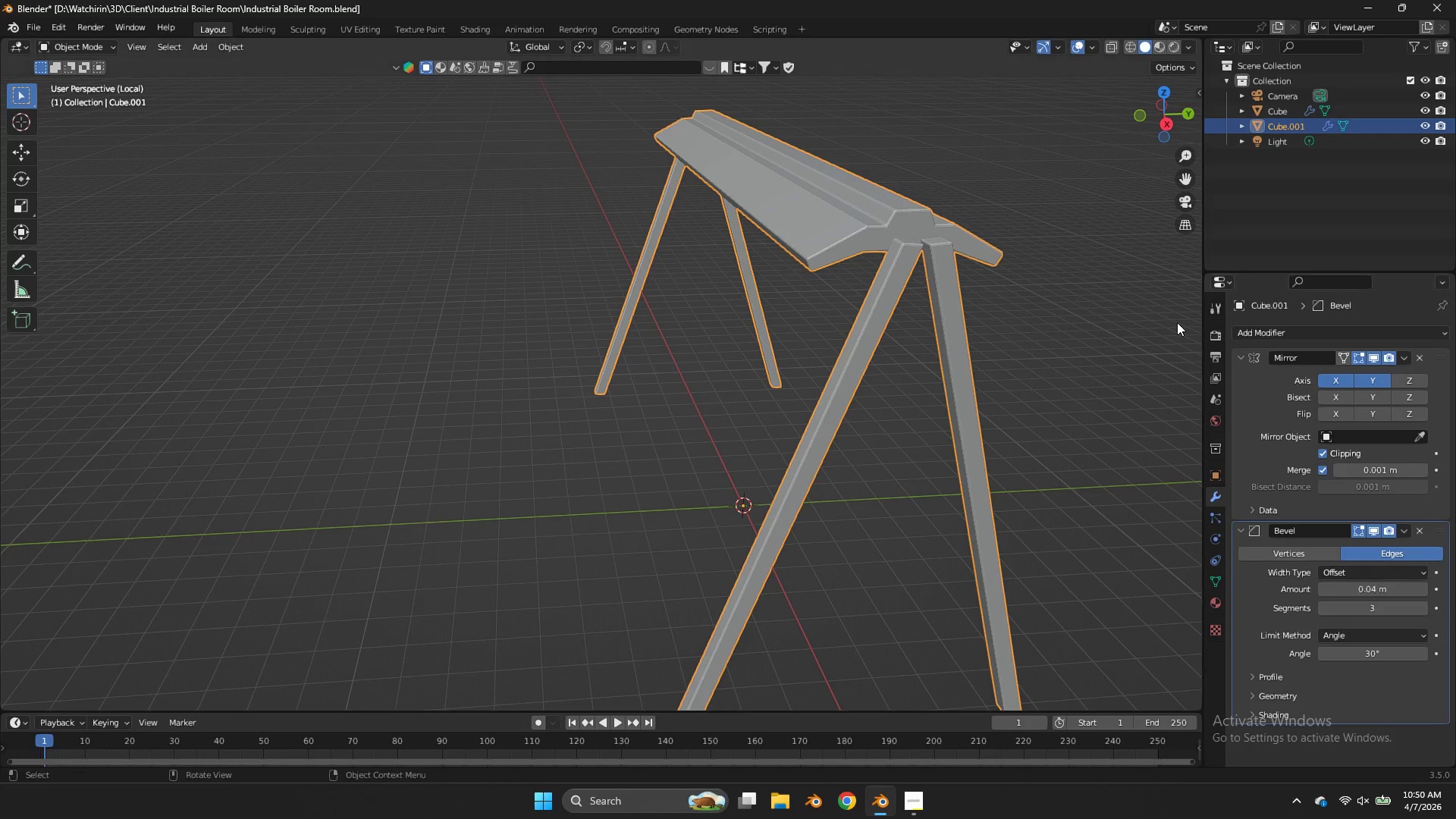 
left_click([1177, 322])
 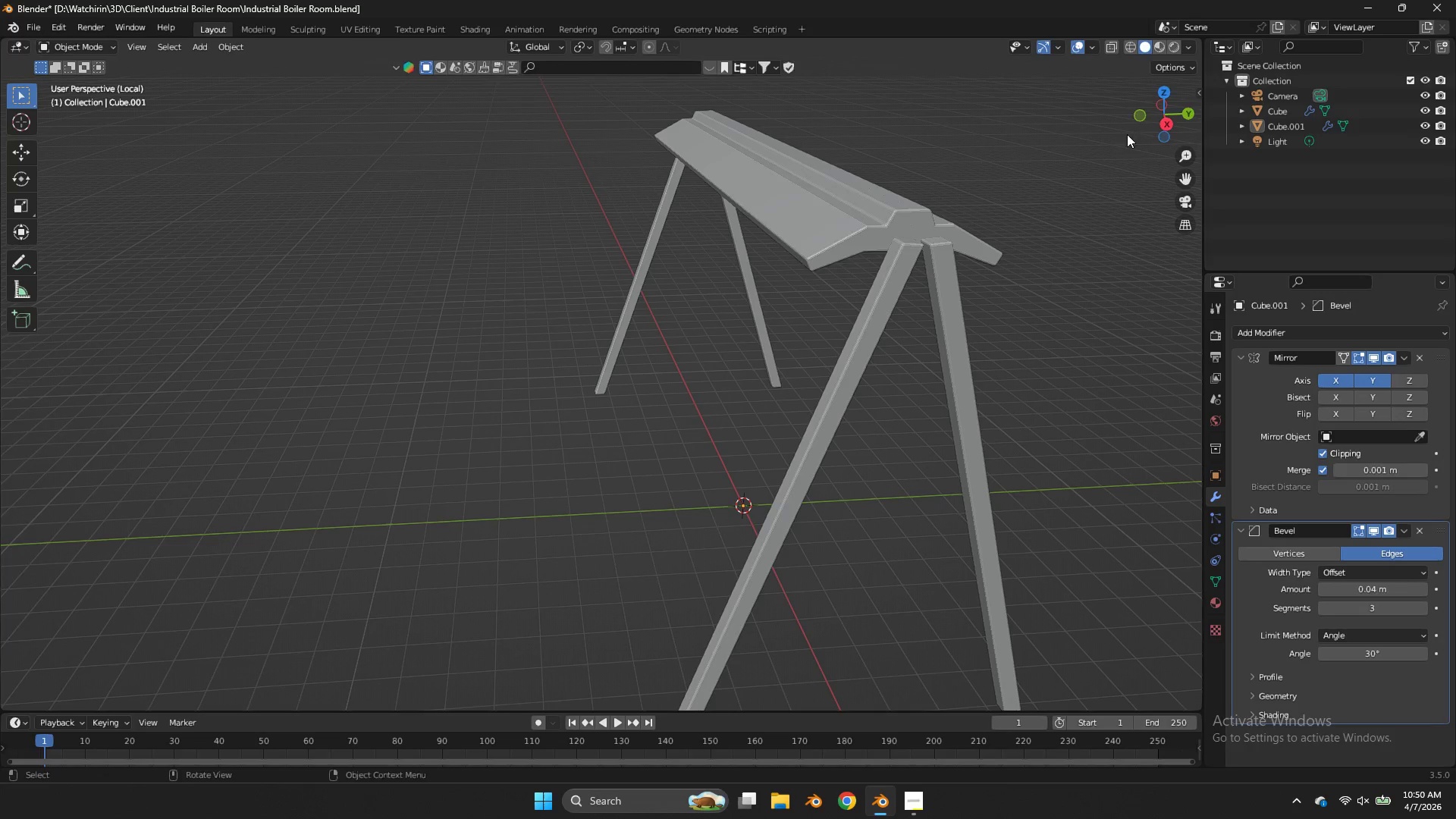 
key(Tab)
 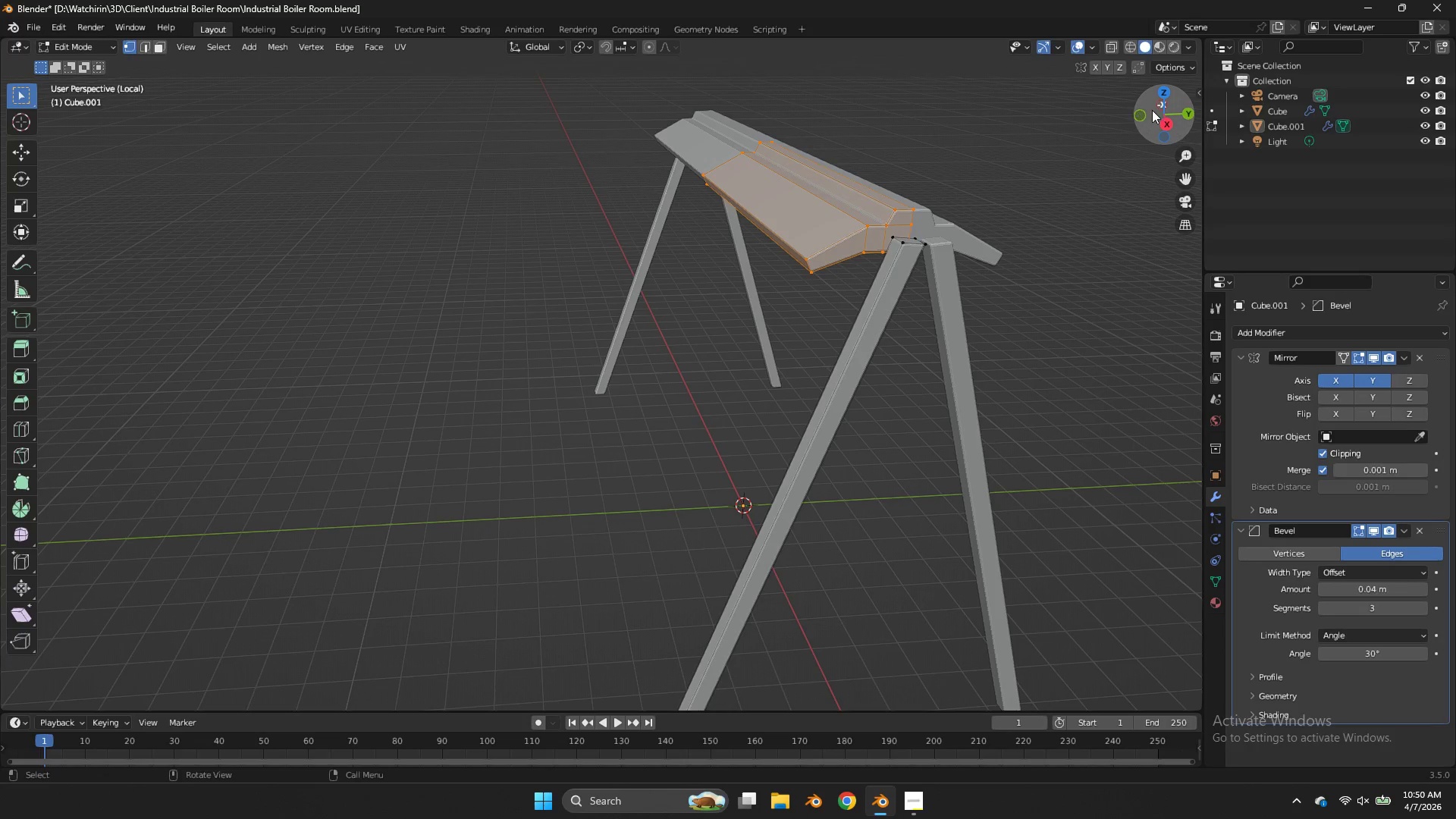 
key(Tab)
 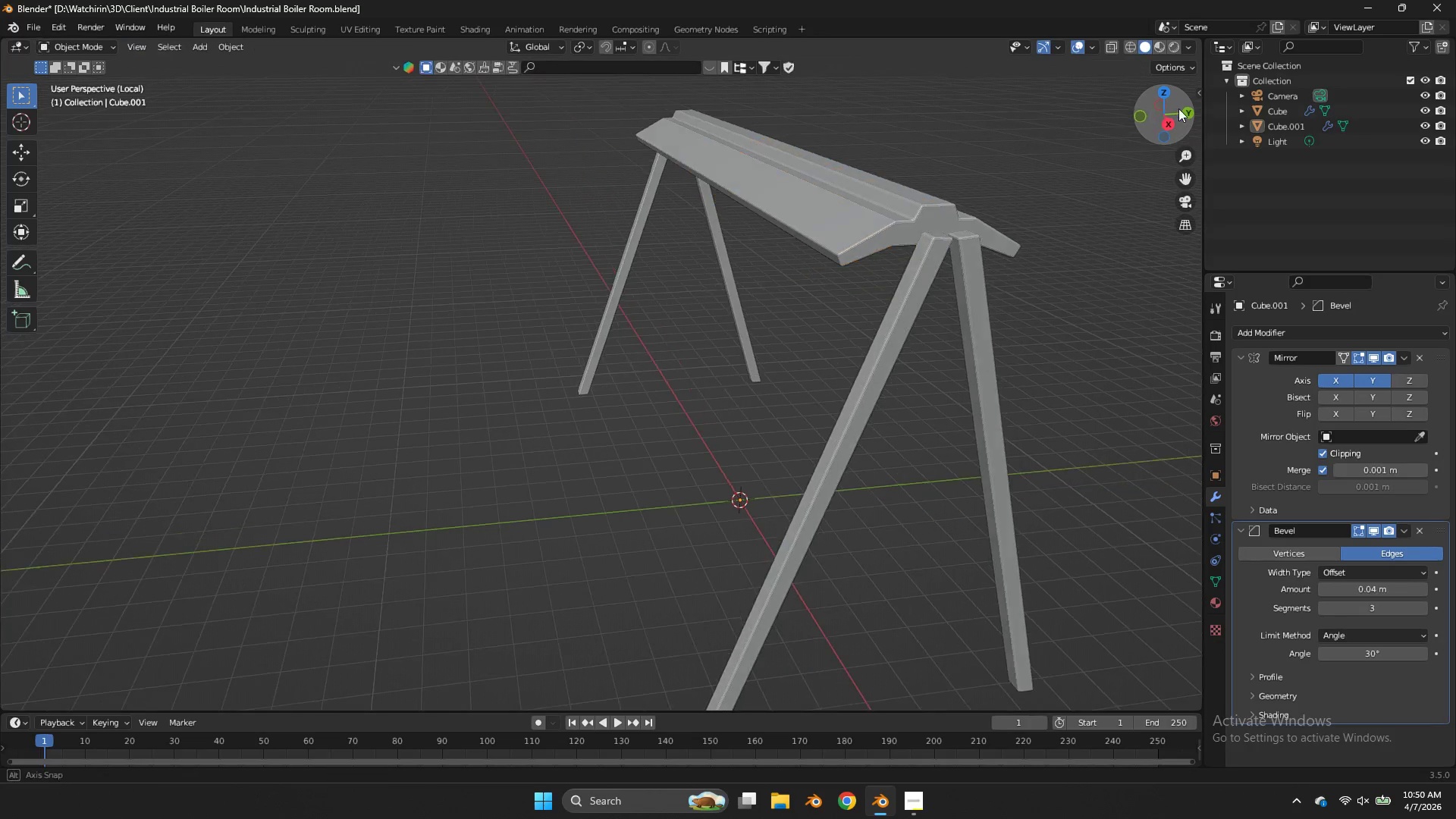 
left_click_drag(start_coordinate=[1153, 110], to_coordinate=[49, 115])
 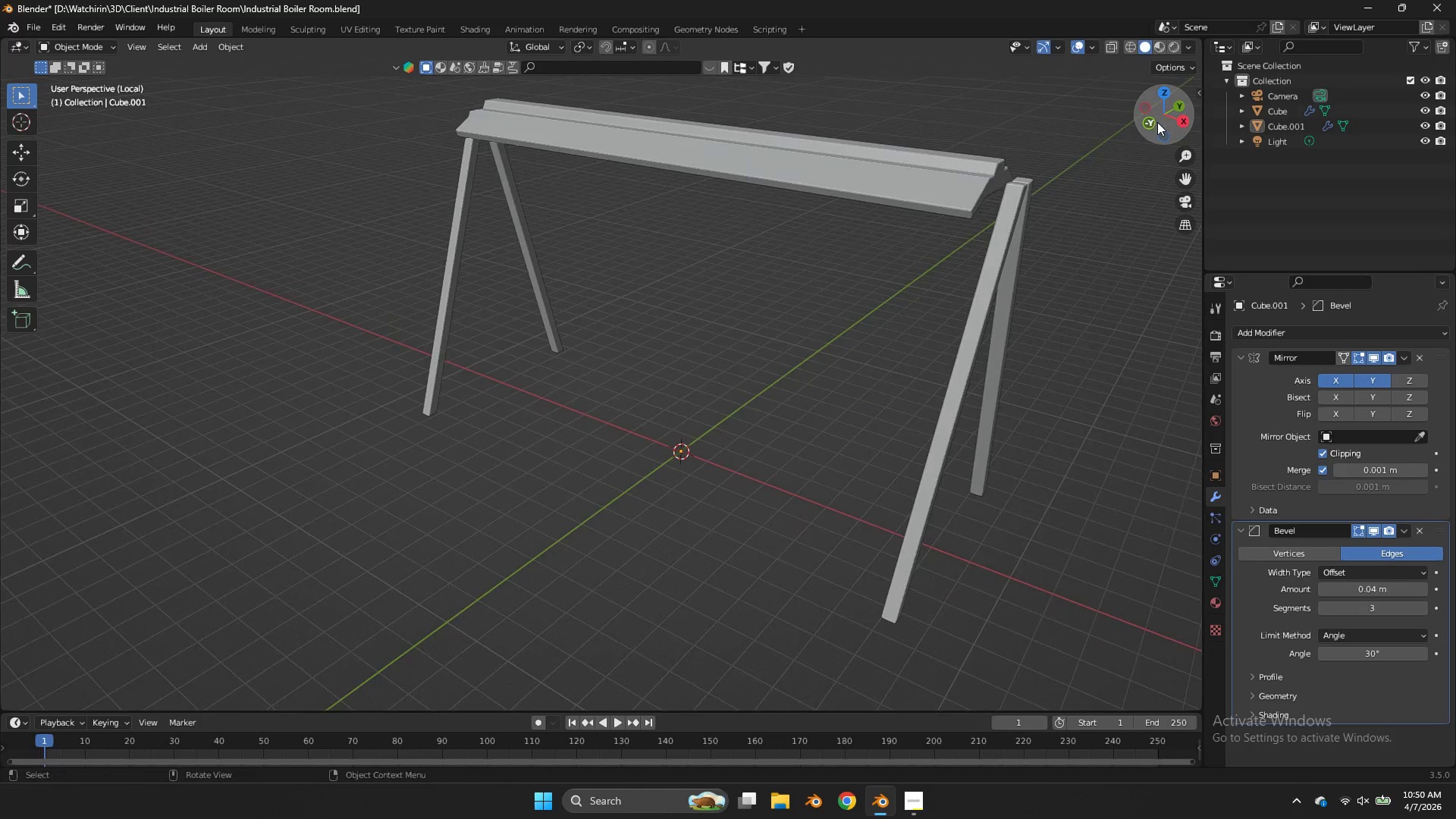 
left_click([1157, 122])
 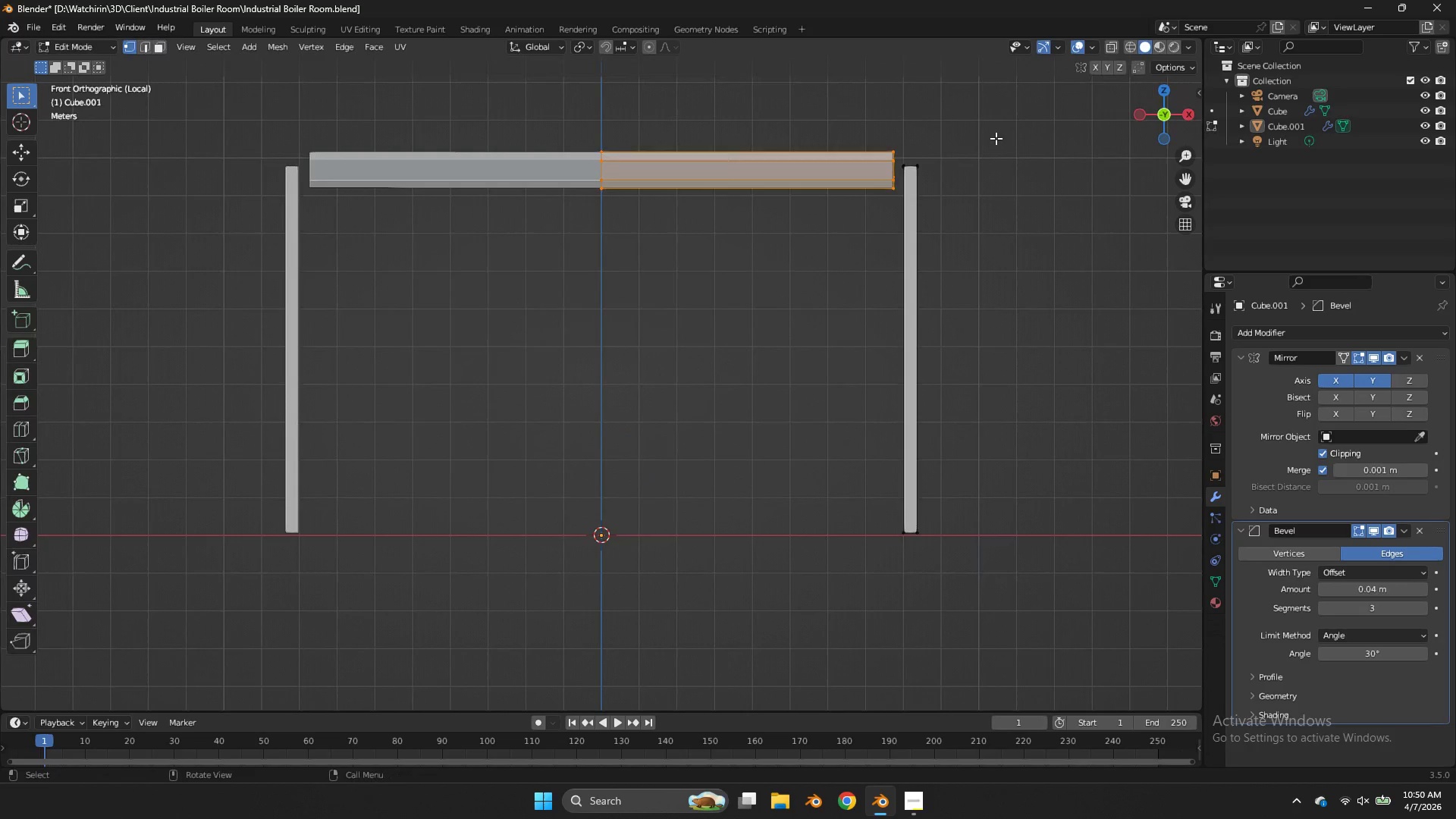 
key(Tab)
 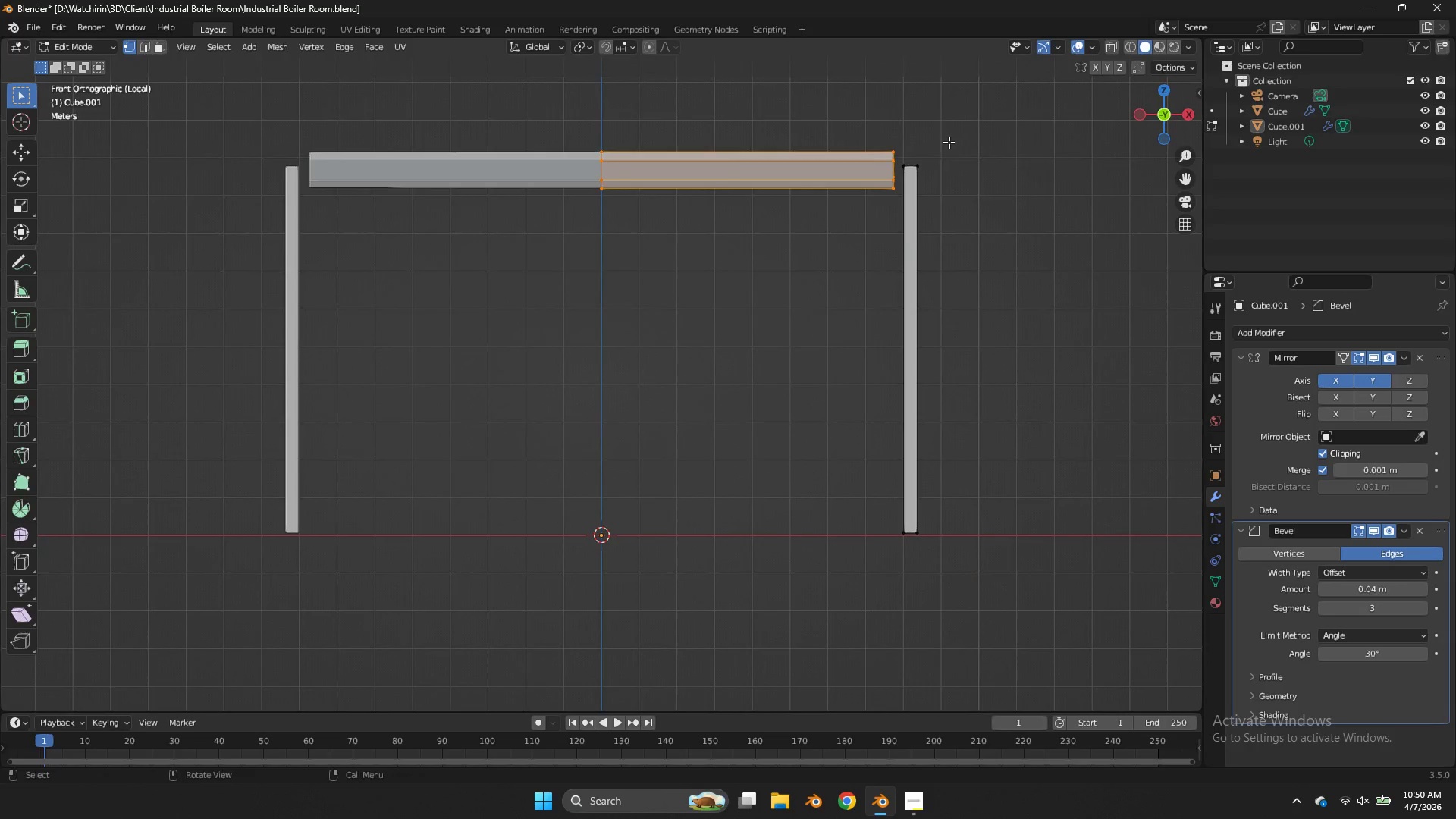 
key(Z)
 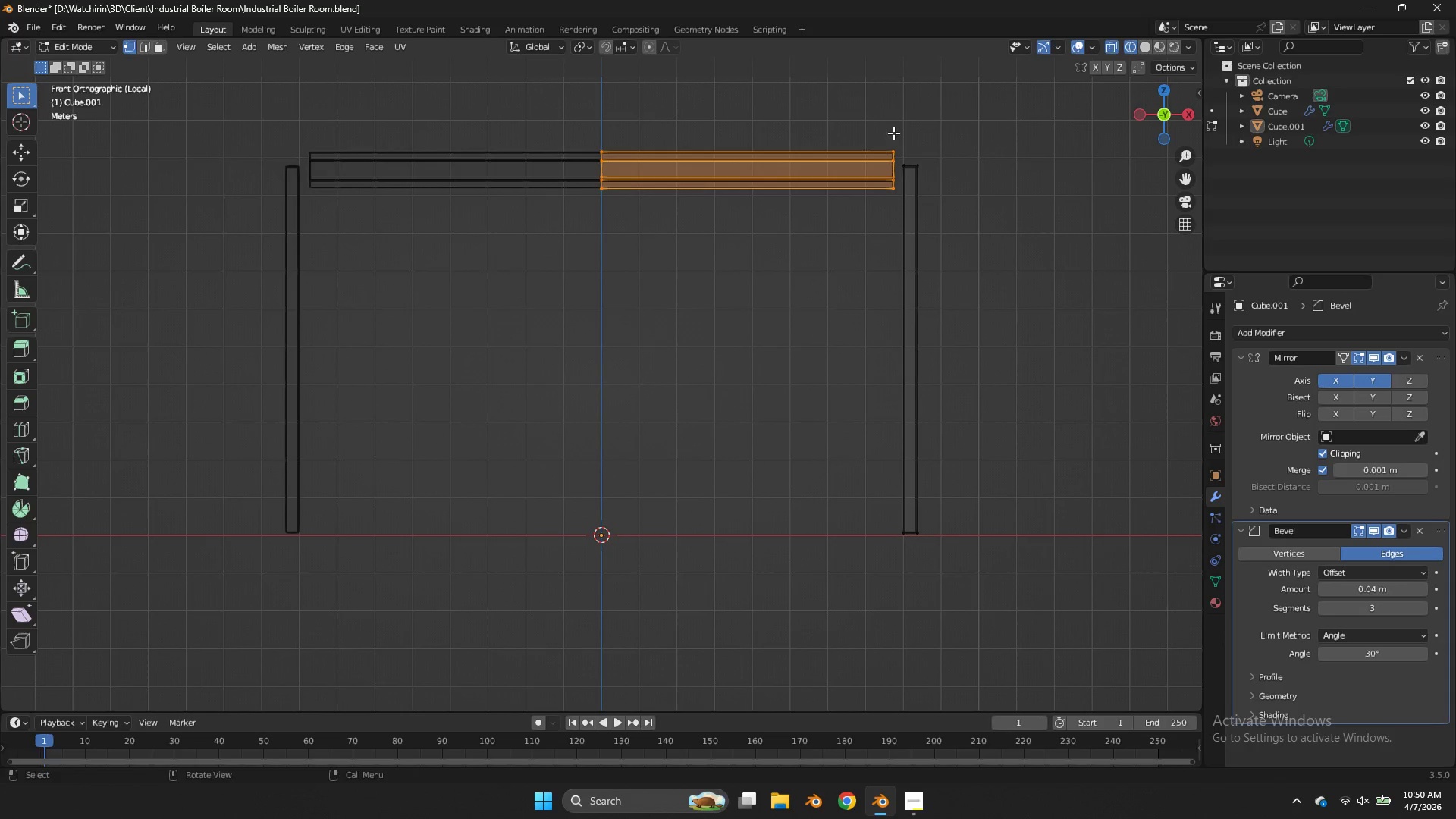 
left_click_drag(start_coordinate=[893, 133], to_coordinate=[868, 227])
 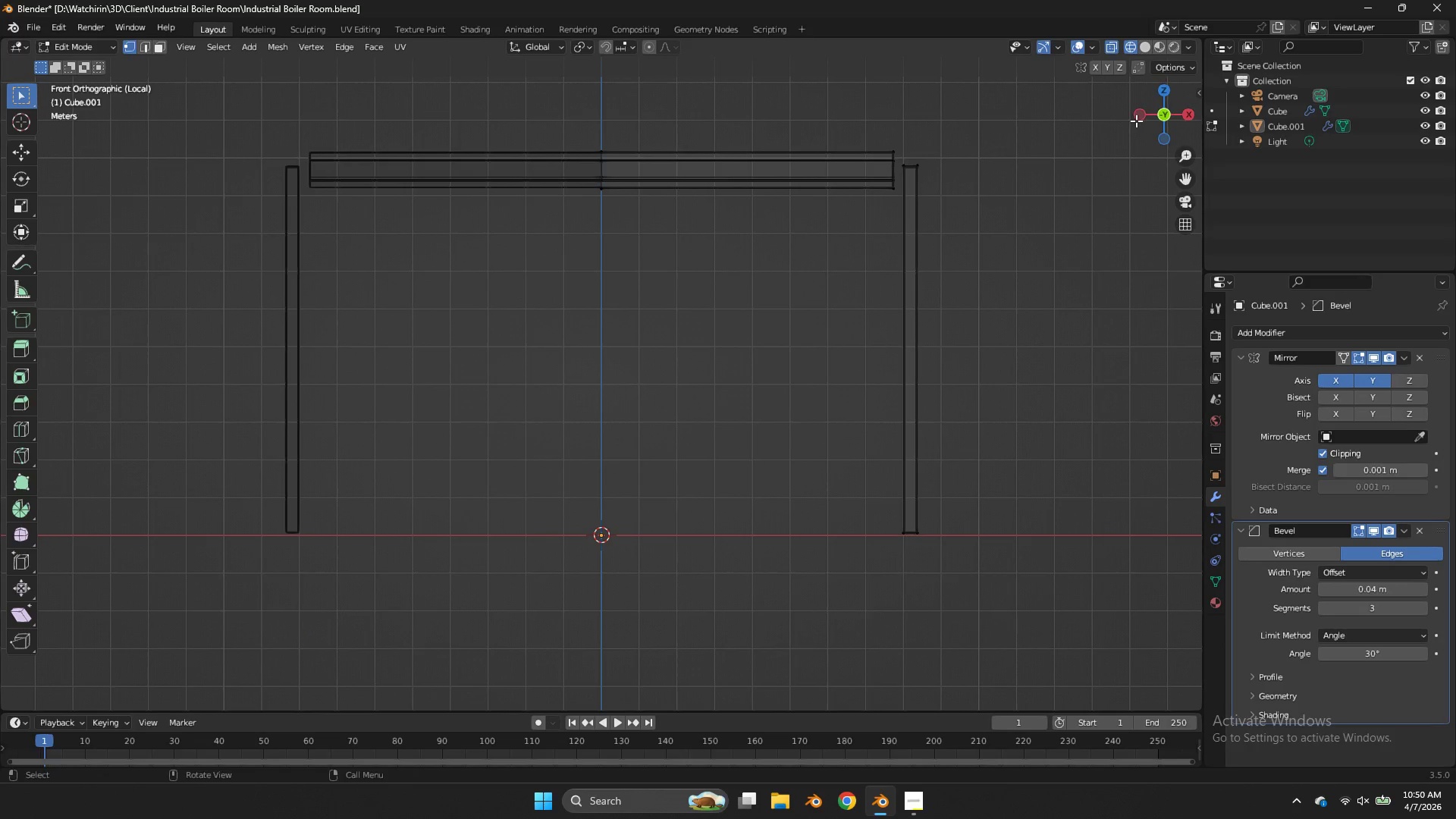 
left_click_drag(start_coordinate=[1144, 119], to_coordinate=[1019, 182])
 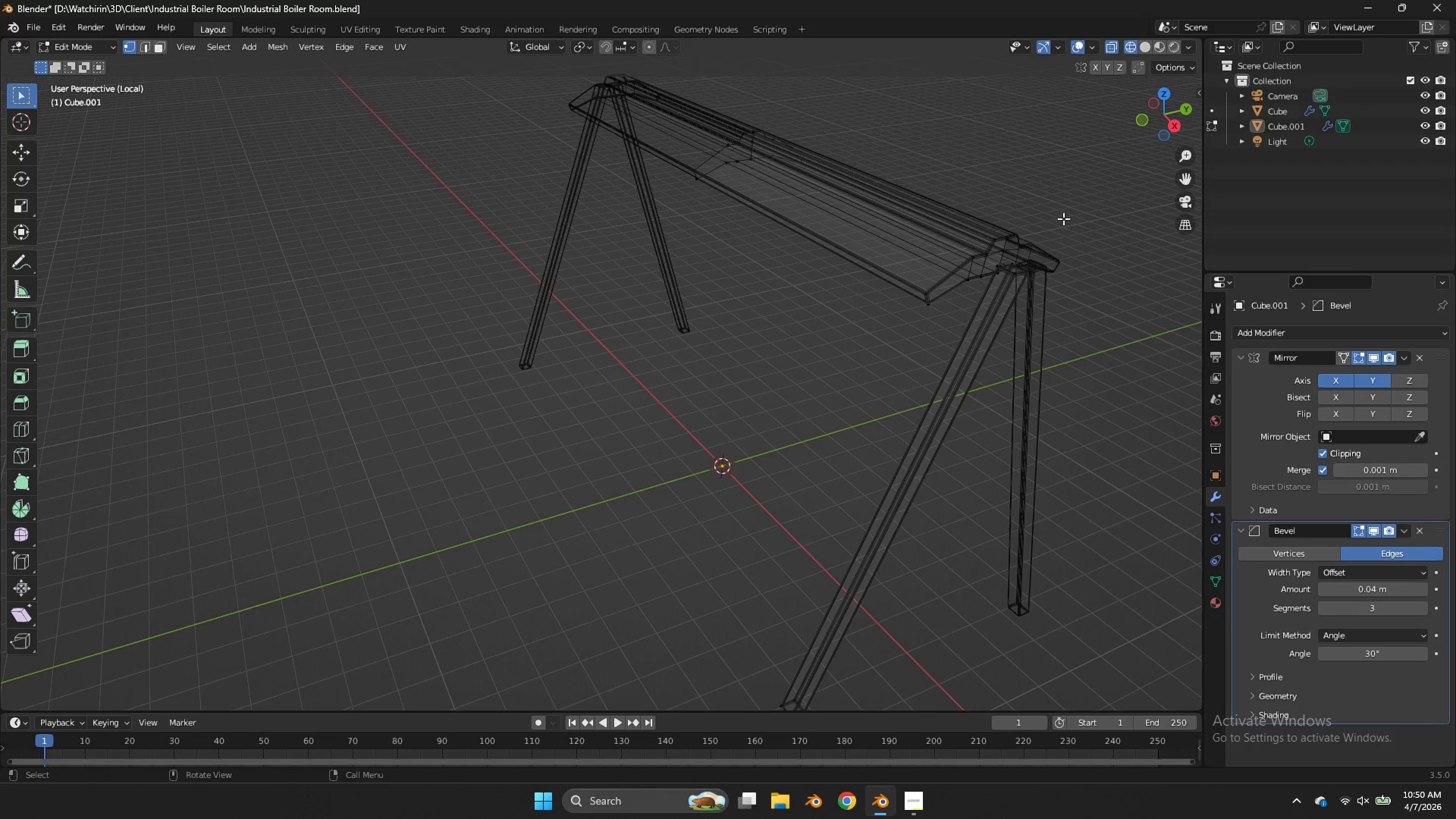 
key(Z)
 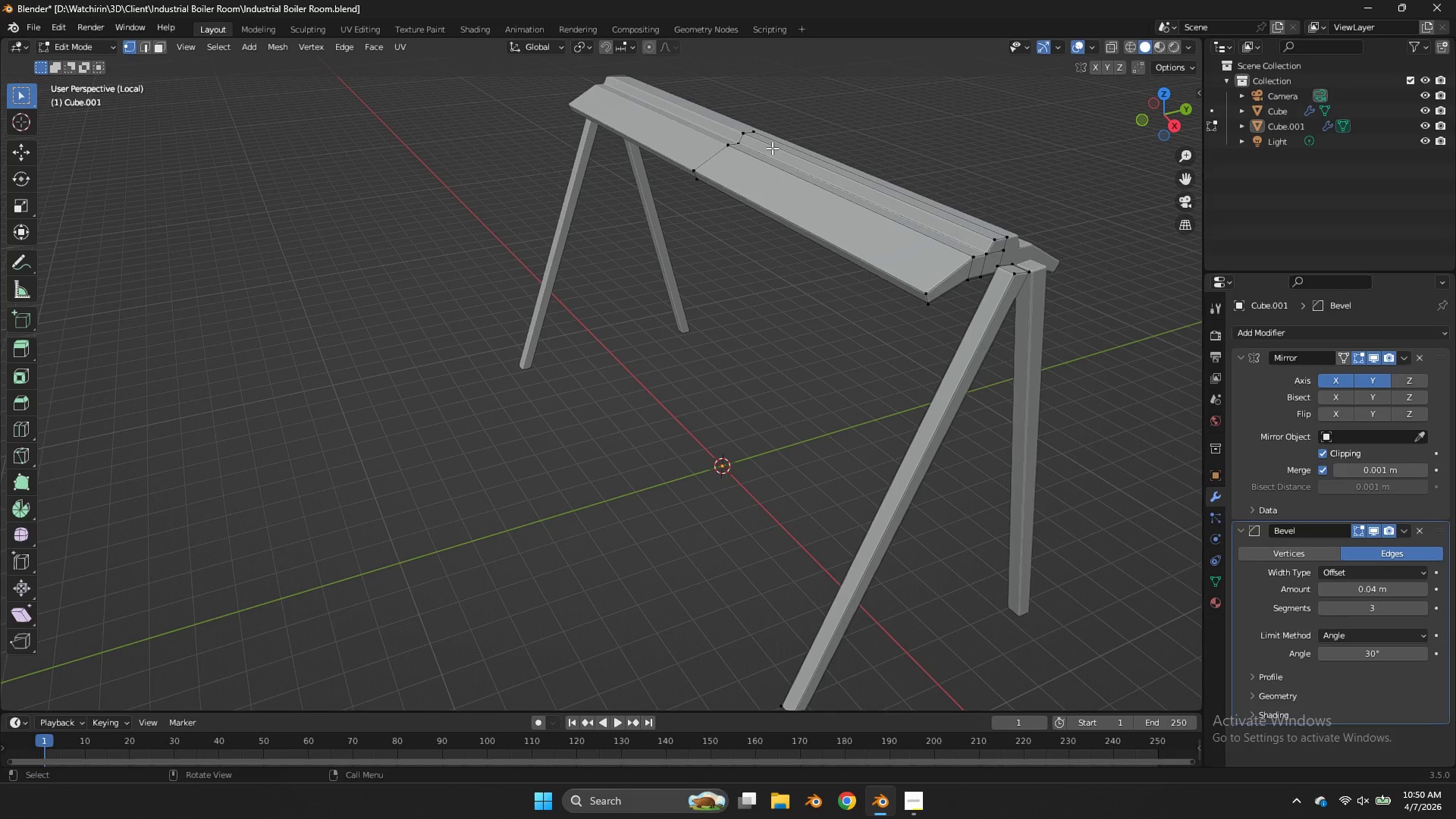 
wait(6.14)
 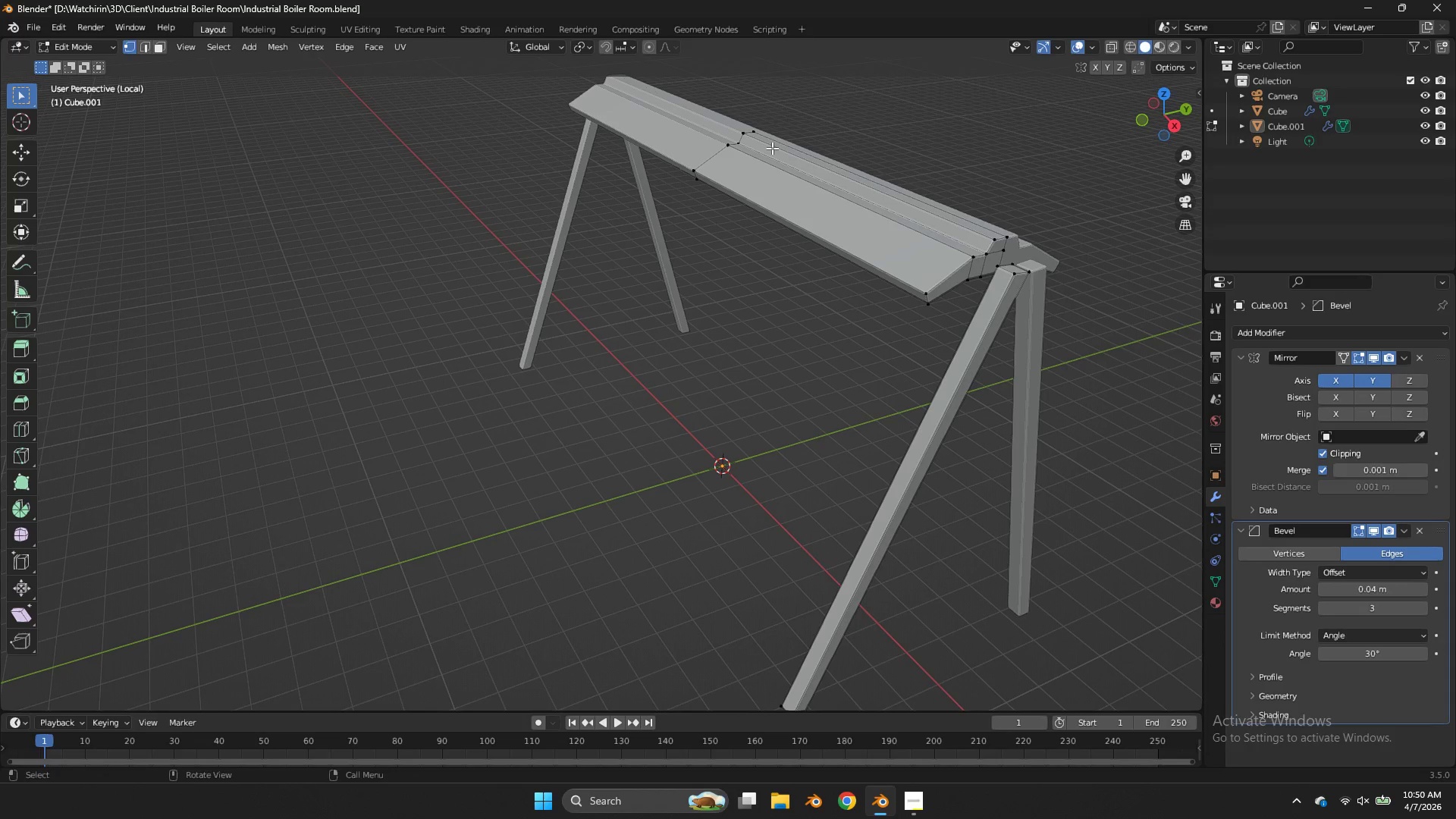 
left_click([162, 42])
 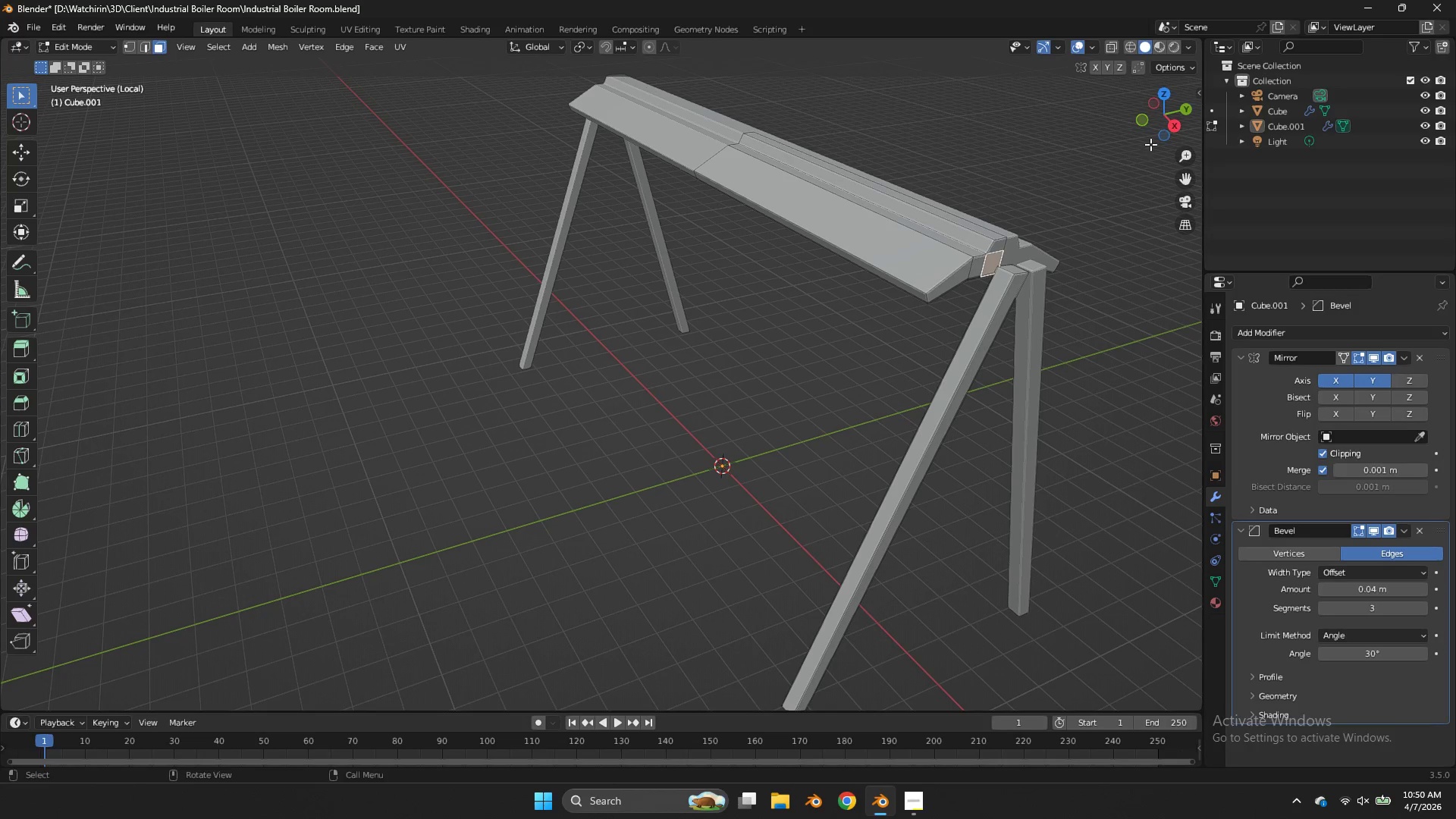 
left_click([1148, 121])
 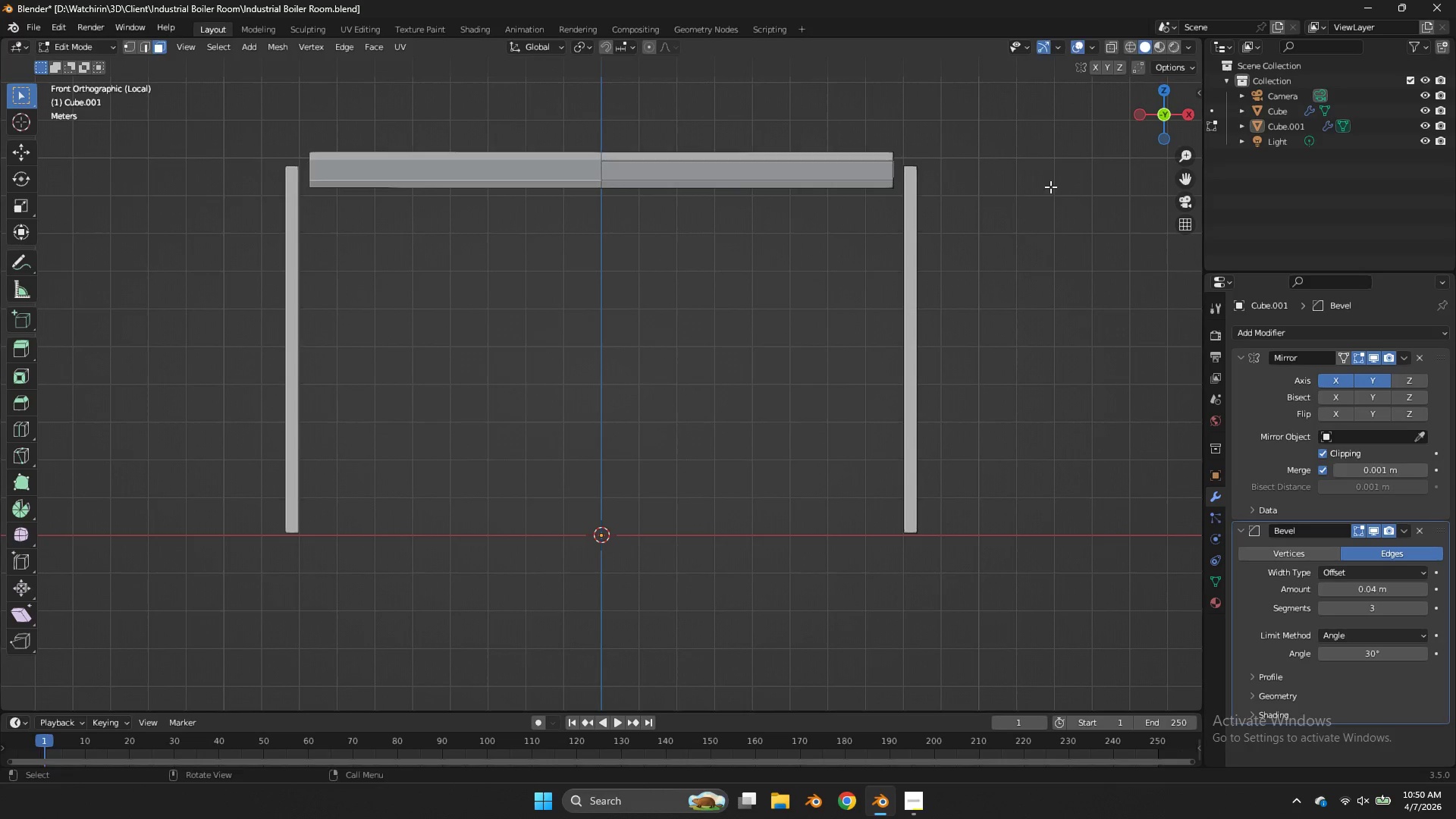 
key(R)
 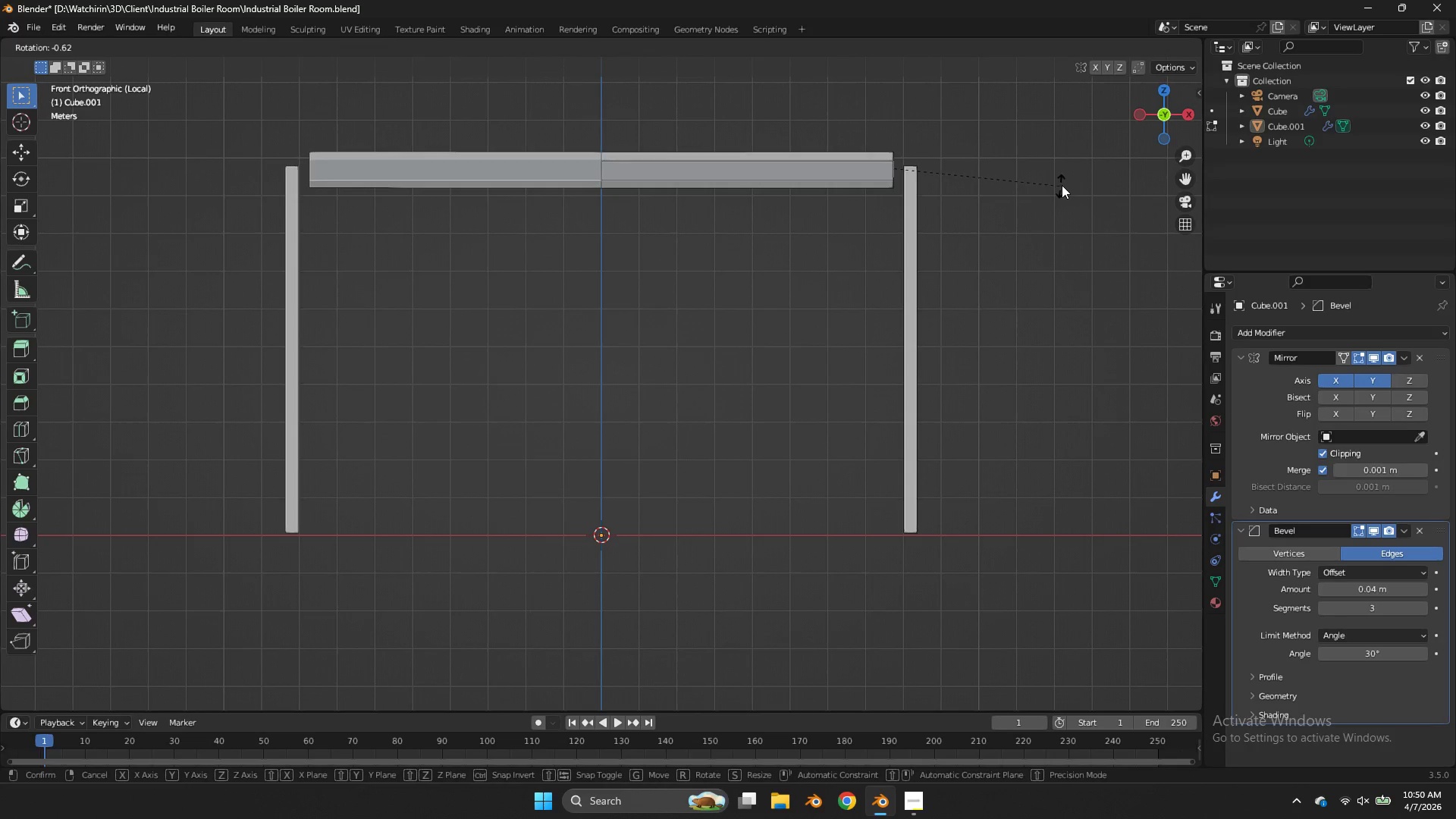 
key(Shift+ShiftLeft)
 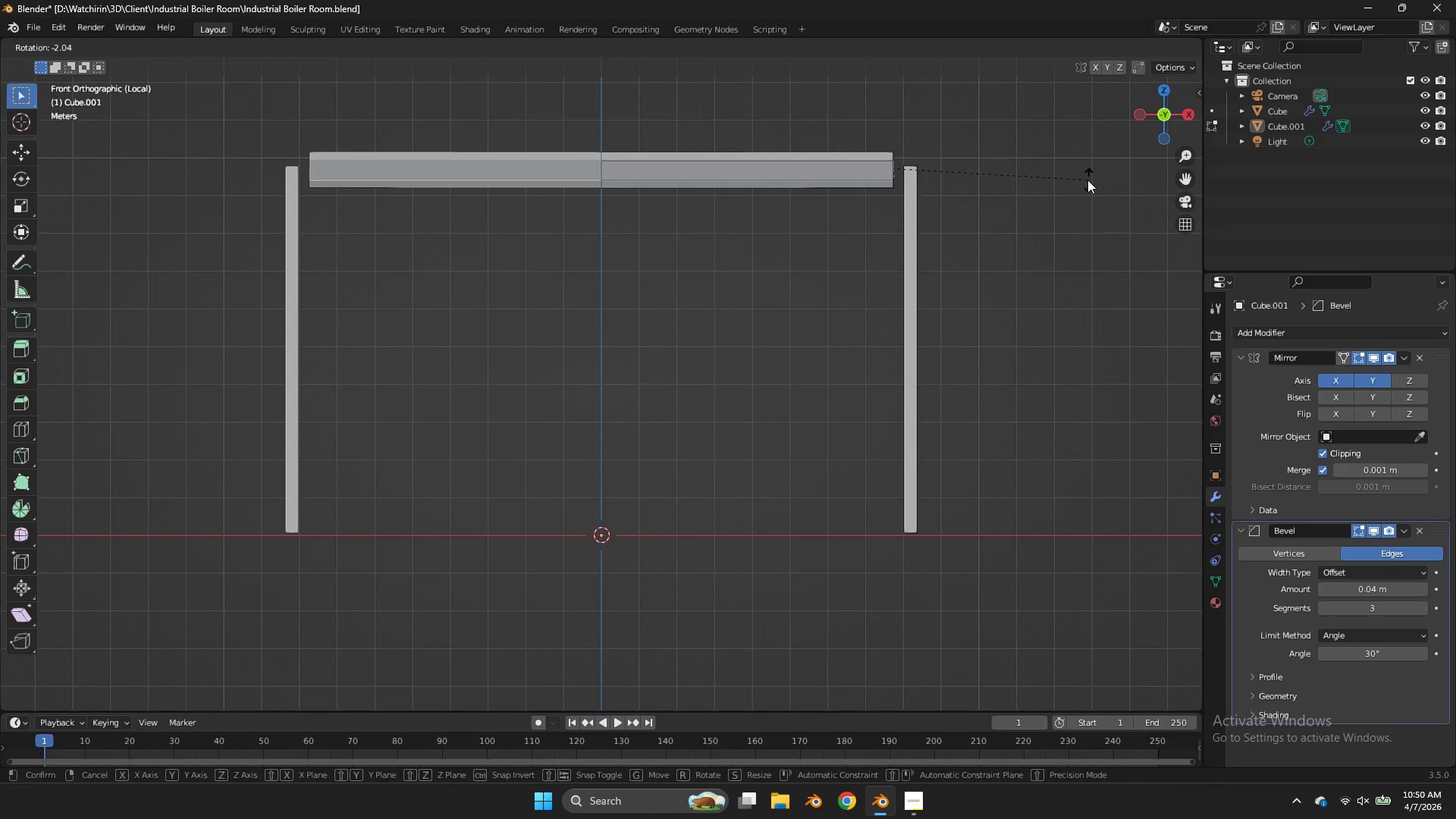 
right_click([1087, 180])
 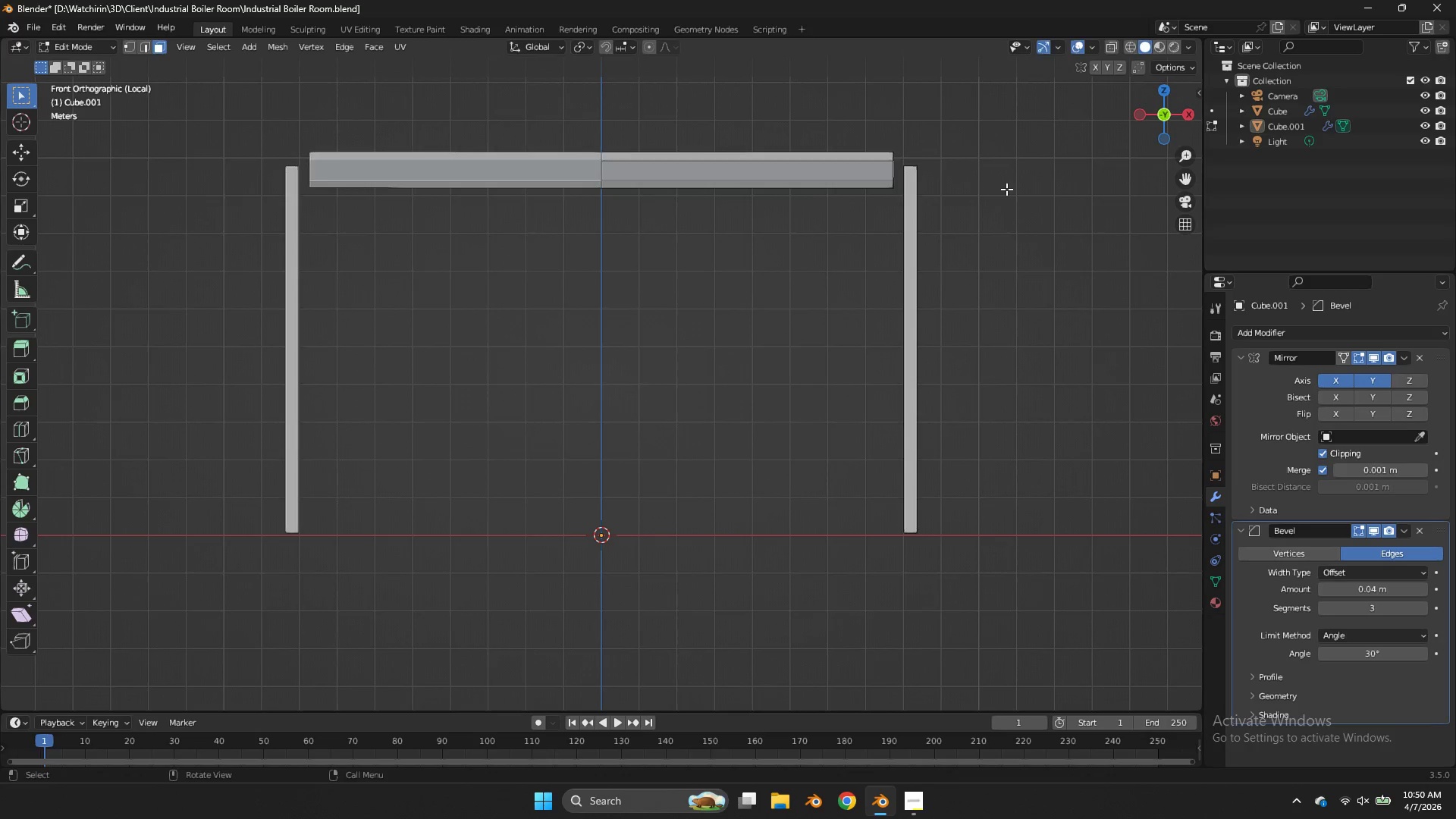 
key(E)
 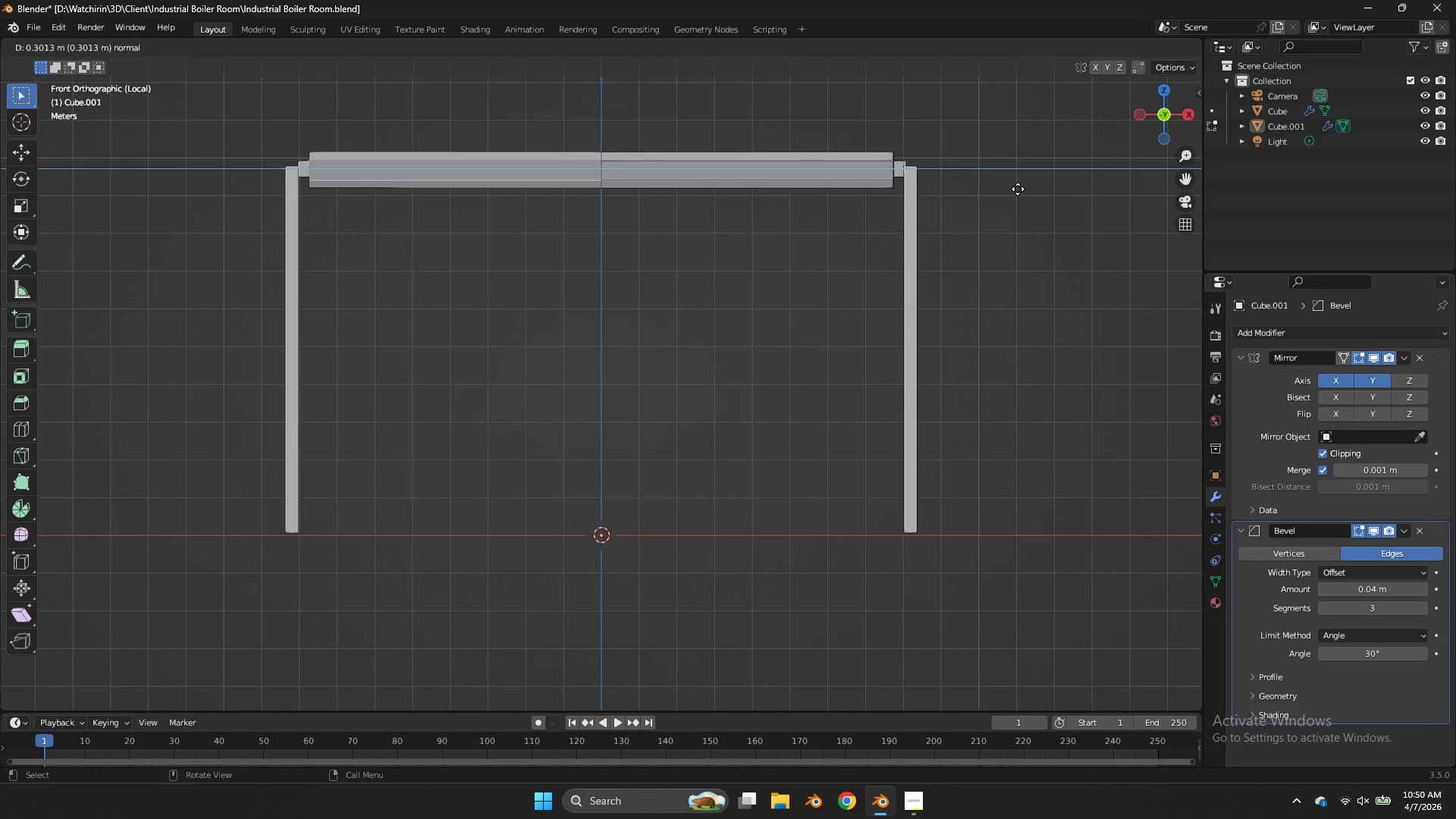 
left_click([1018, 189])
 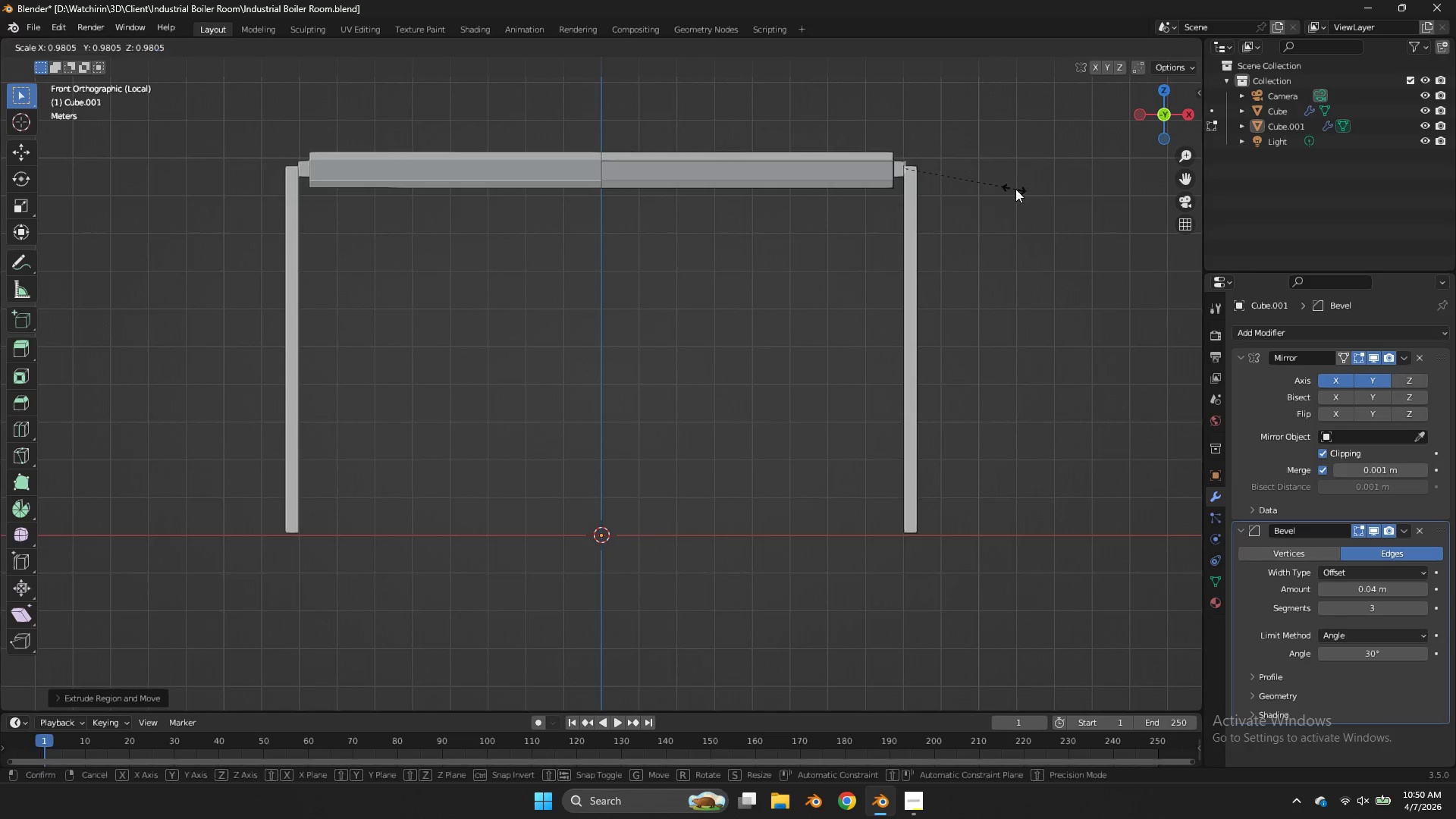 
key(S)
 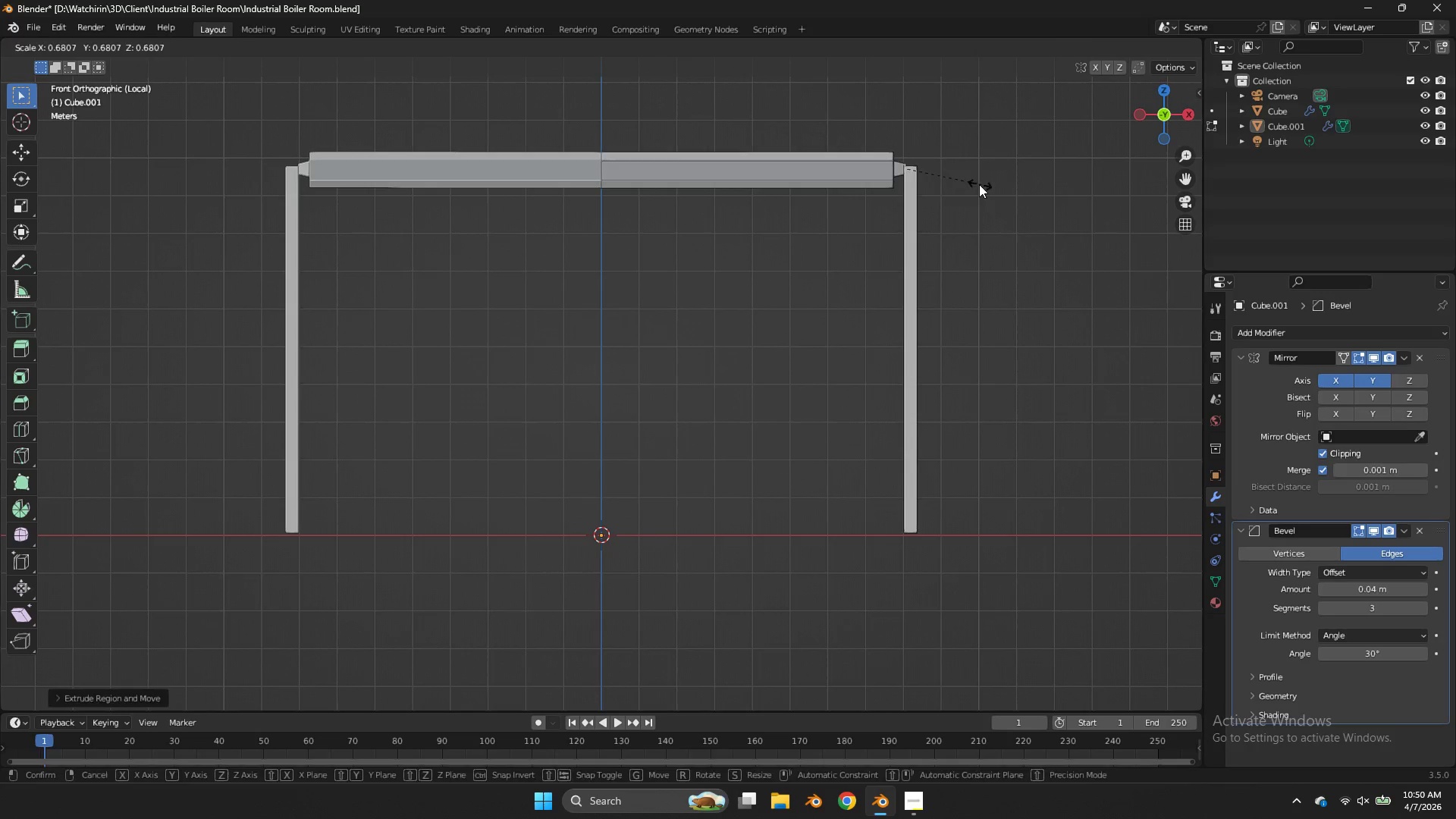 
left_click([975, 184])
 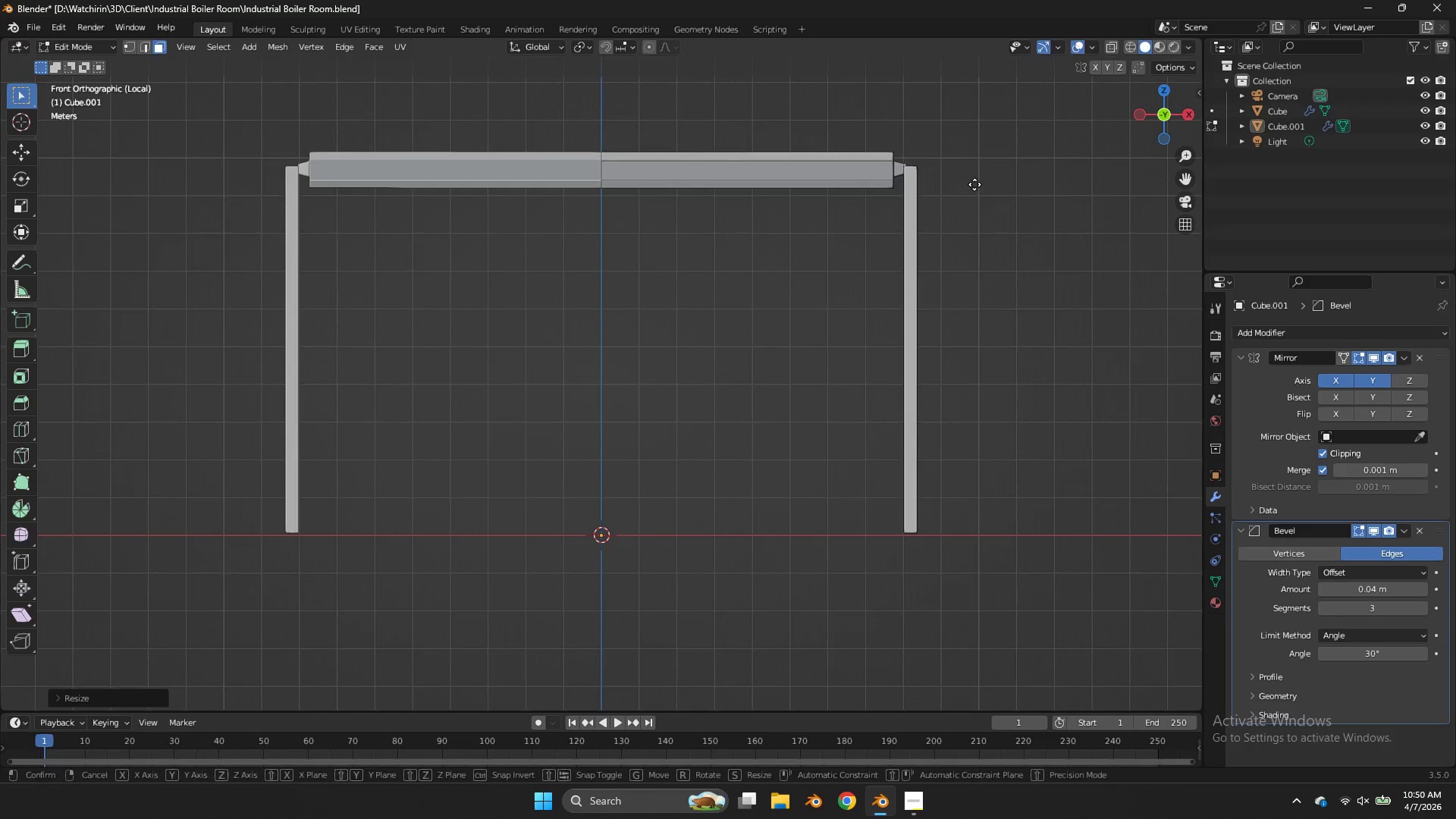 
key(G)
 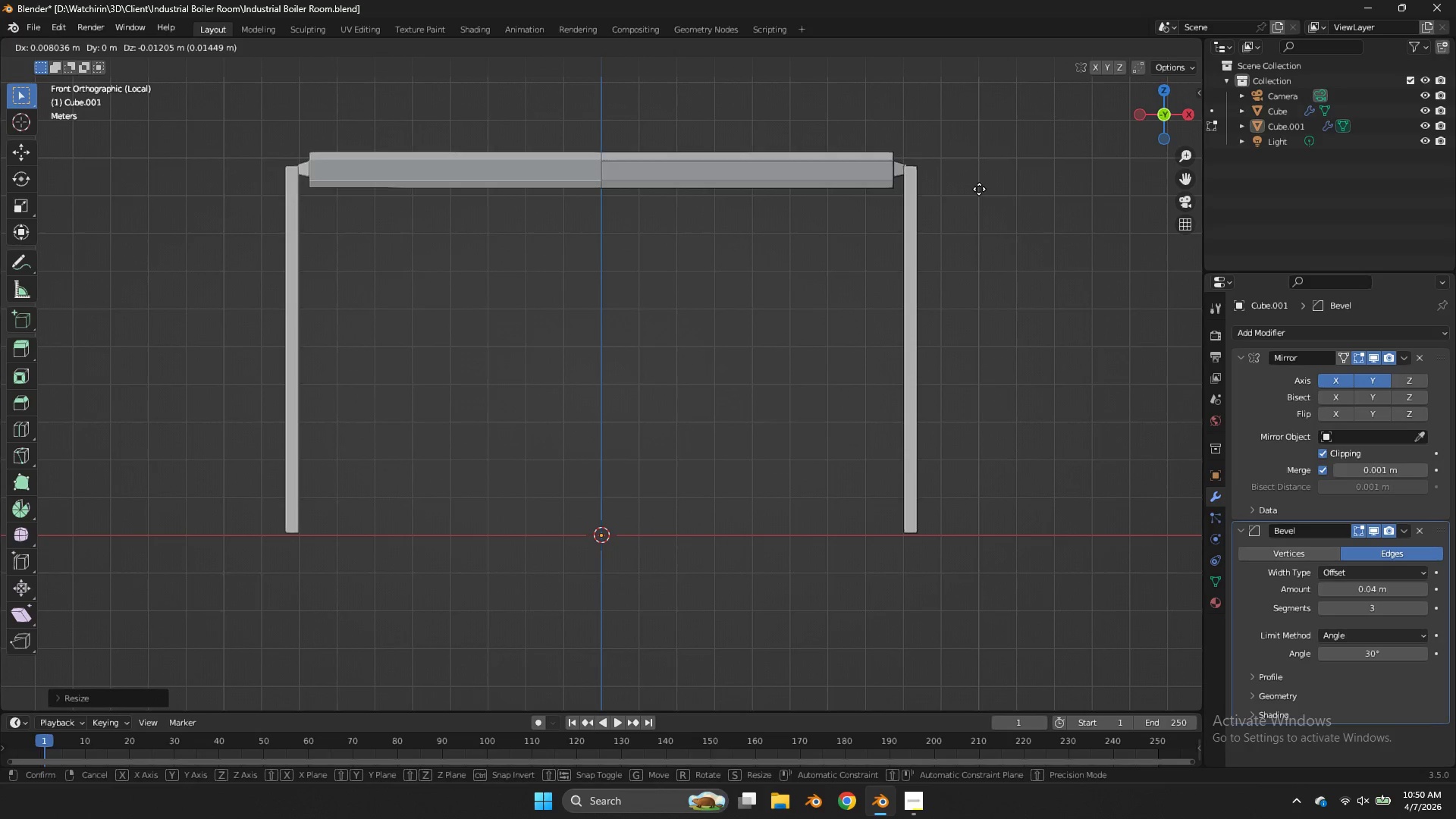 
hold_key(key=ShiftLeft, duration=0.84)
left_click([1018, 196])
 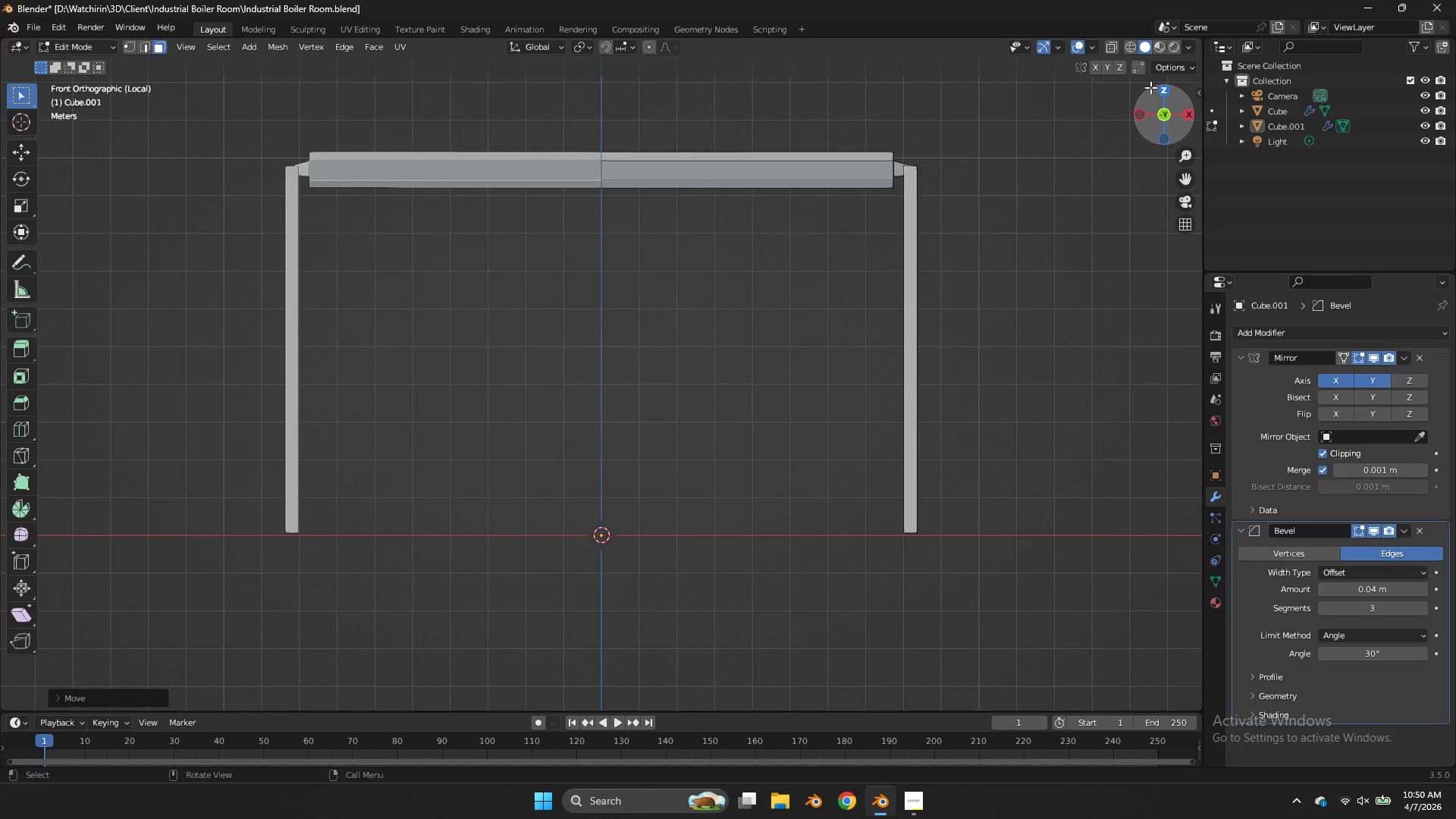 
left_click_drag(start_coordinate=[1160, 114], to_coordinate=[999, 164])
 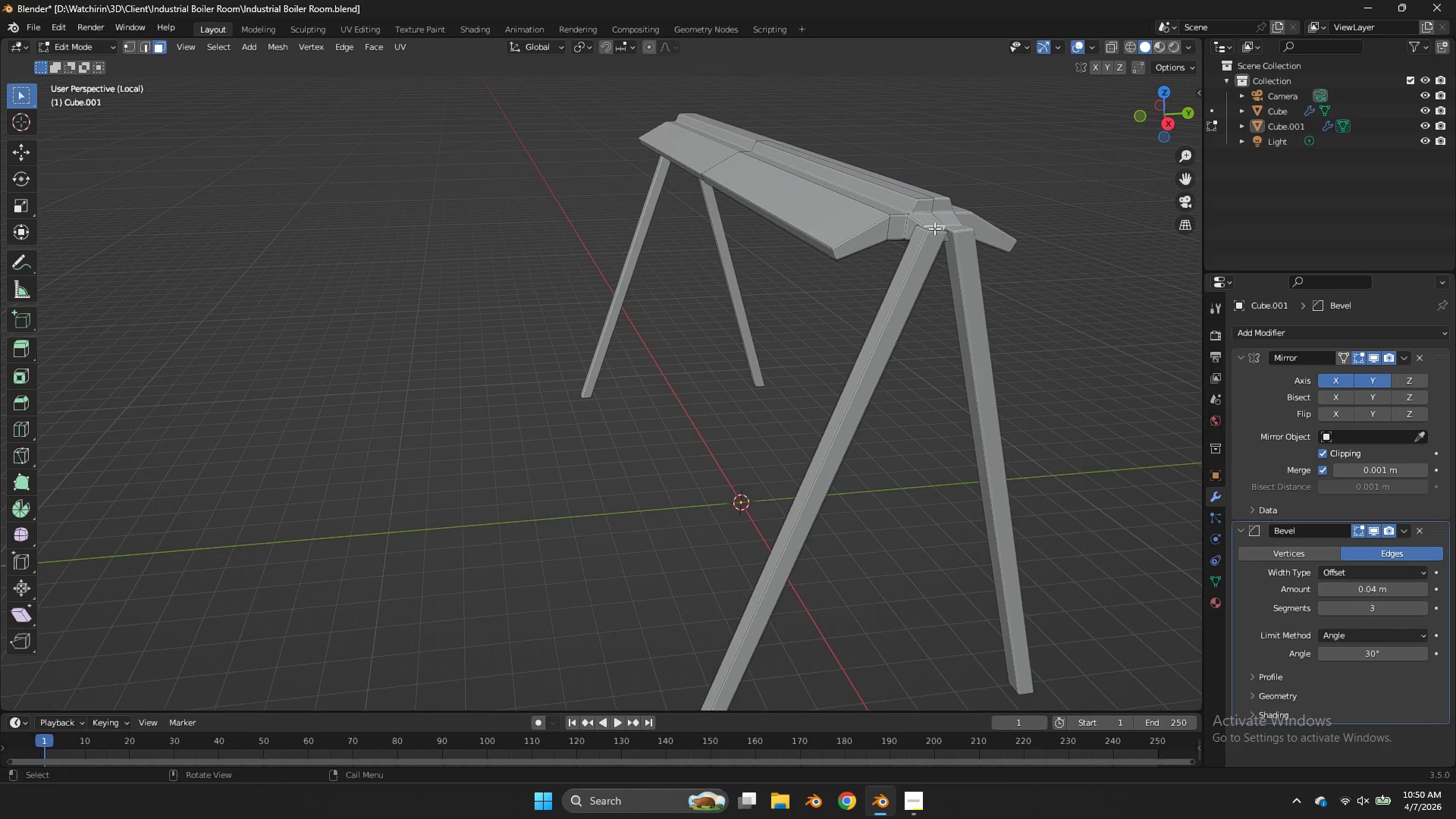 
double_click([933, 229])
 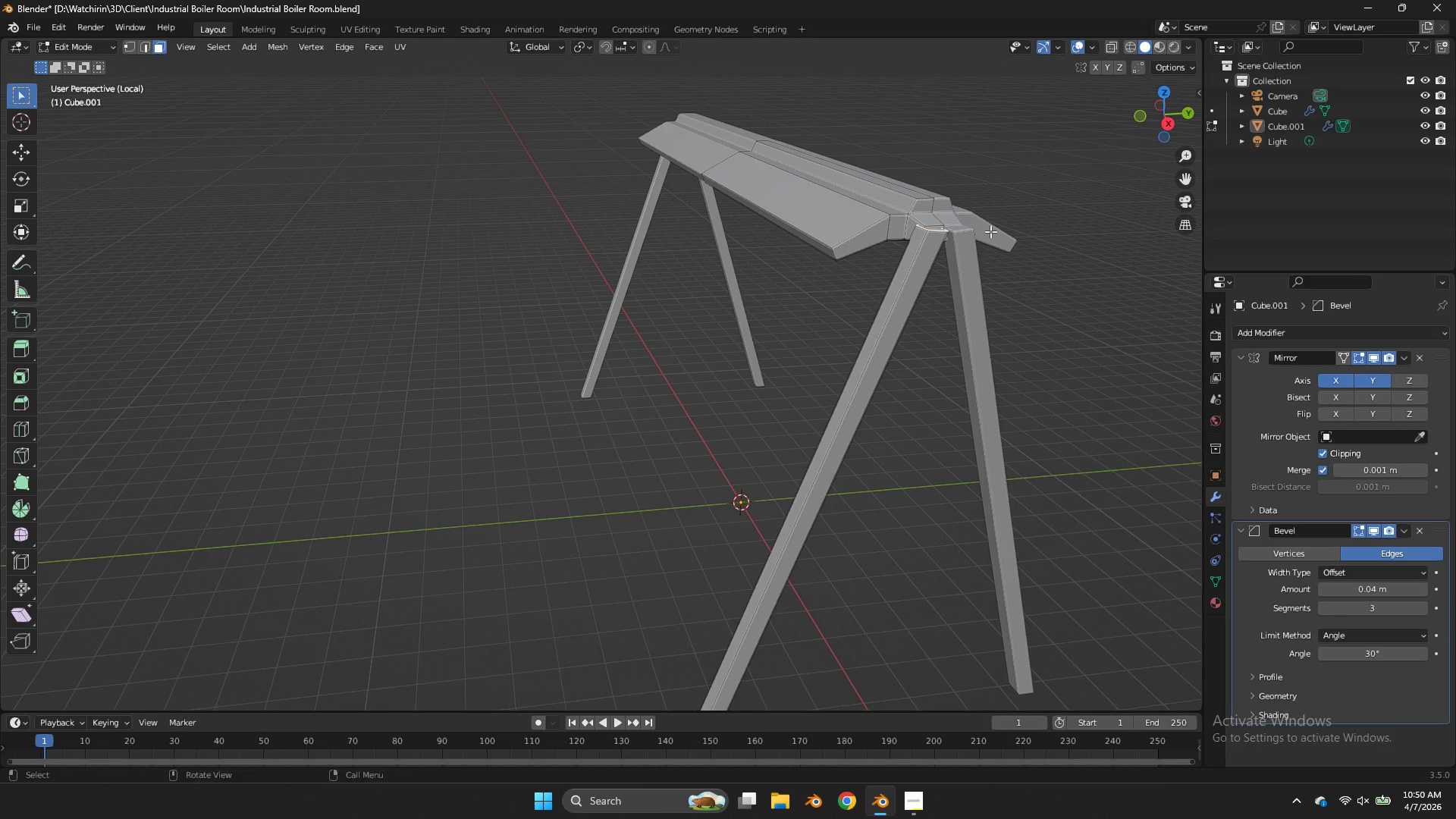 
type(gz)
 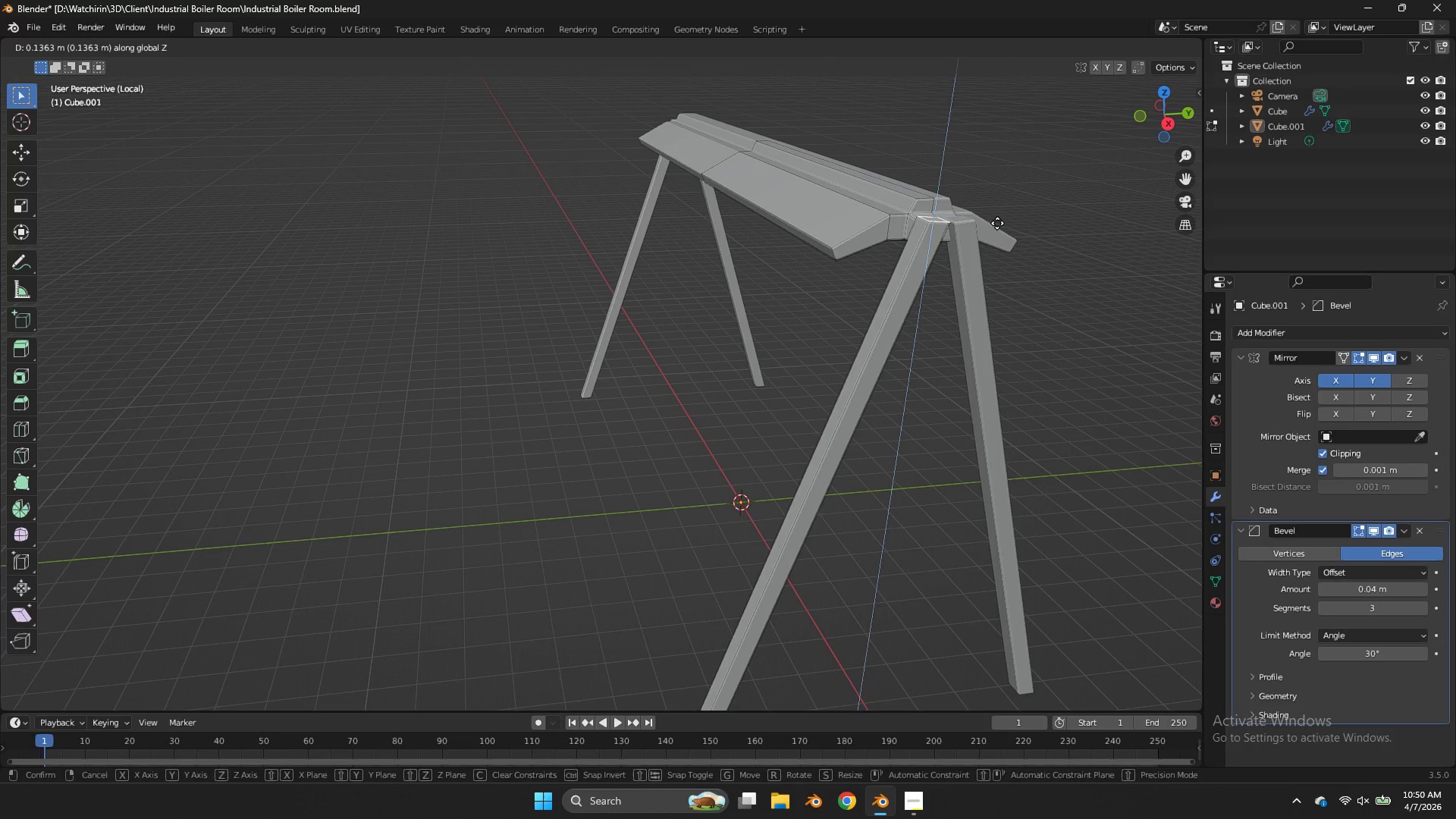 
left_click([997, 223])
 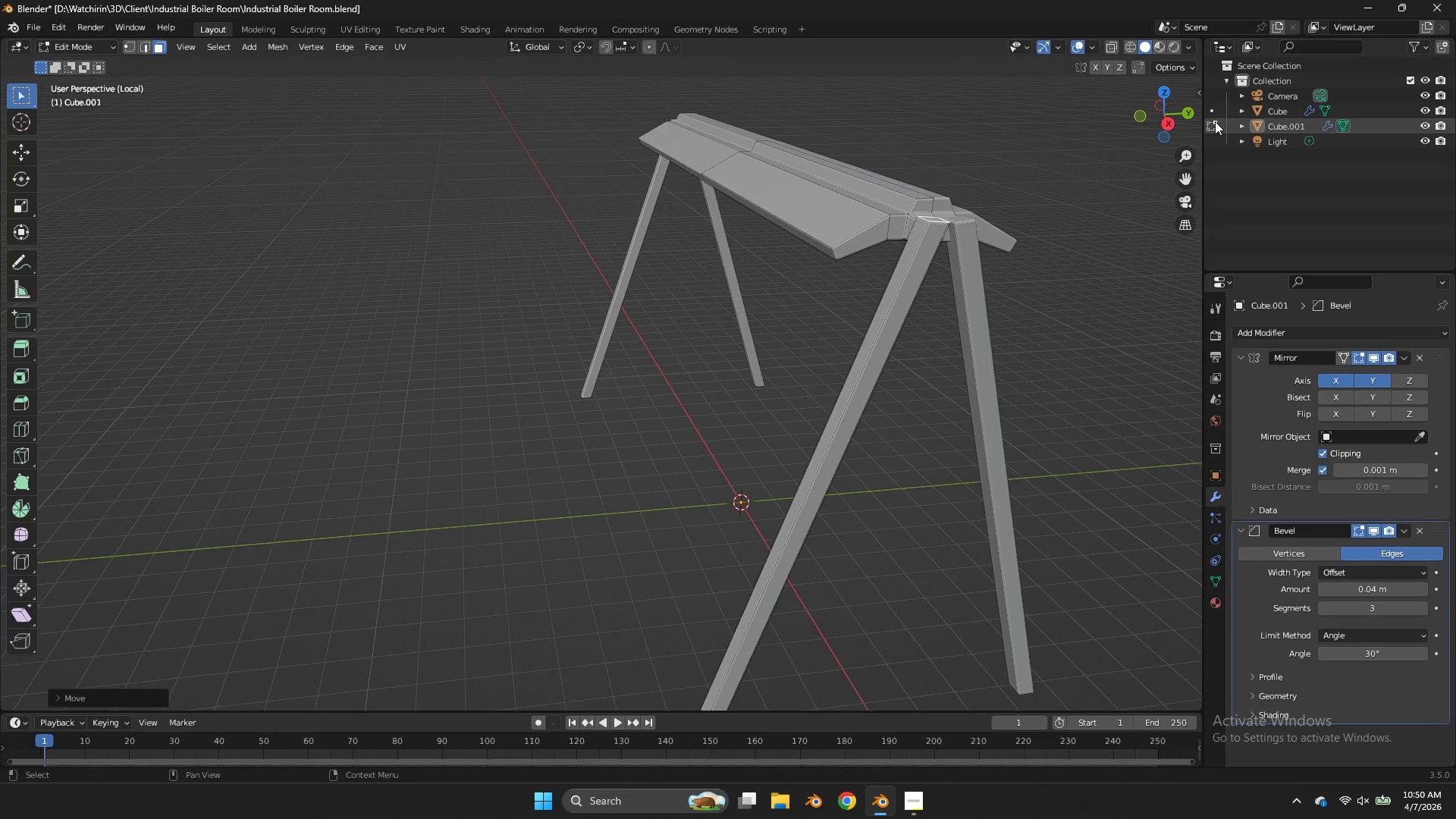 
key(Control+ControlLeft)
 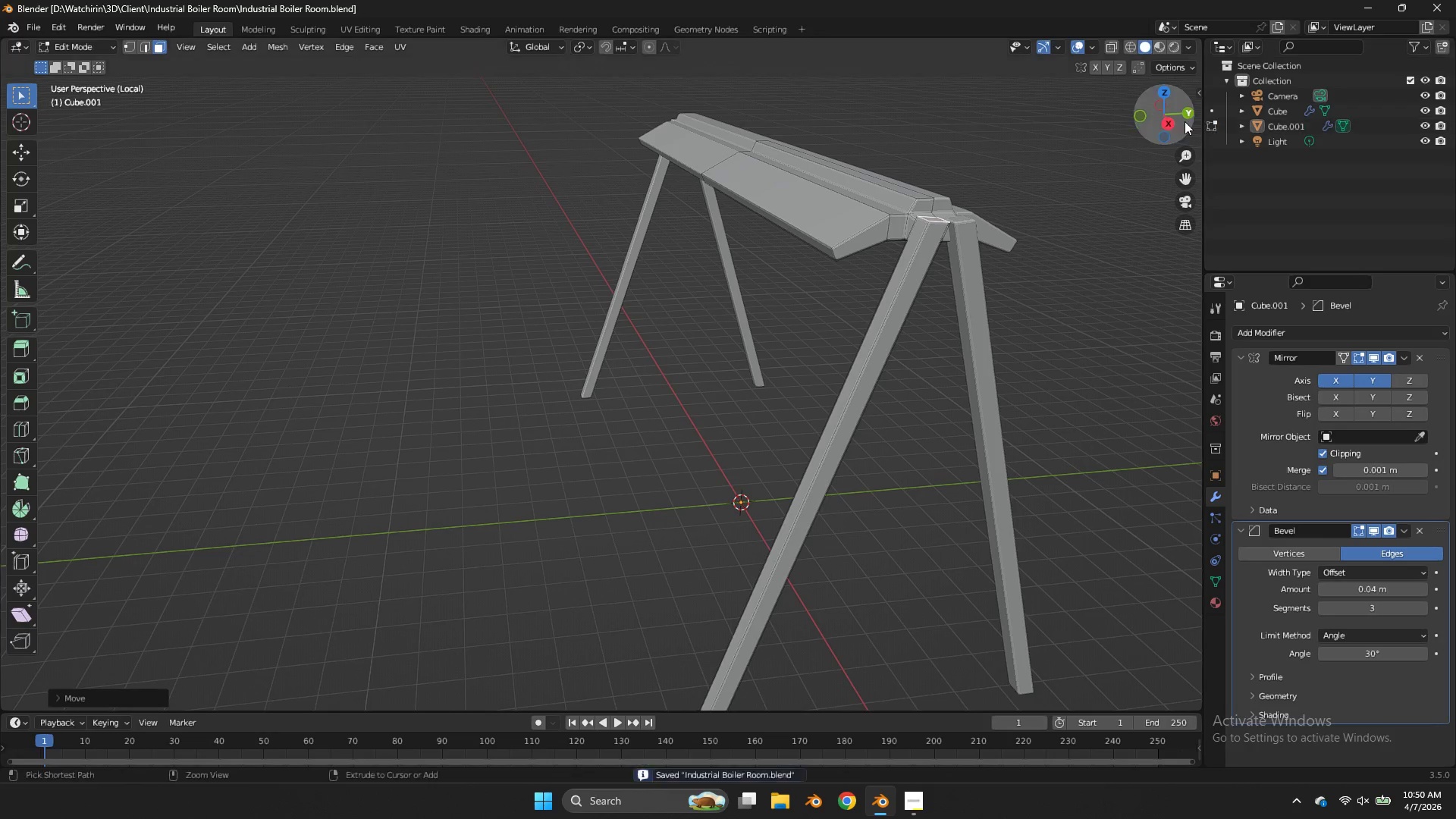 
key(Control+S)
 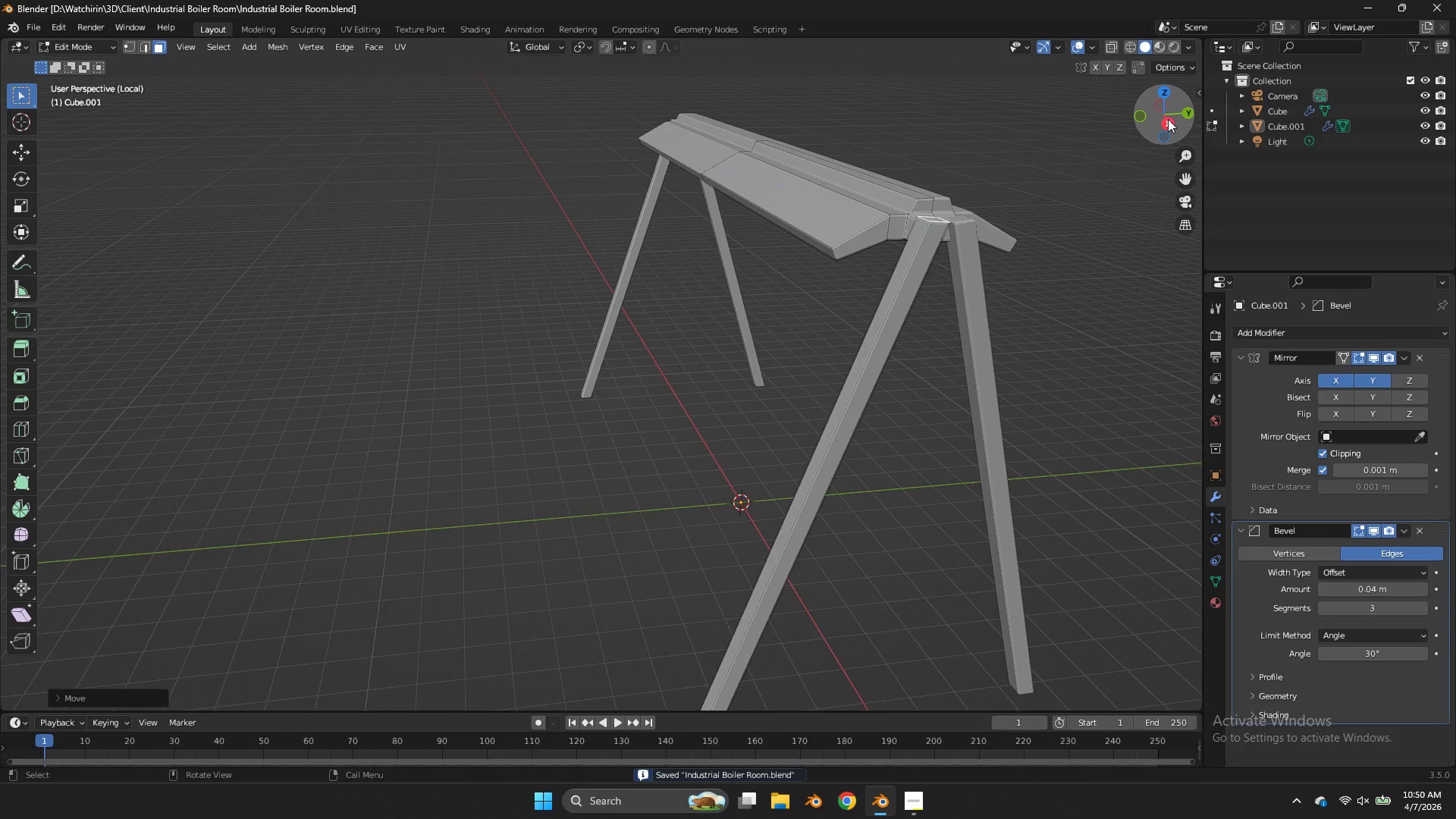 
left_click([1168, 119])
 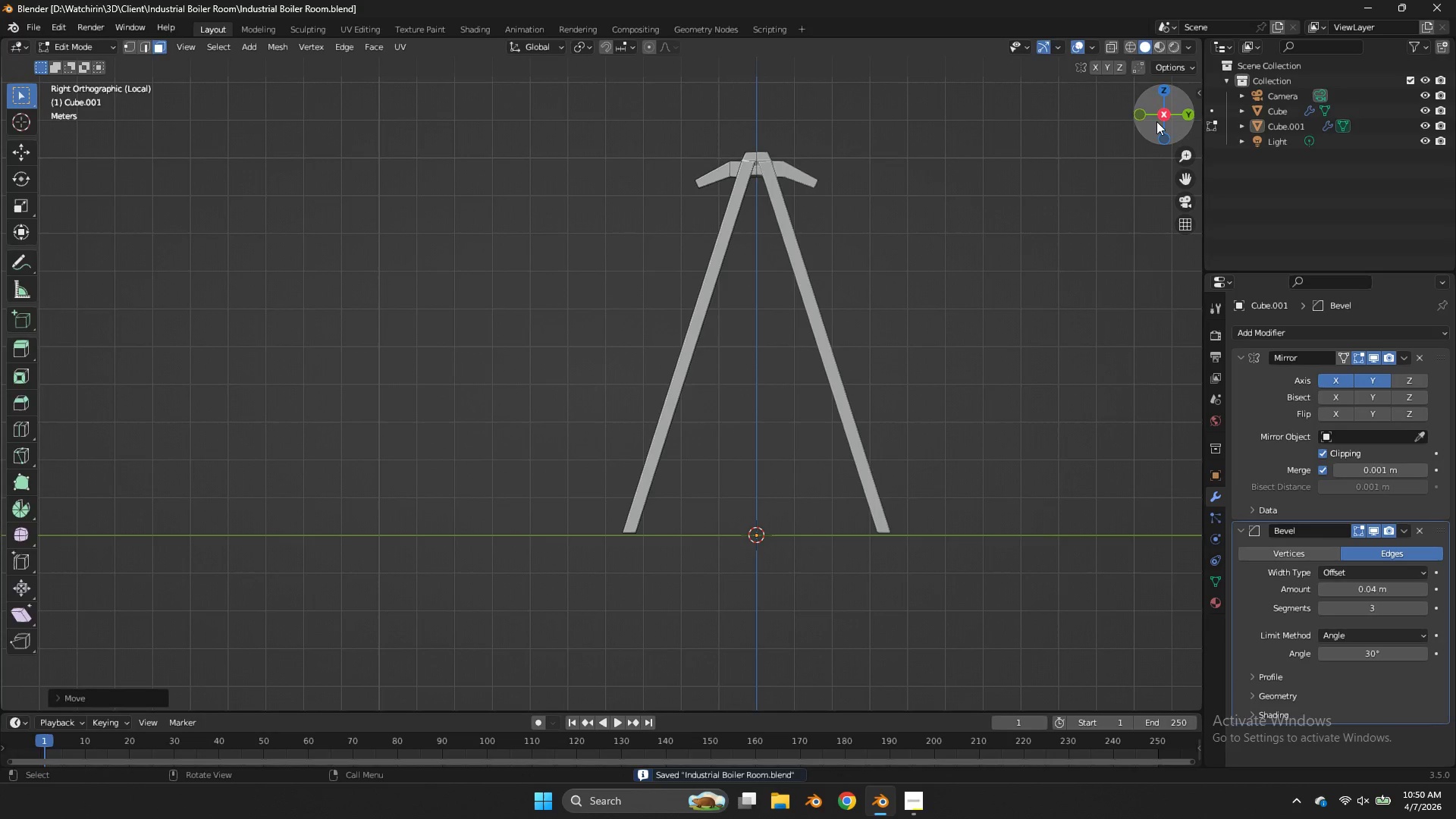 
key(Tab)
 